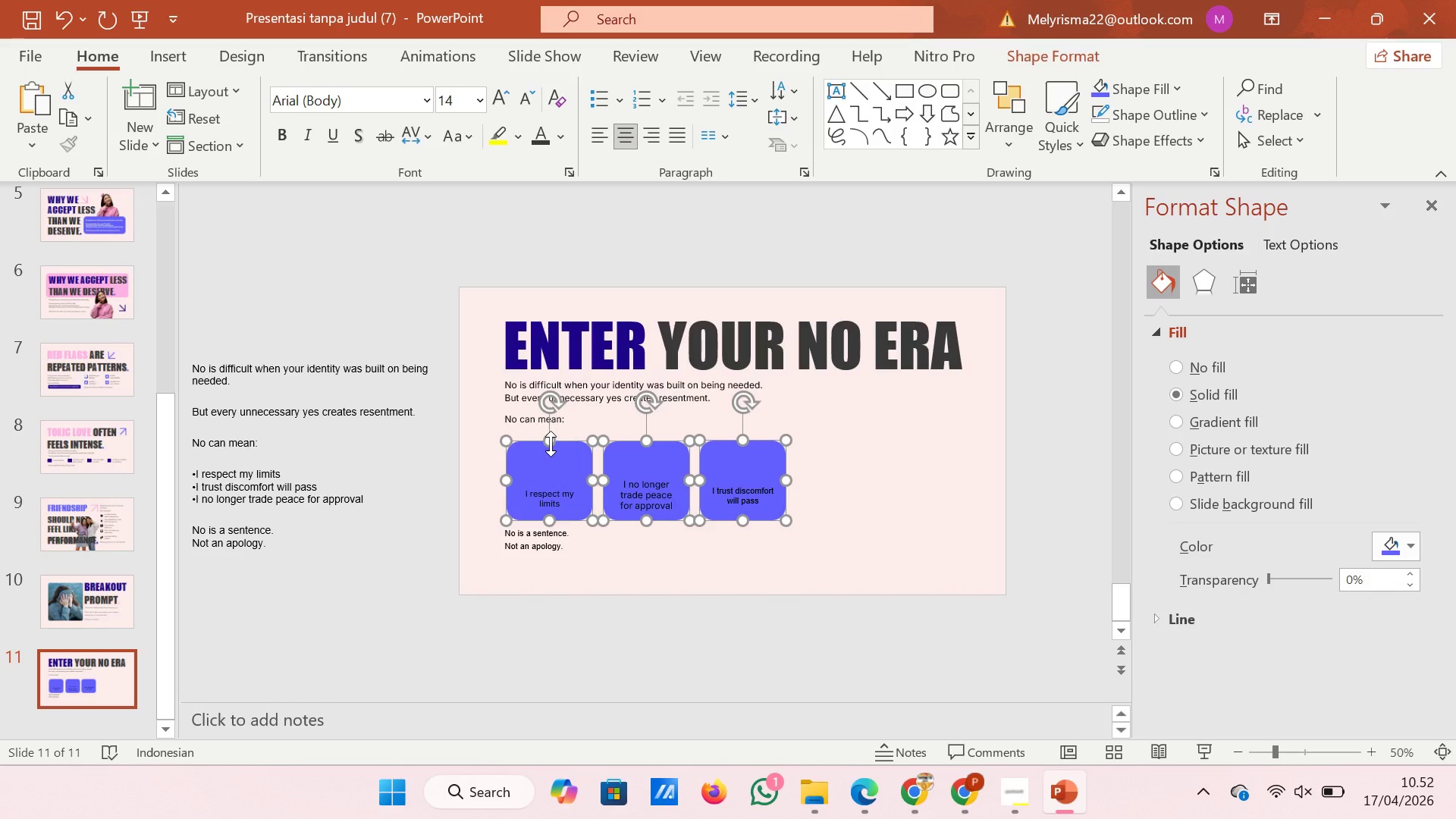 
left_click_drag(start_coordinate=[551, 444], to_coordinate=[551, 431])
 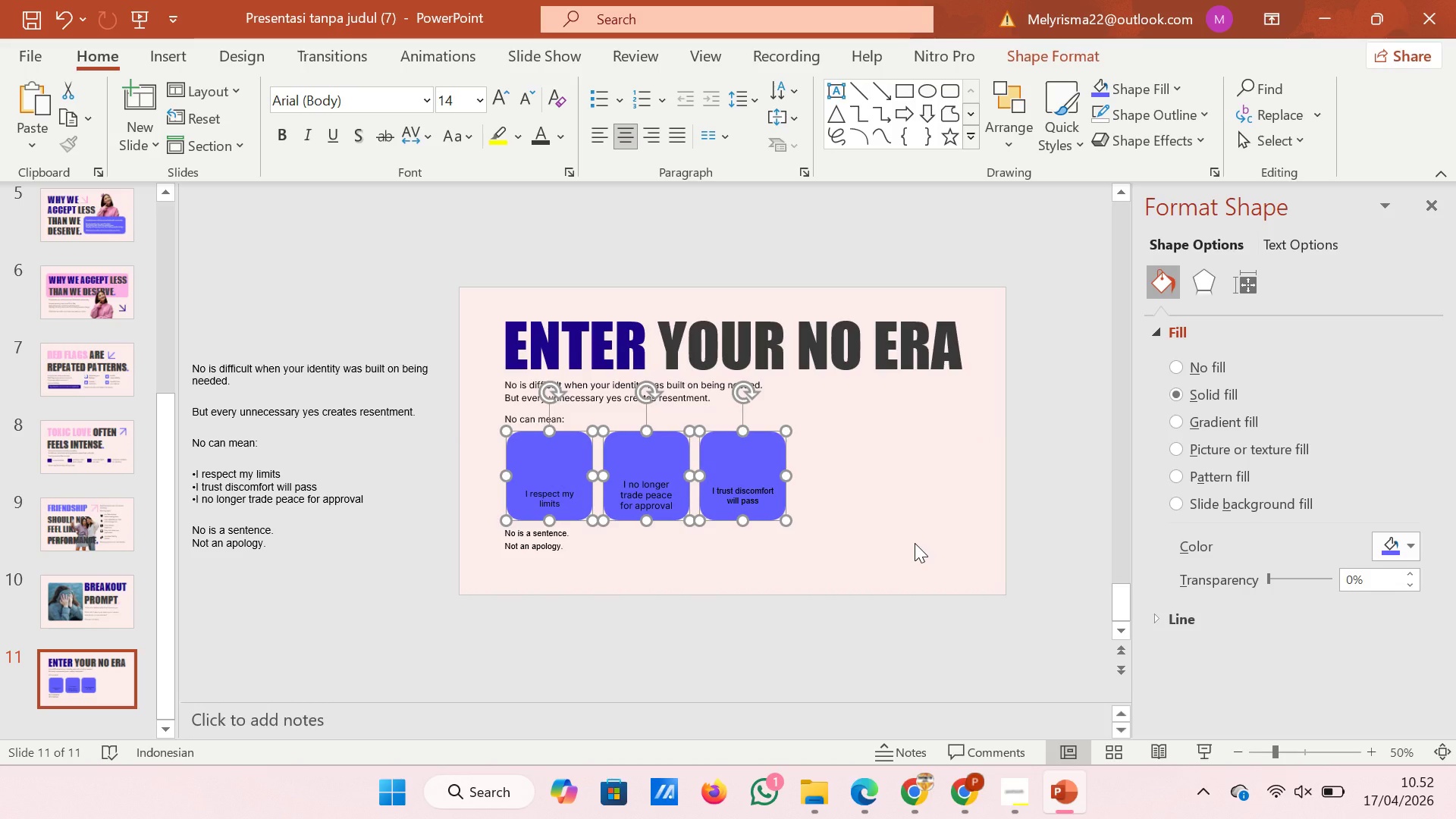 
left_click([915, 543])
 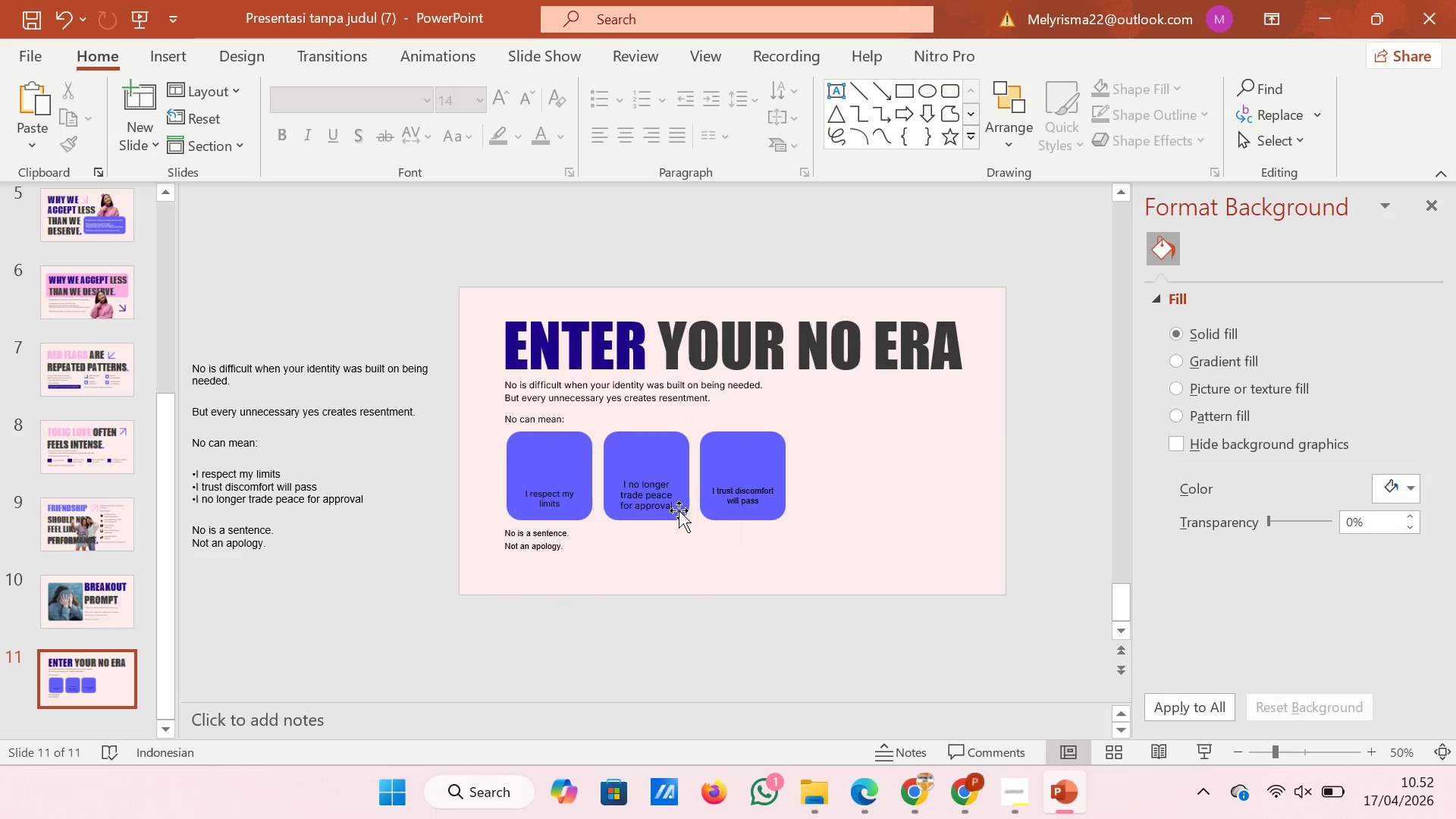 
left_click([761, 486])
 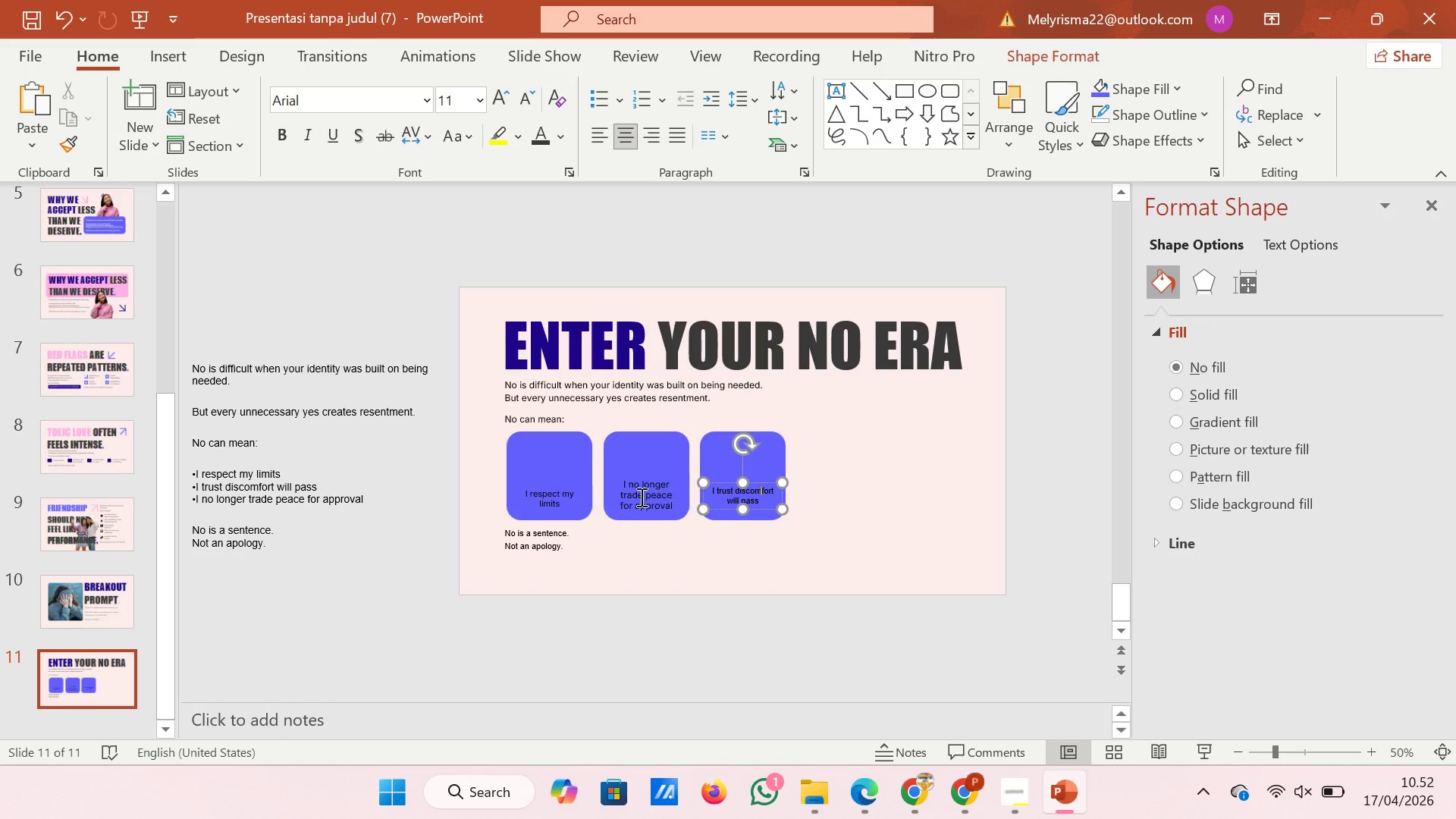 
left_click([634, 497])
 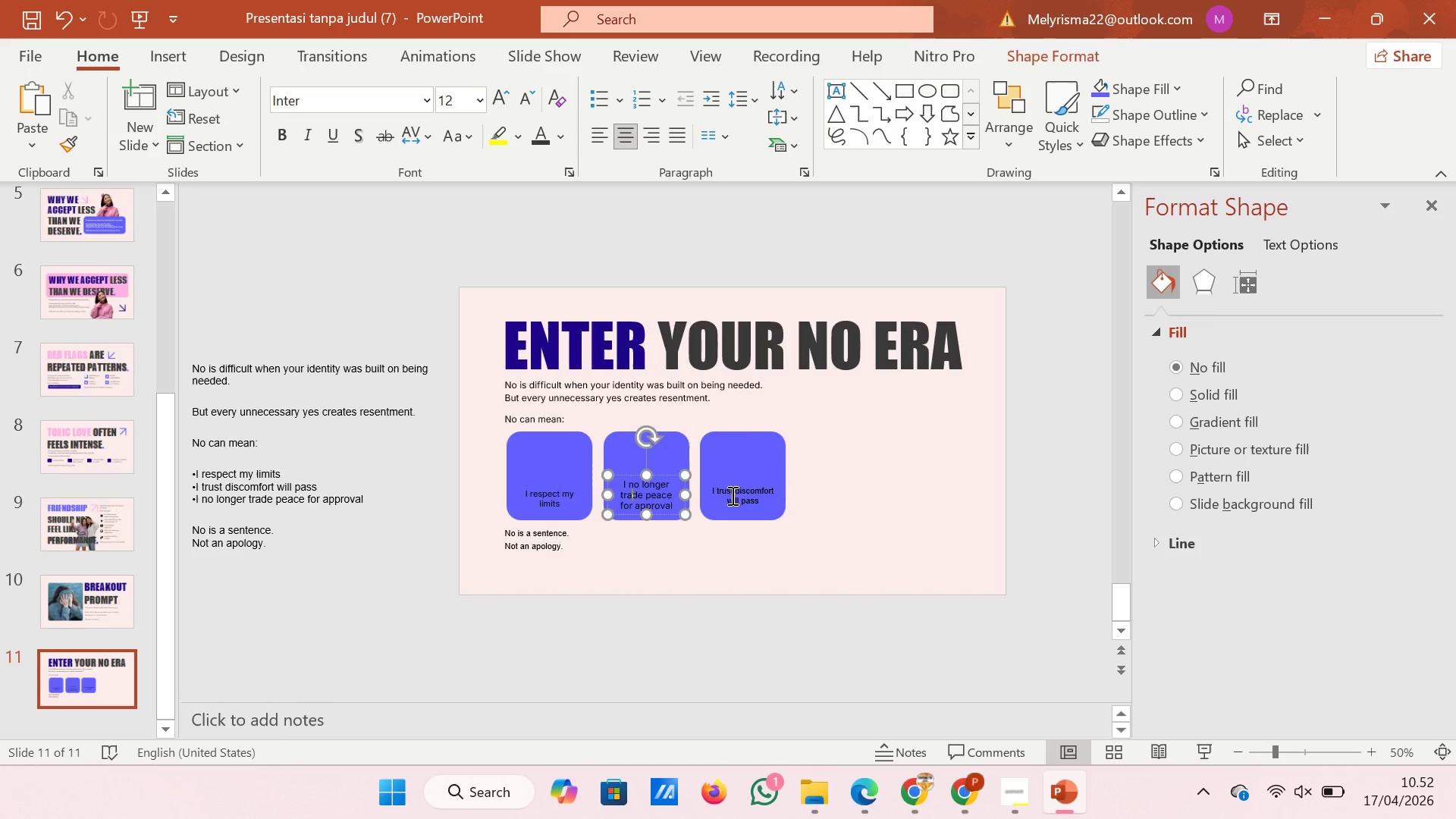 
left_click([742, 493])
 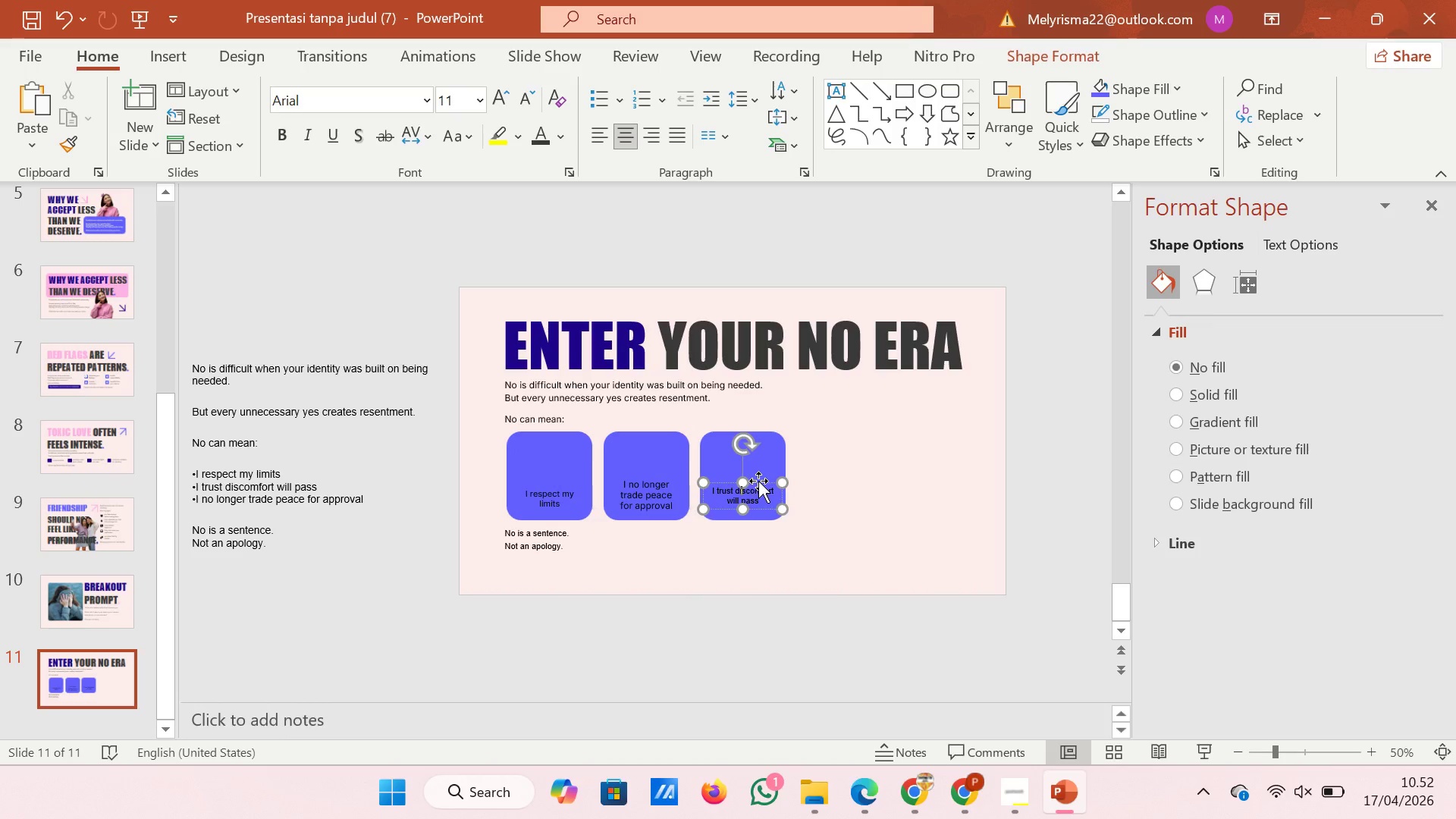 
left_click([758, 481])
 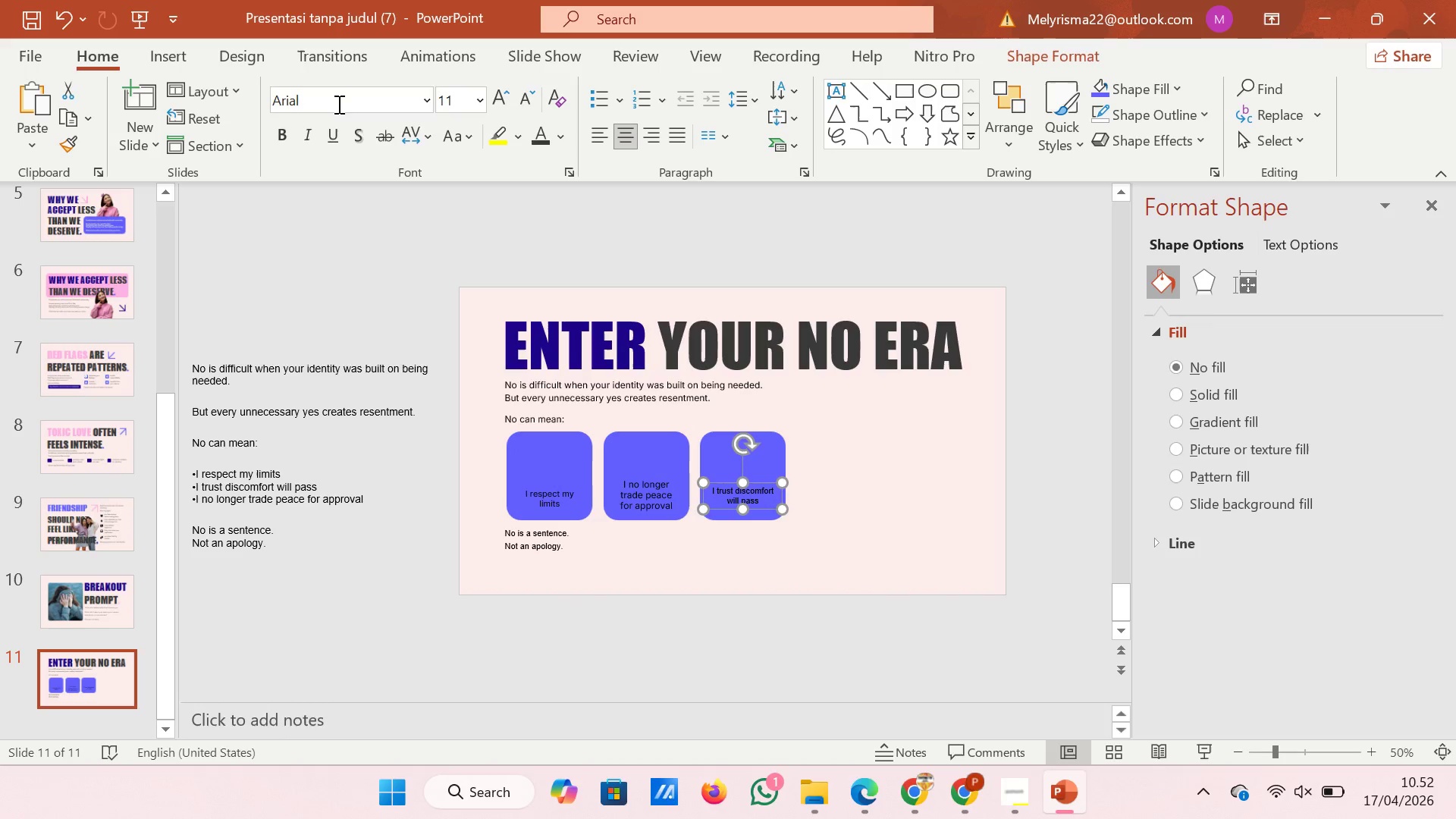 
left_click([338, 96])
 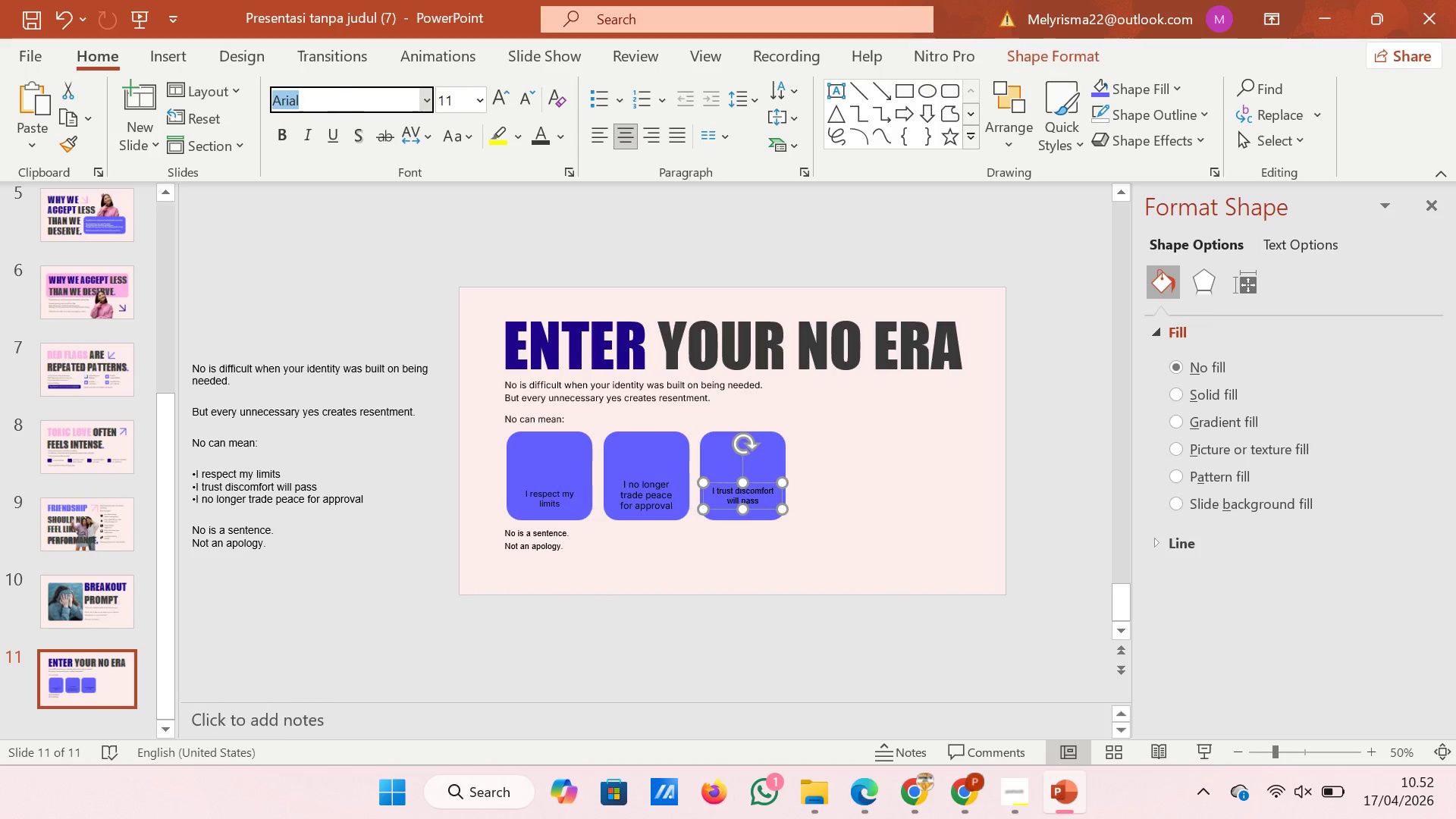 
type(in)
 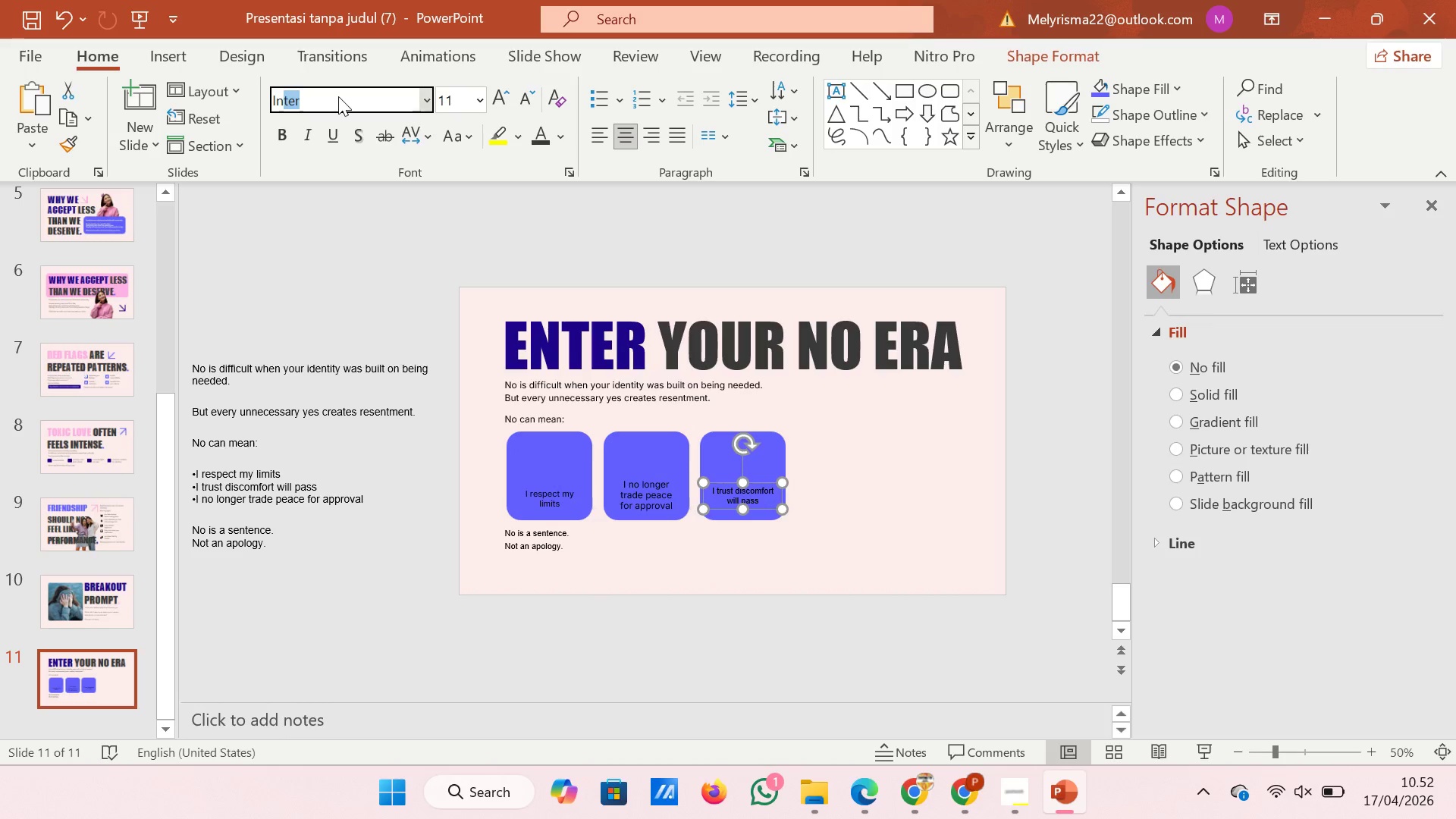 
key(Enter)
 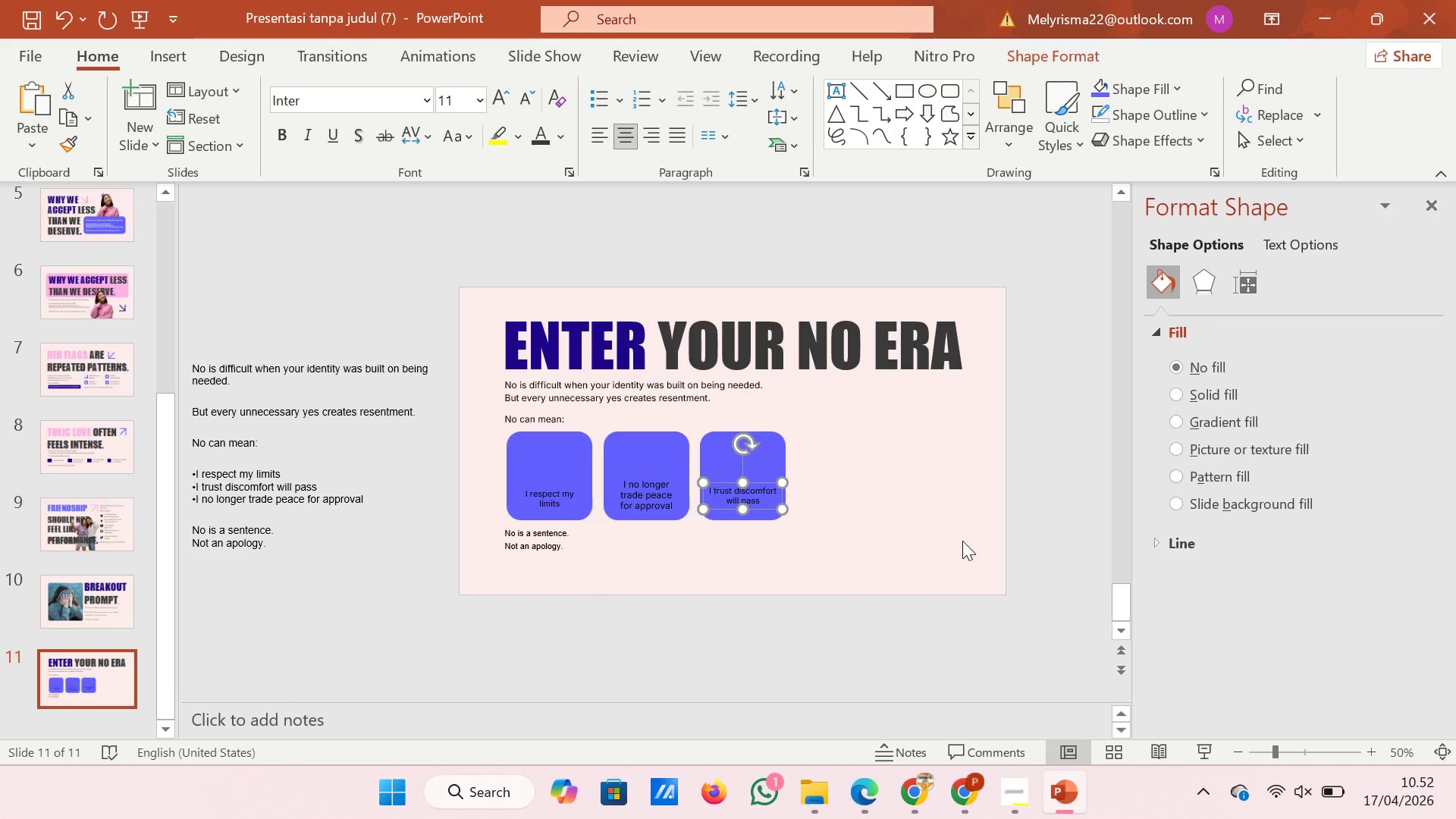 
left_click([930, 535])
 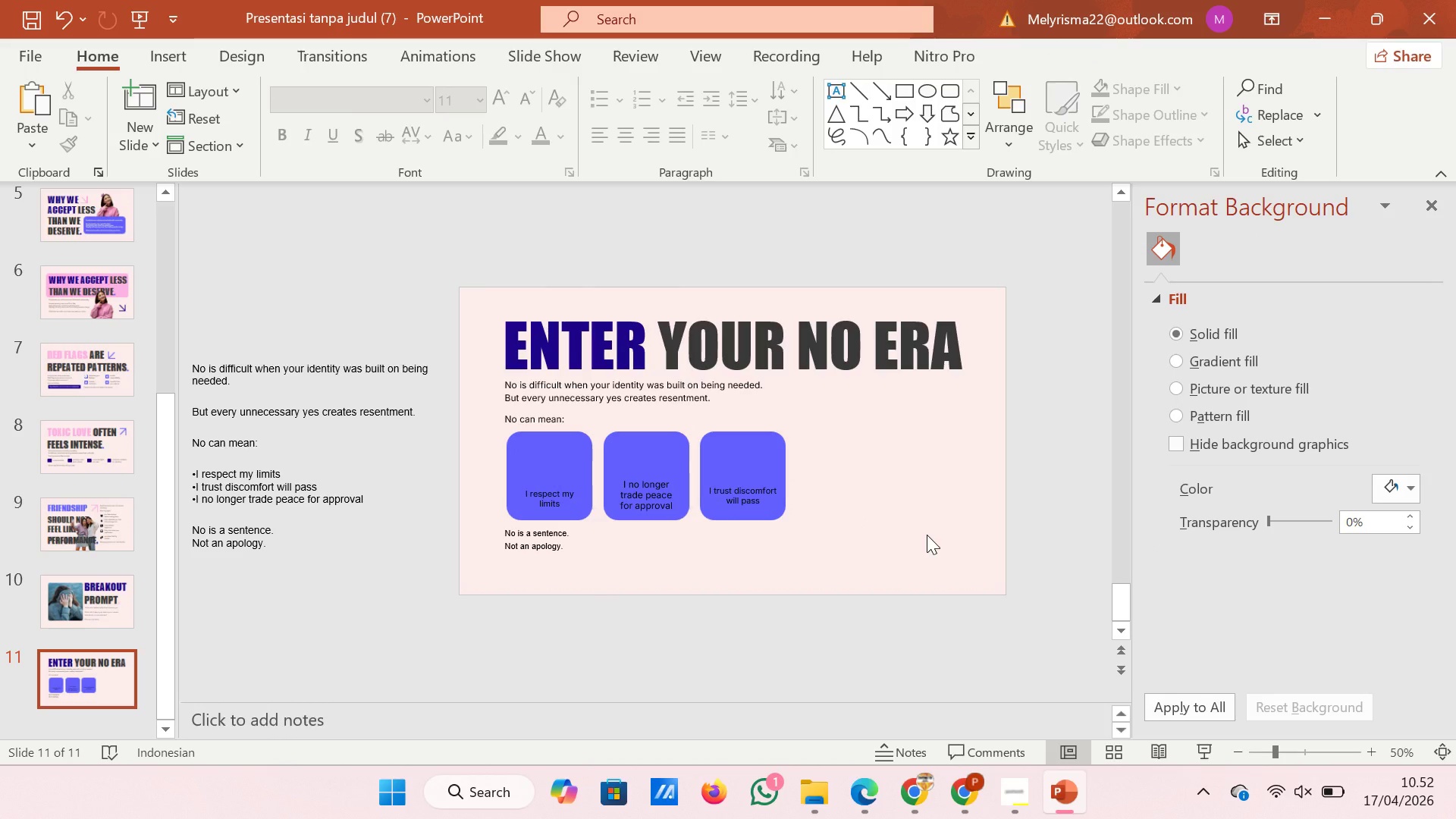 
wait(9.77)
 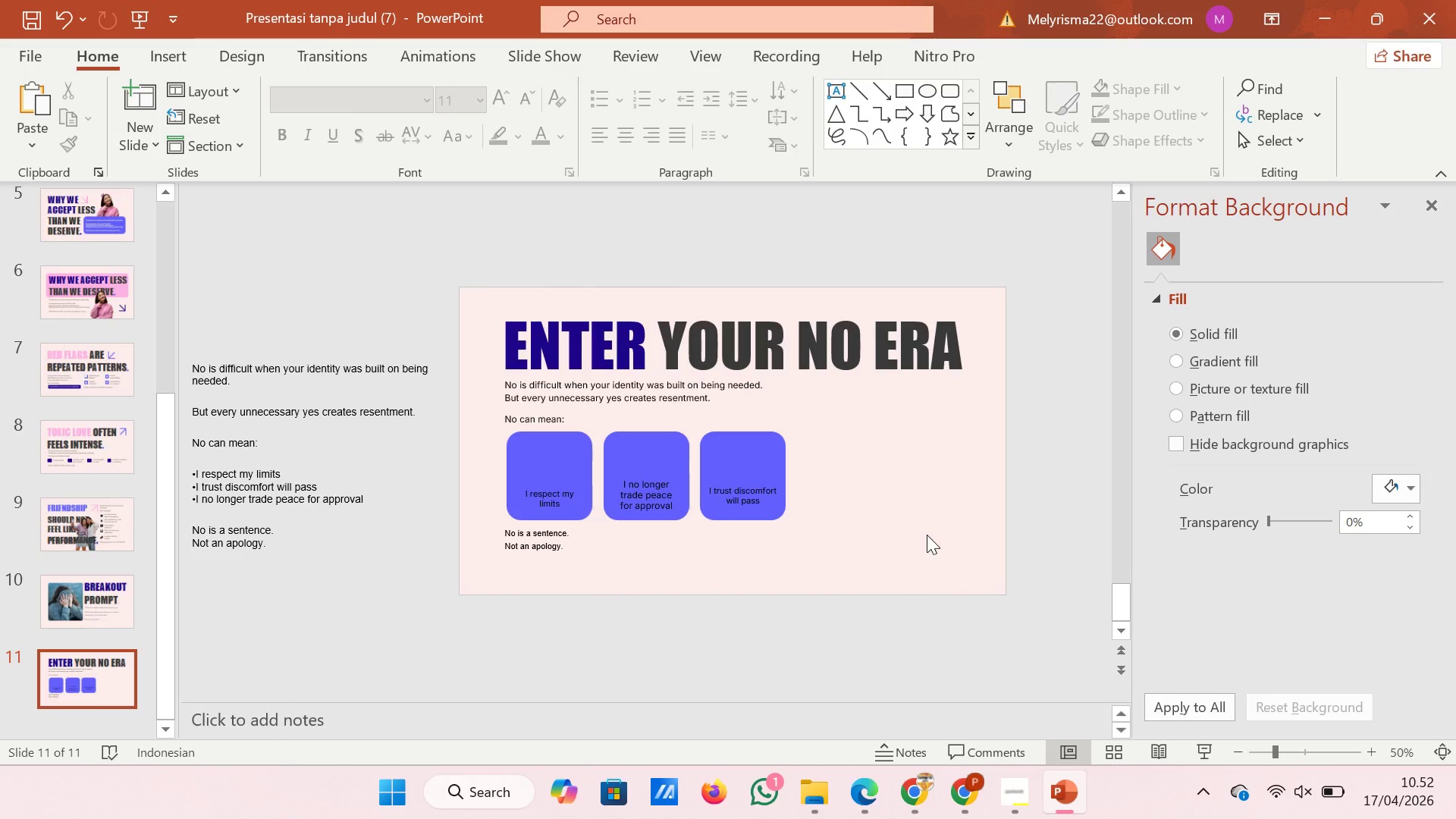 
left_click([755, 493])
 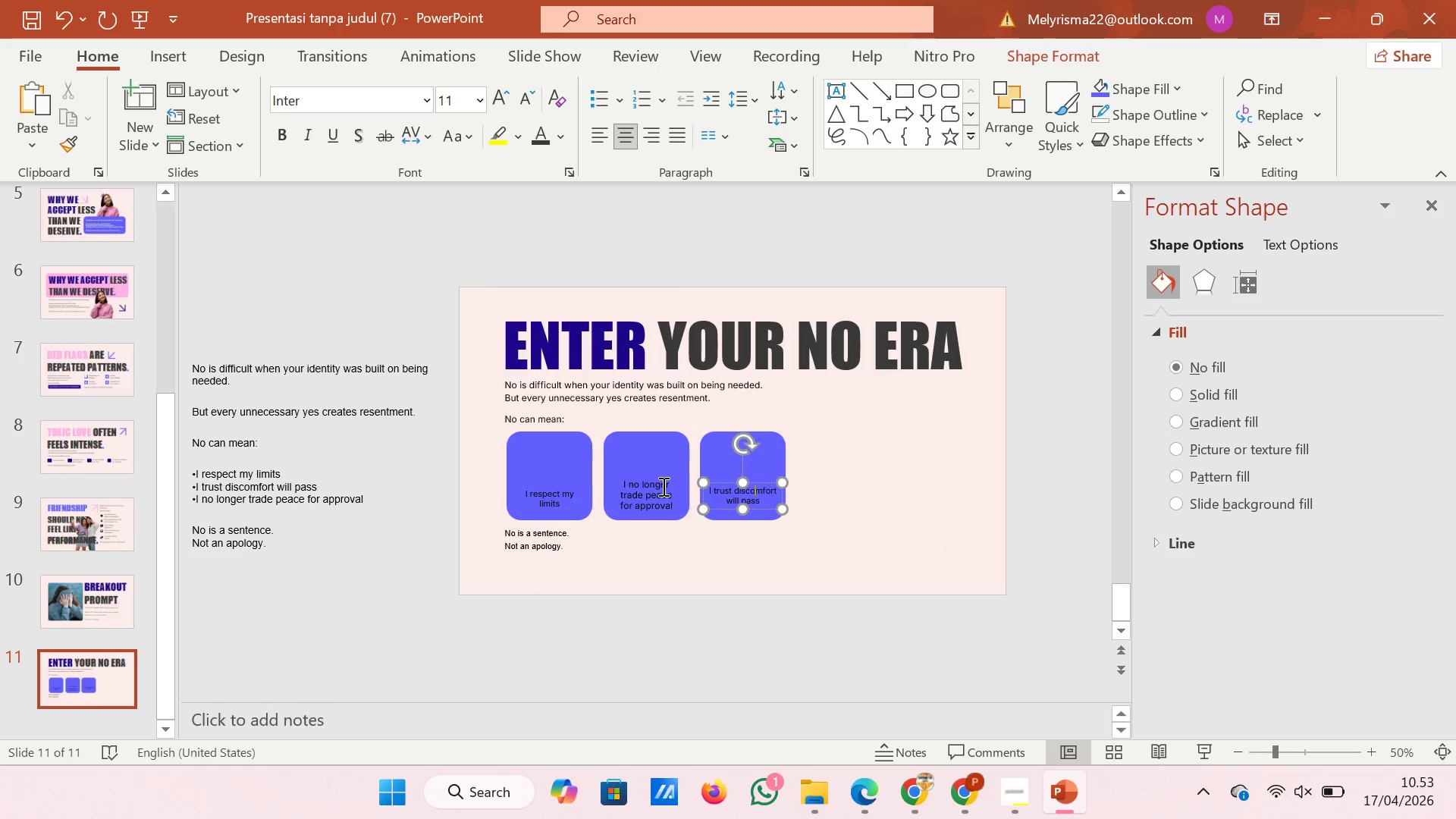 
hold_key(key=ShiftLeft, duration=1.05)
left_click([633, 485])
 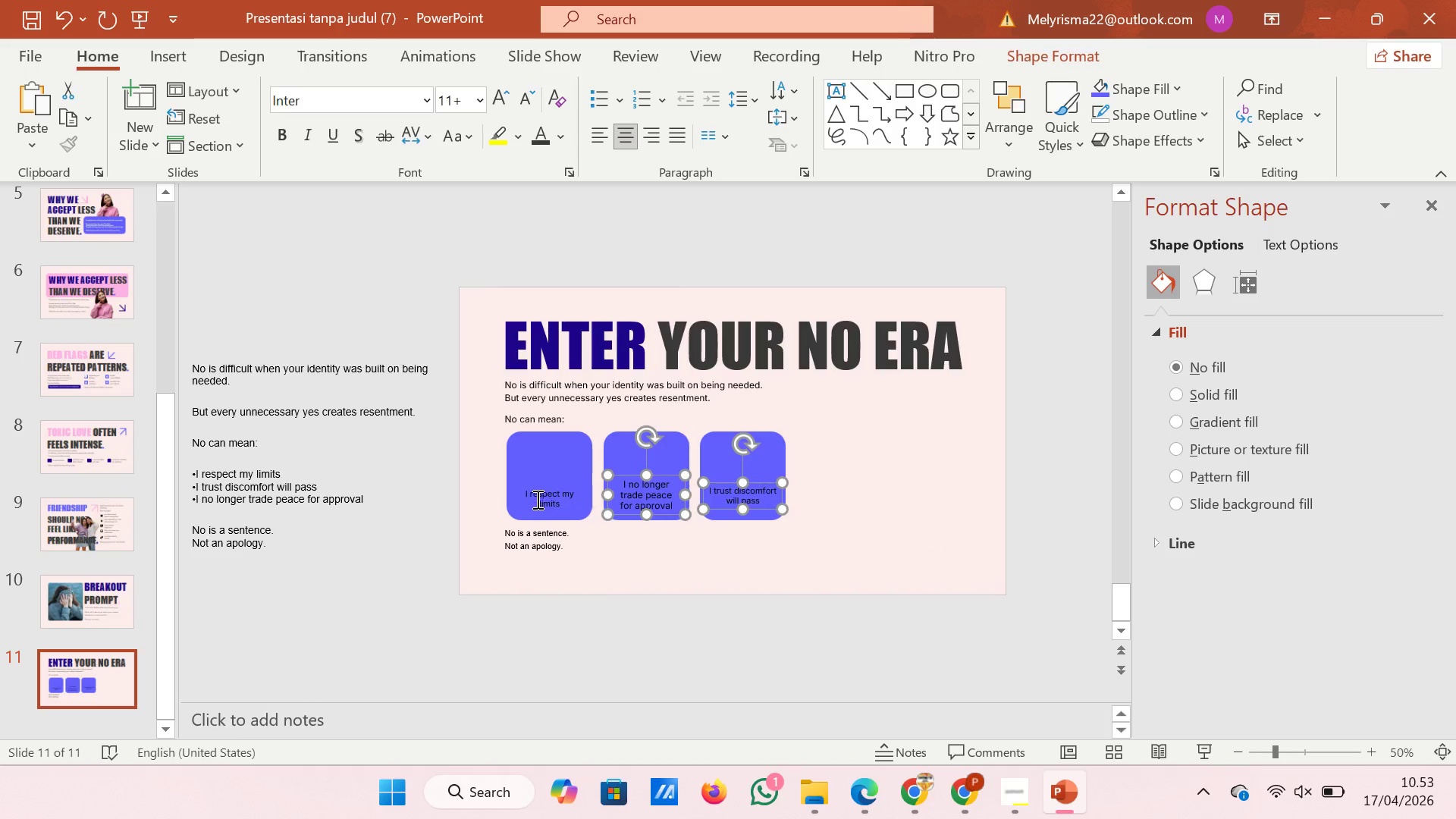 
left_click([536, 499])
 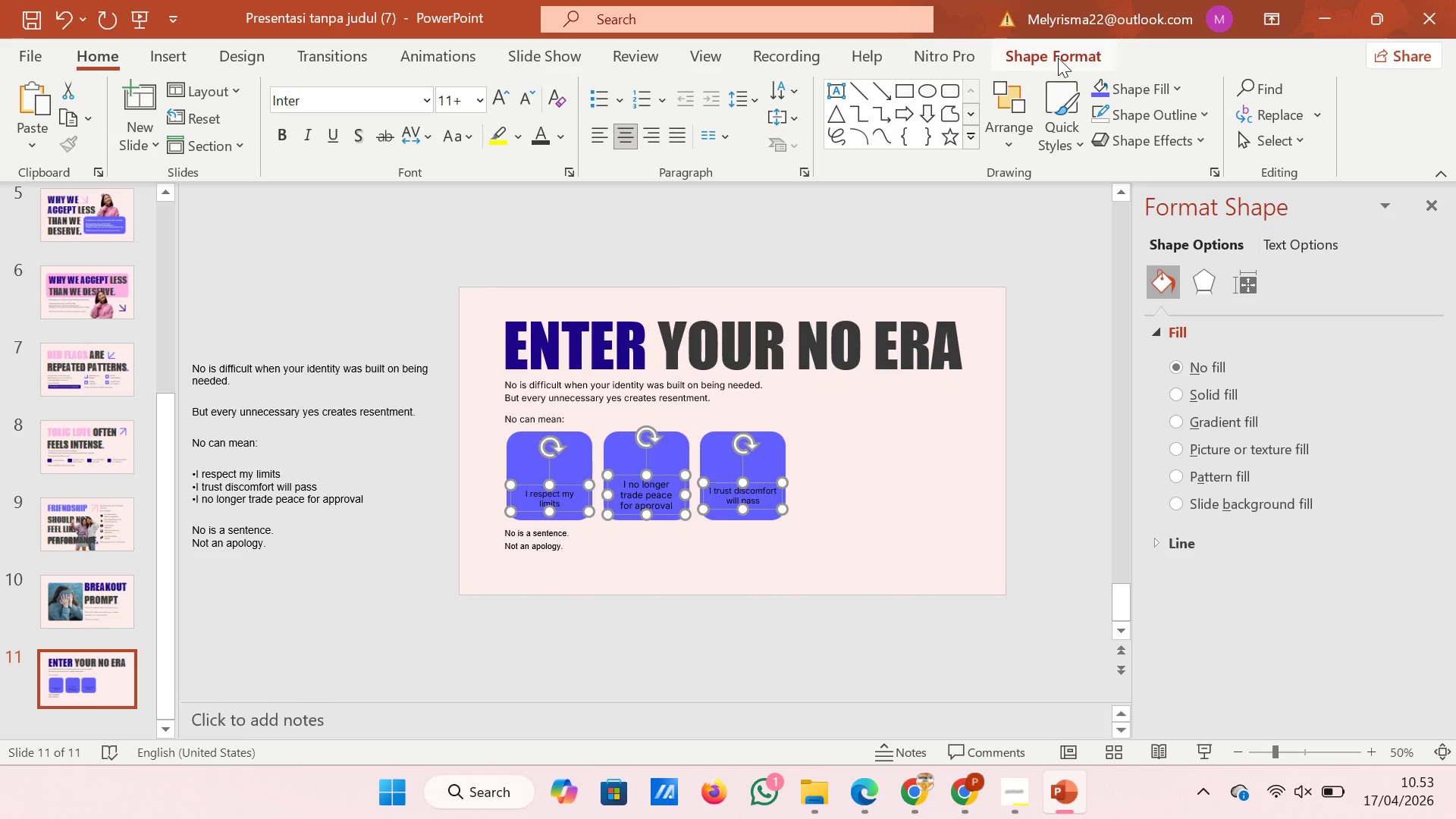 
left_click([1058, 58])
 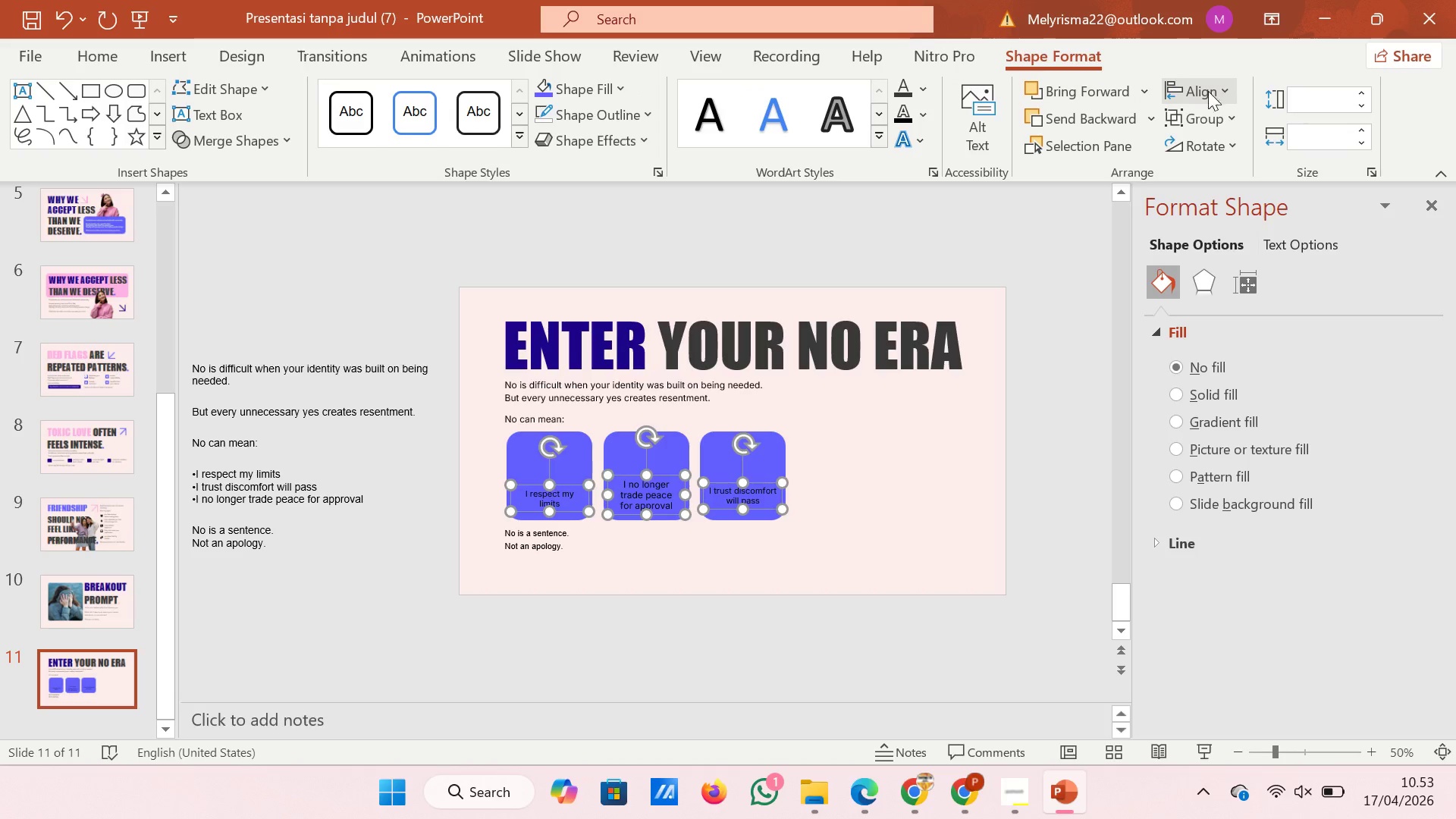 
left_click([1207, 89])
 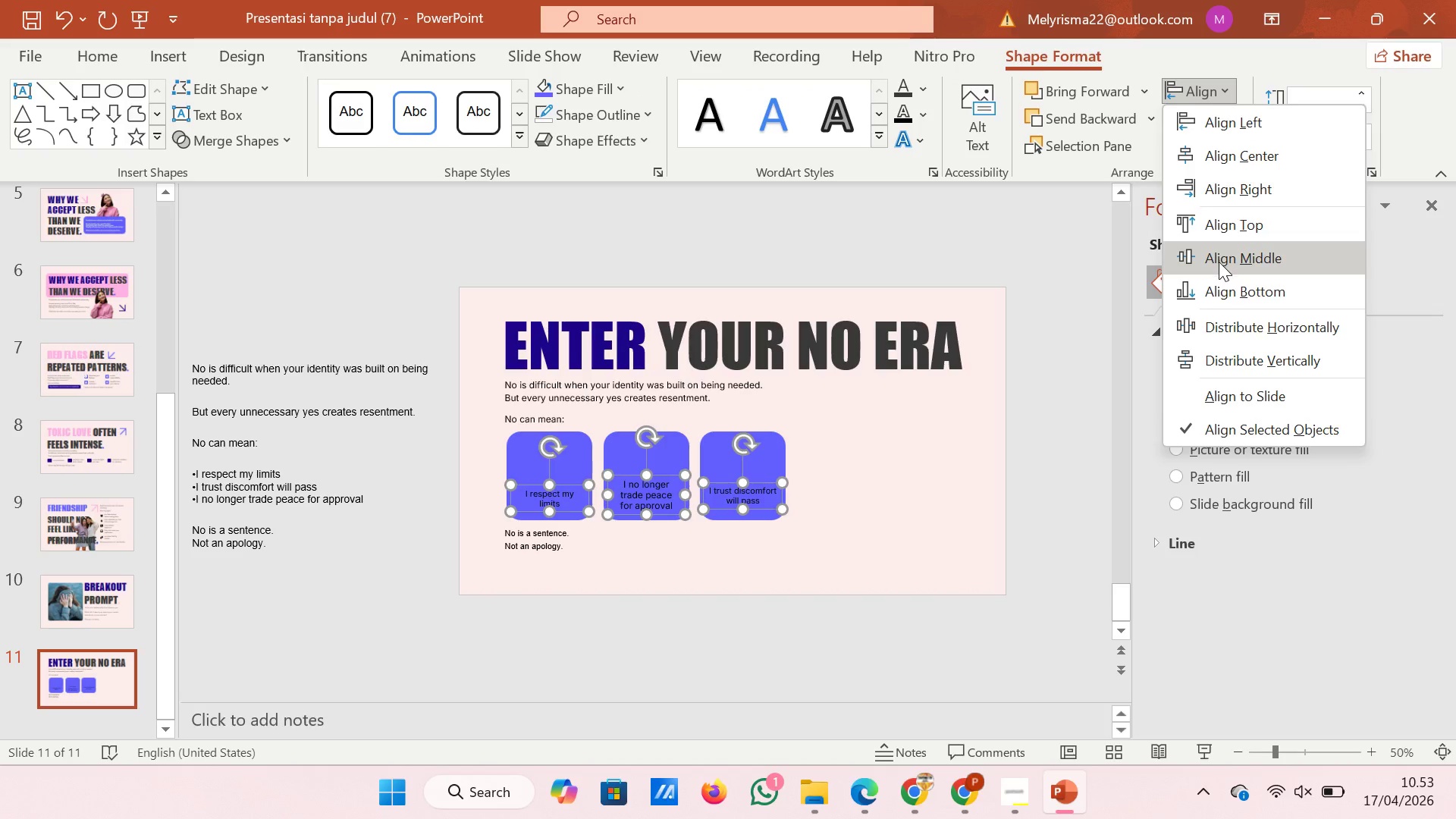 
left_click([1219, 262])
 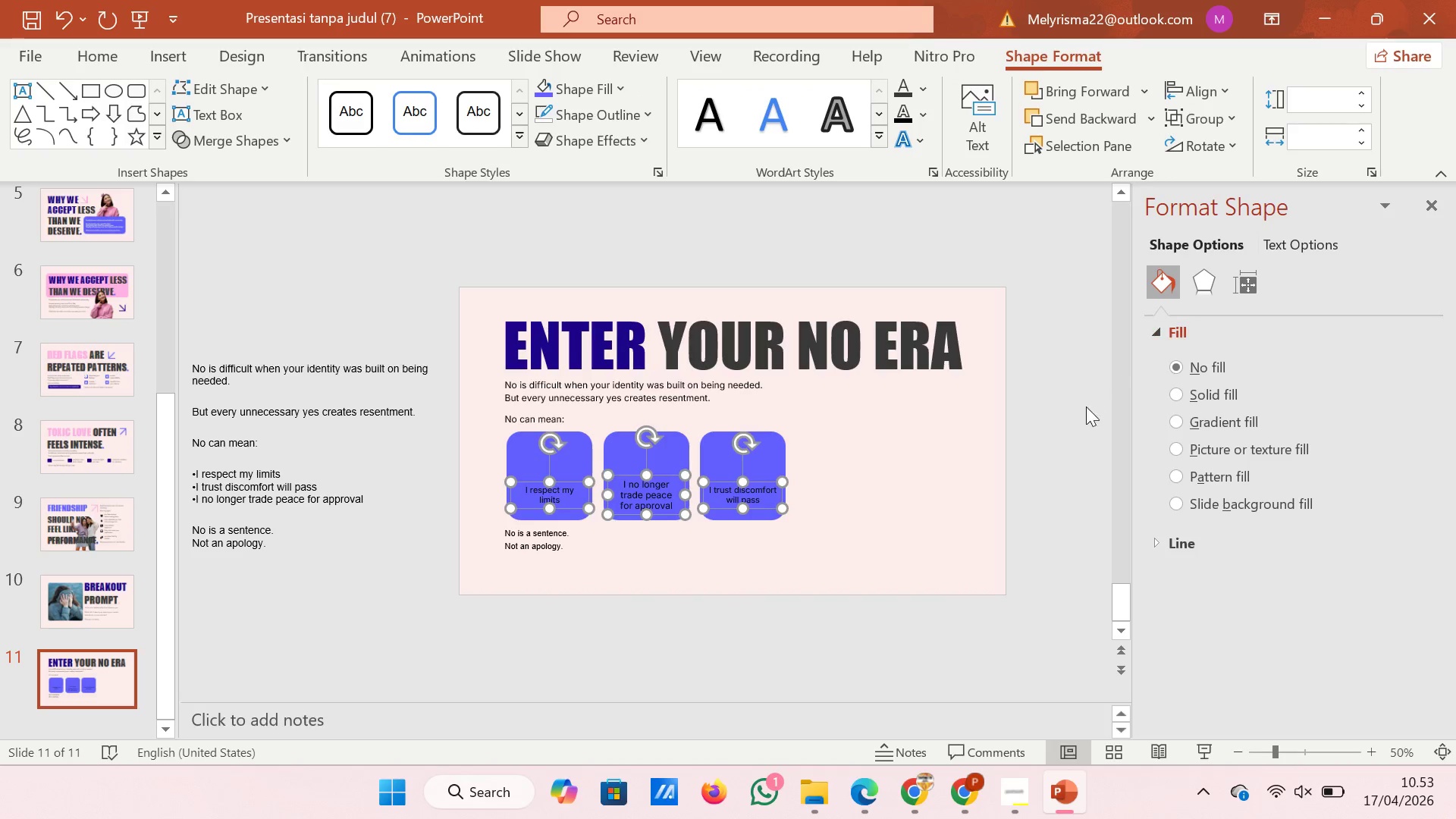 
left_click([1076, 421])
 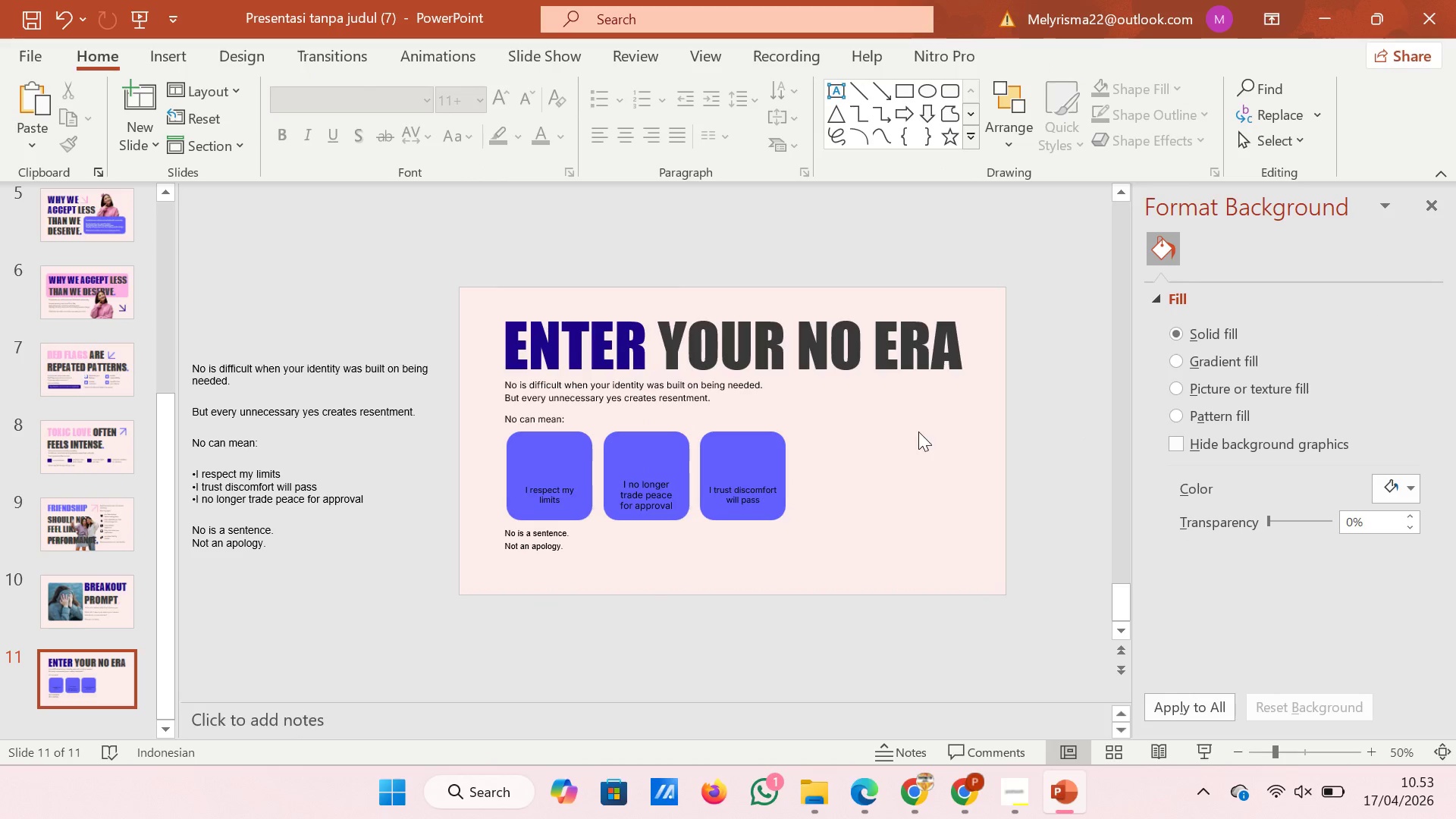 
wait(5.16)
 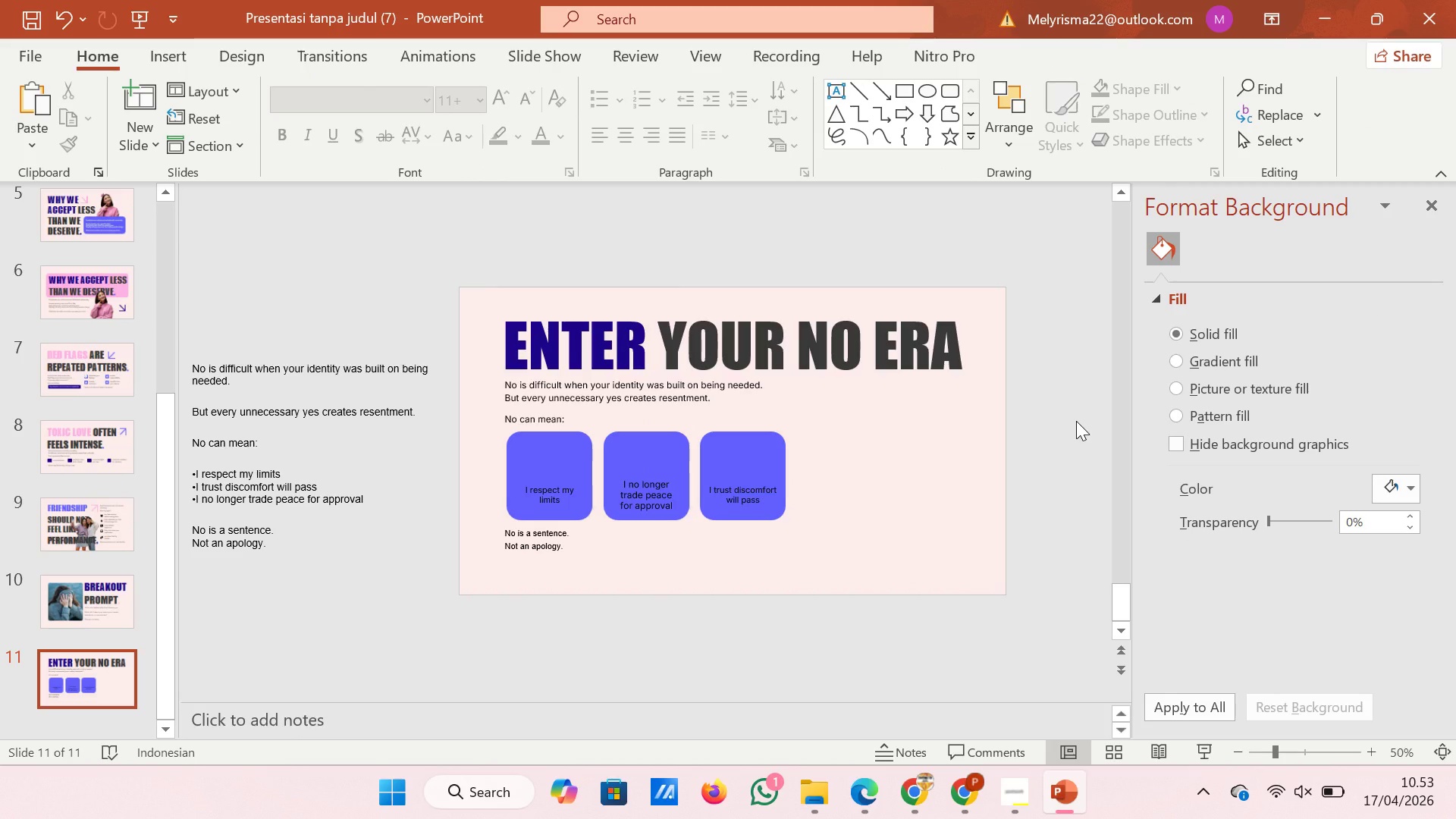 
left_click([548, 501])
 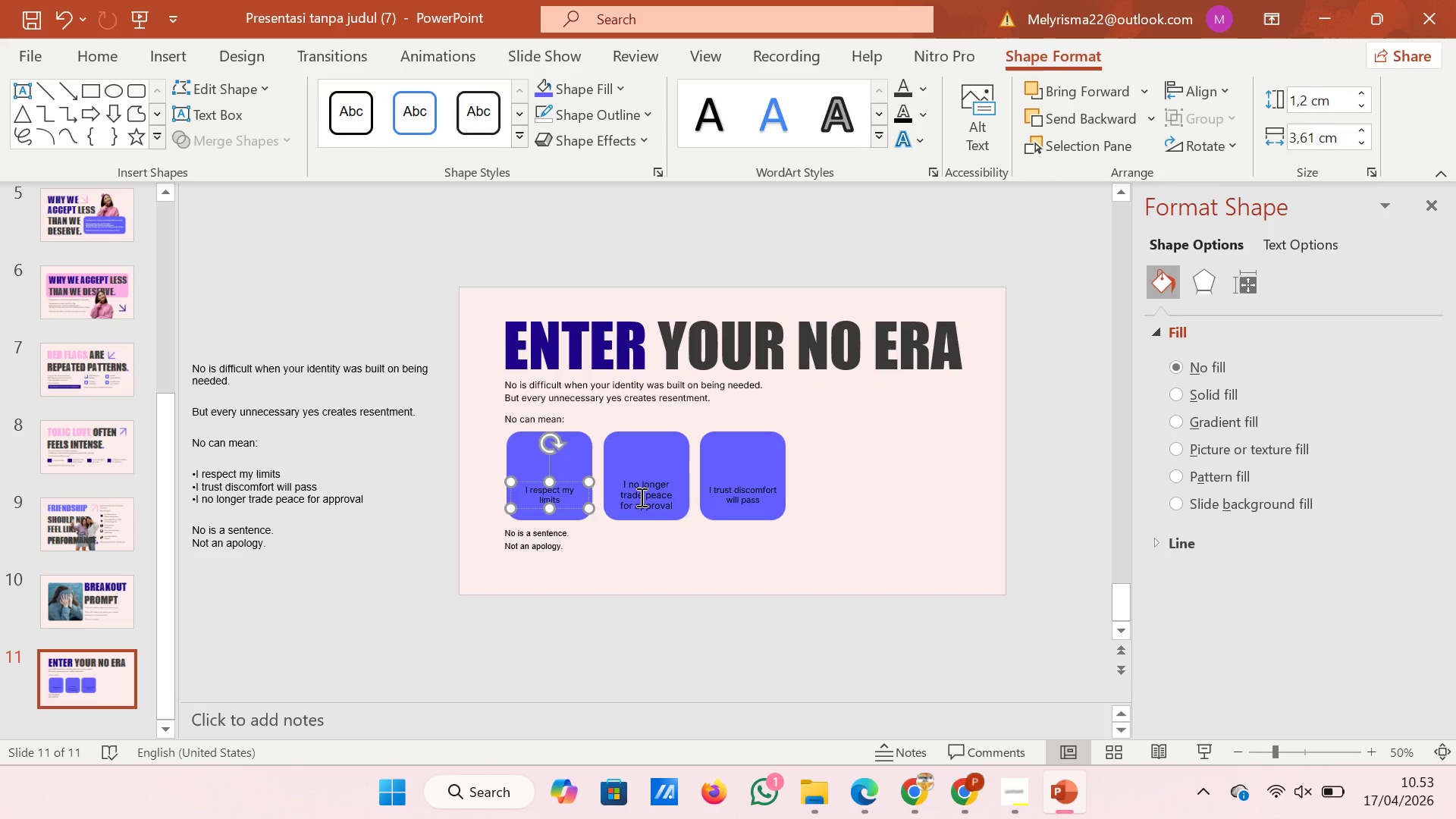 
hold_key(key=ShiftLeft, duration=1.23)
left_click([640, 497])
 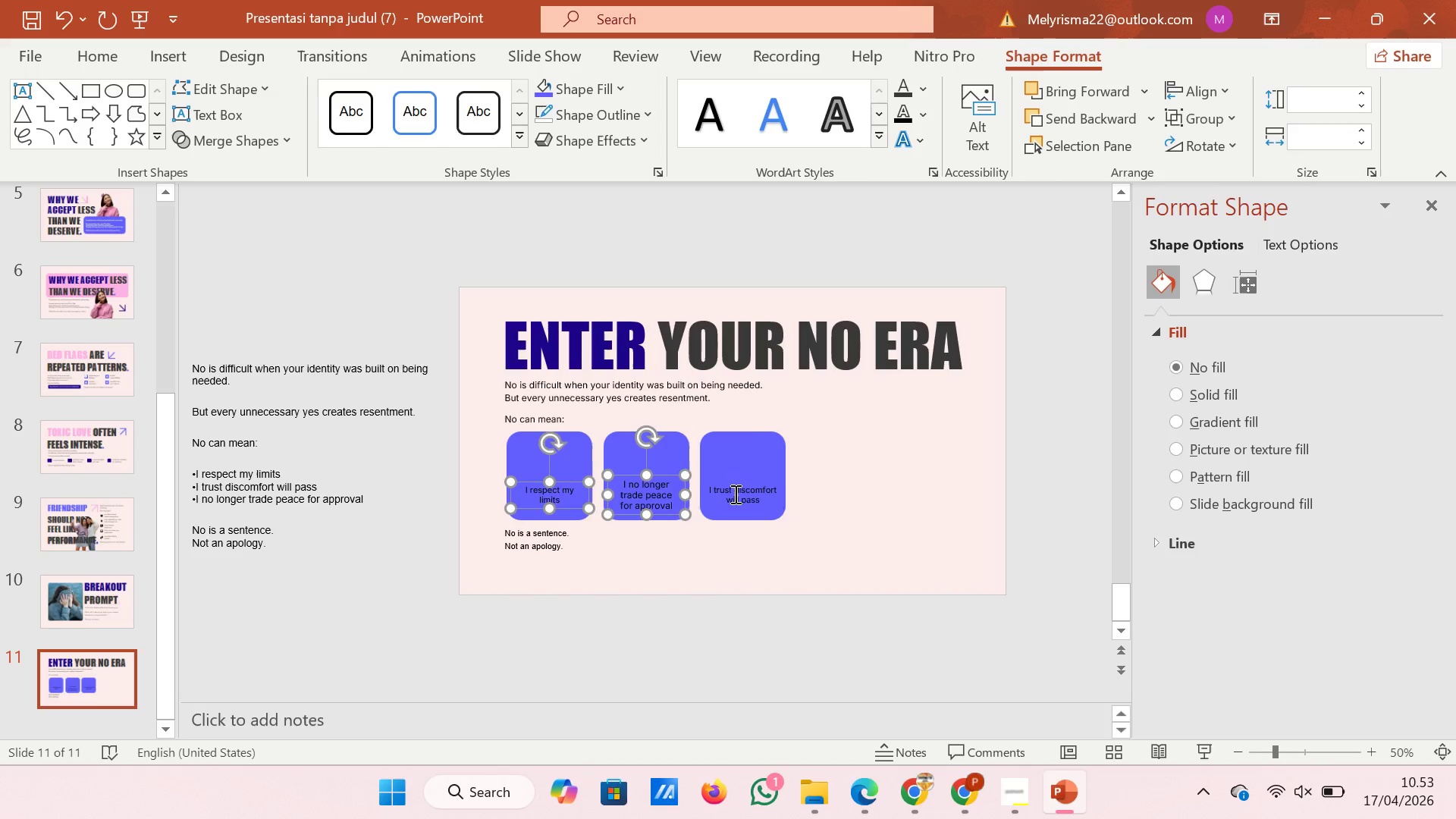 
left_click([734, 494])
 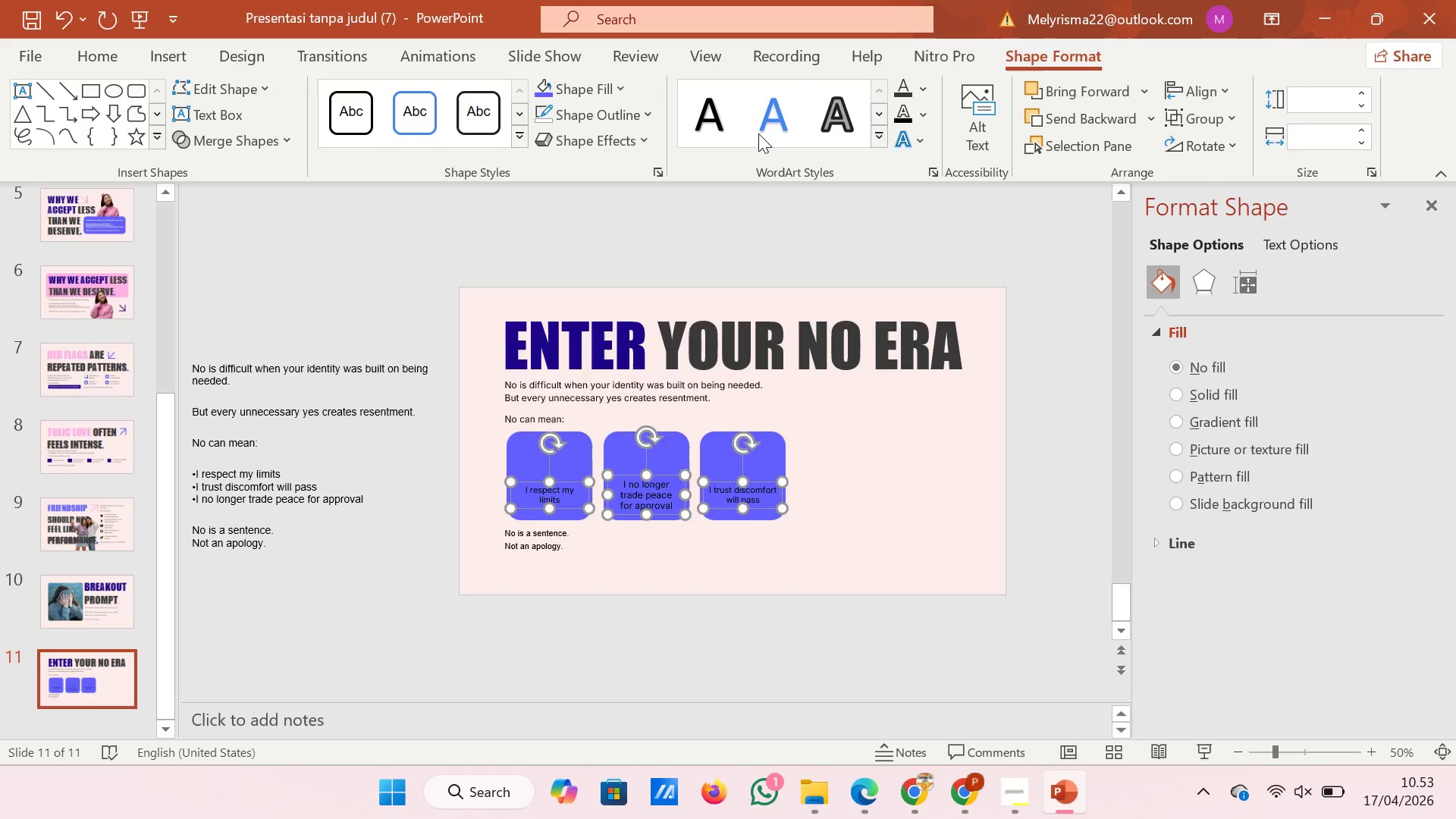 
right_click([754, 496])
 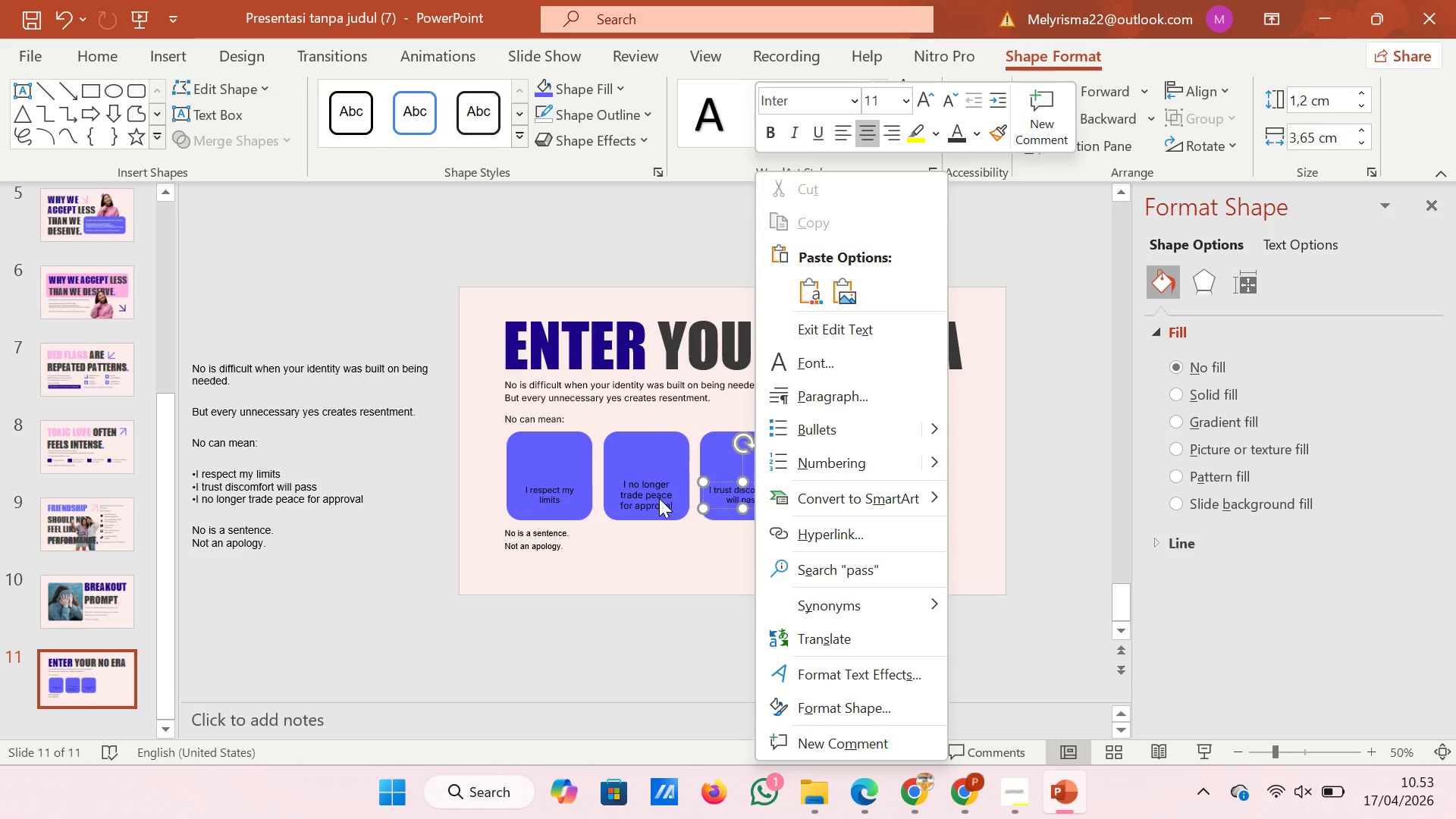 
hold_key(key=ShiftLeft, duration=1.69)
double_click([659, 498])
 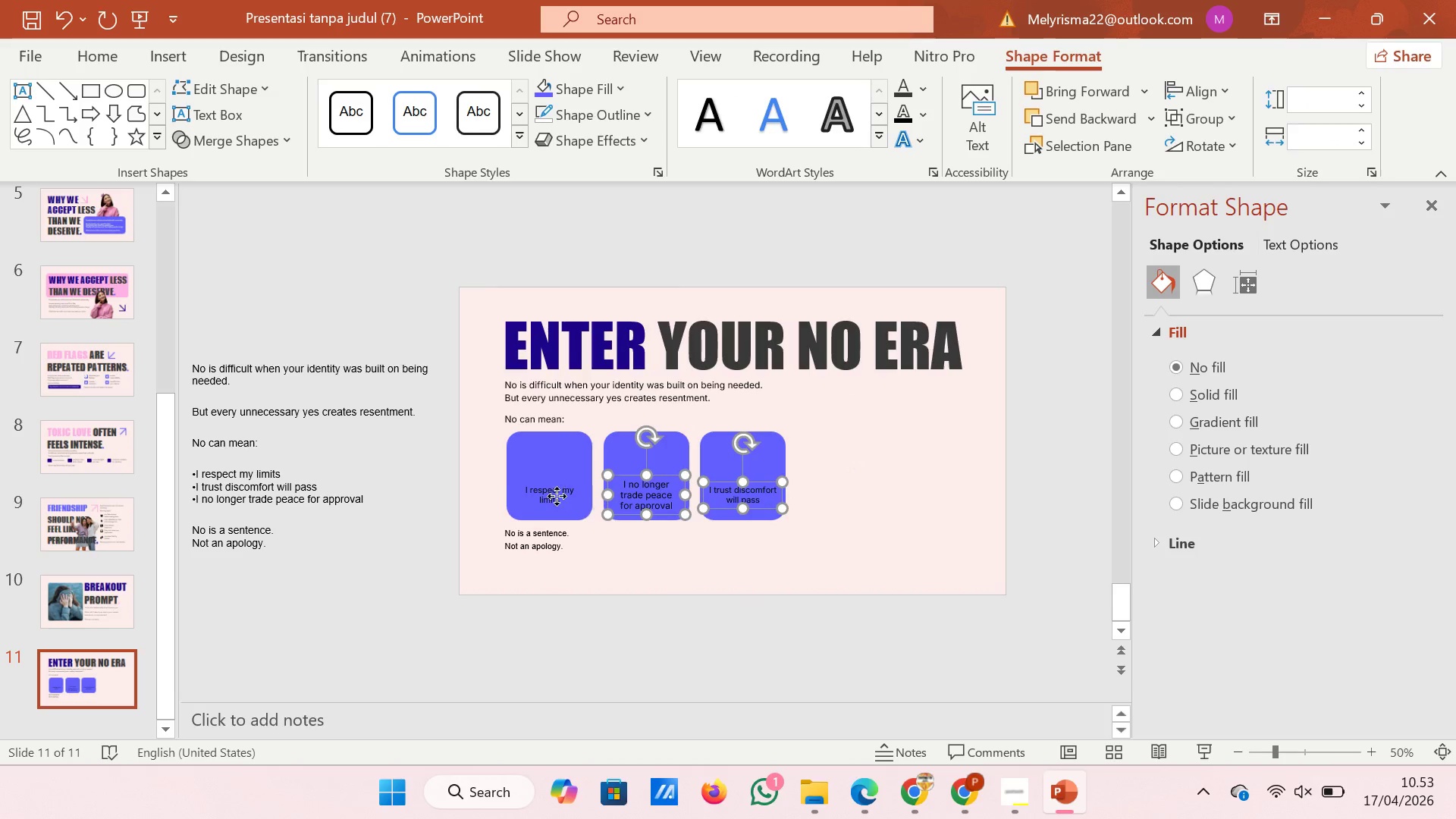 
left_click([557, 496])
 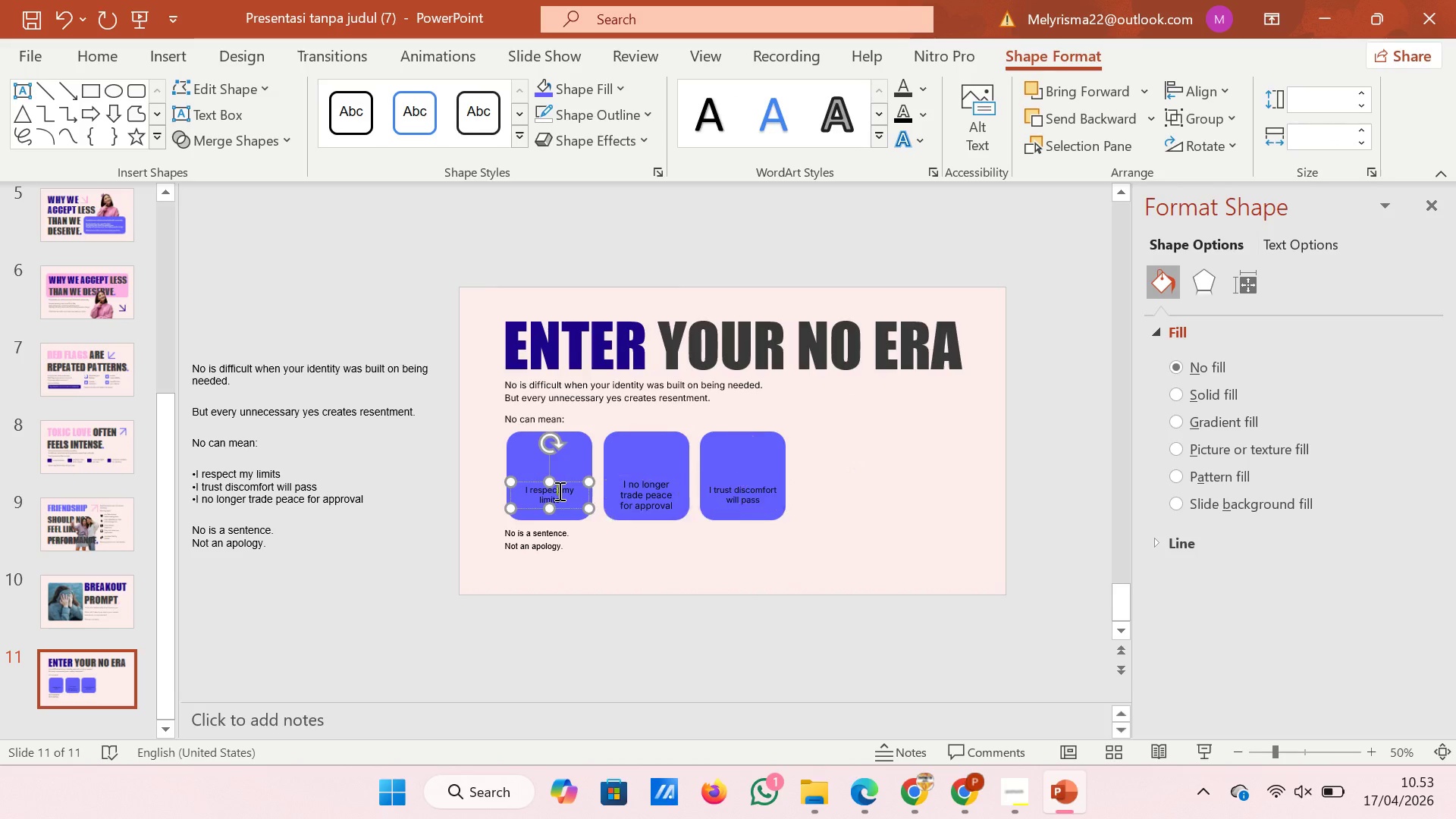 
right_click([558, 491])
 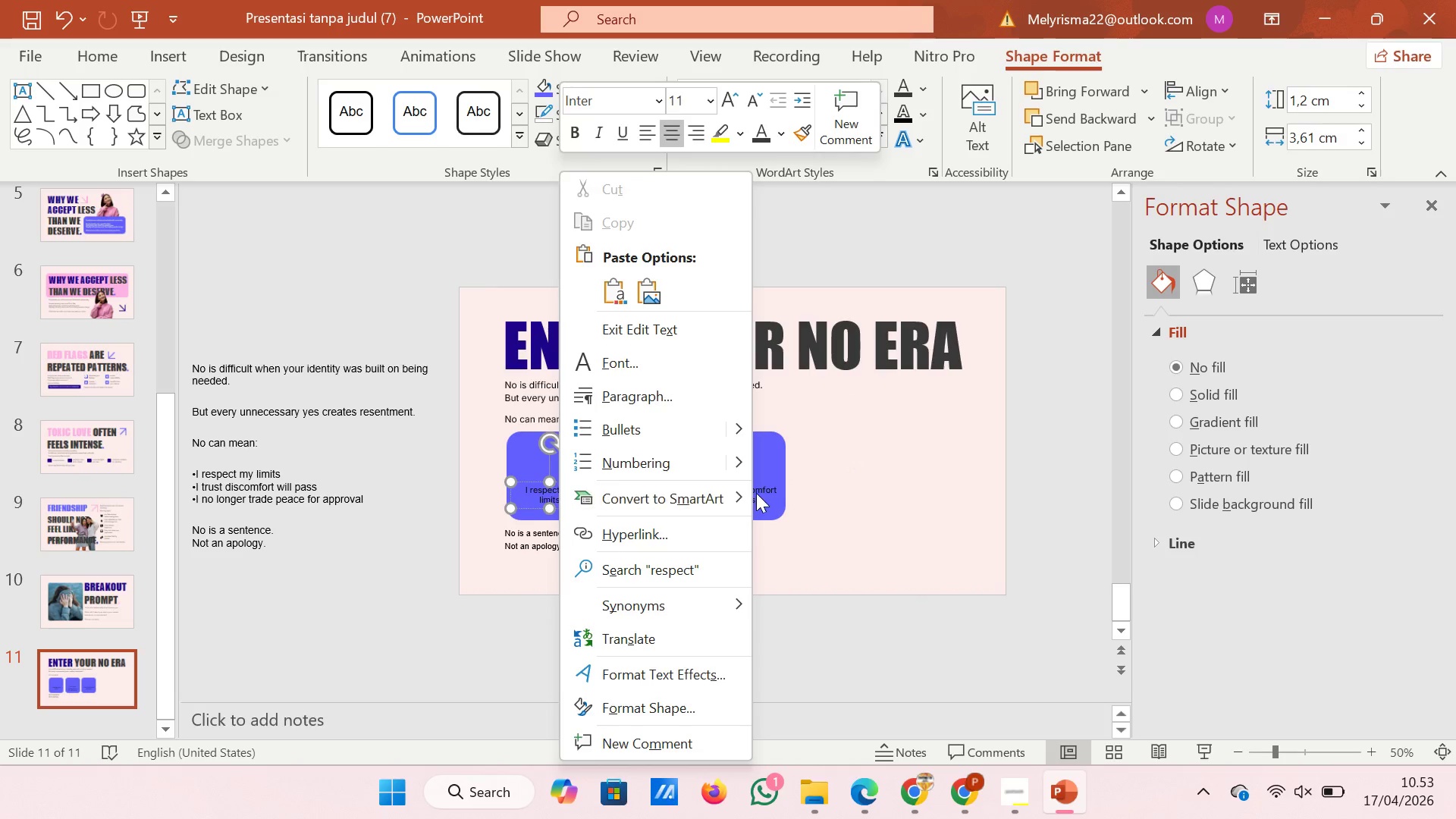 
hold_key(key=ShiftLeft, duration=1.83)
double_click([762, 493])
 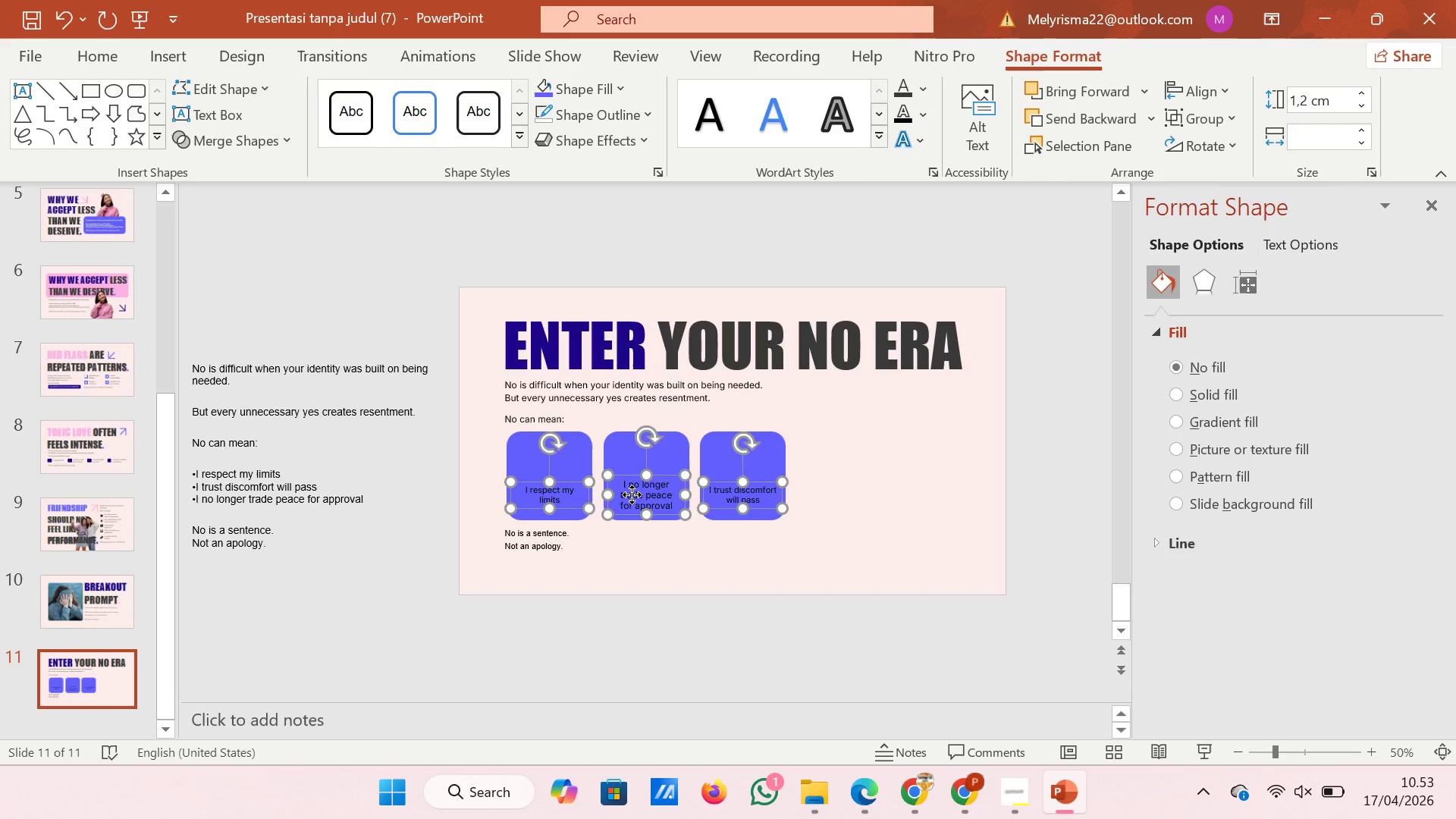 
triple_click([632, 494])
 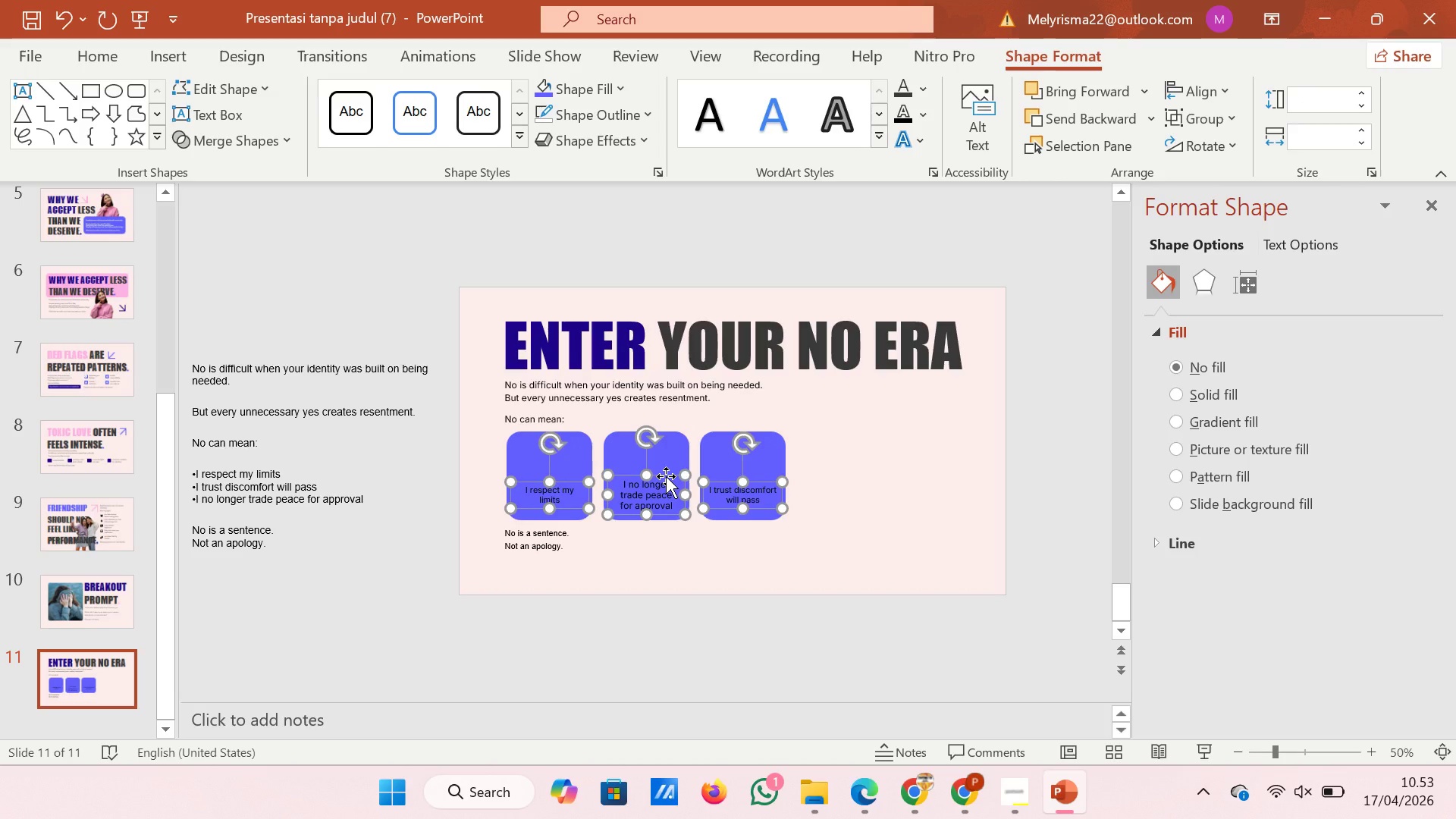 
right_click([666, 476])
 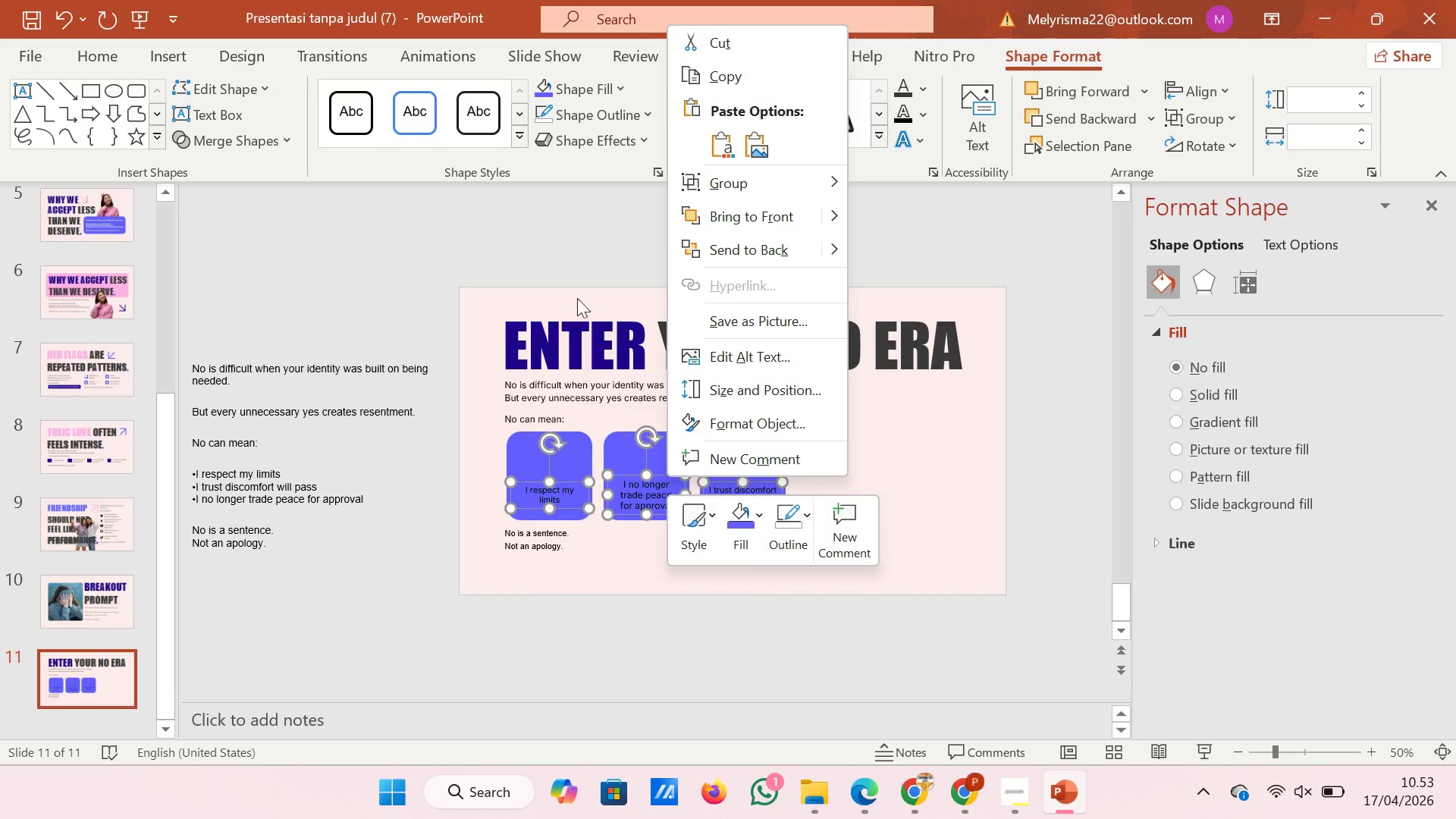 
left_click([99, 60])
 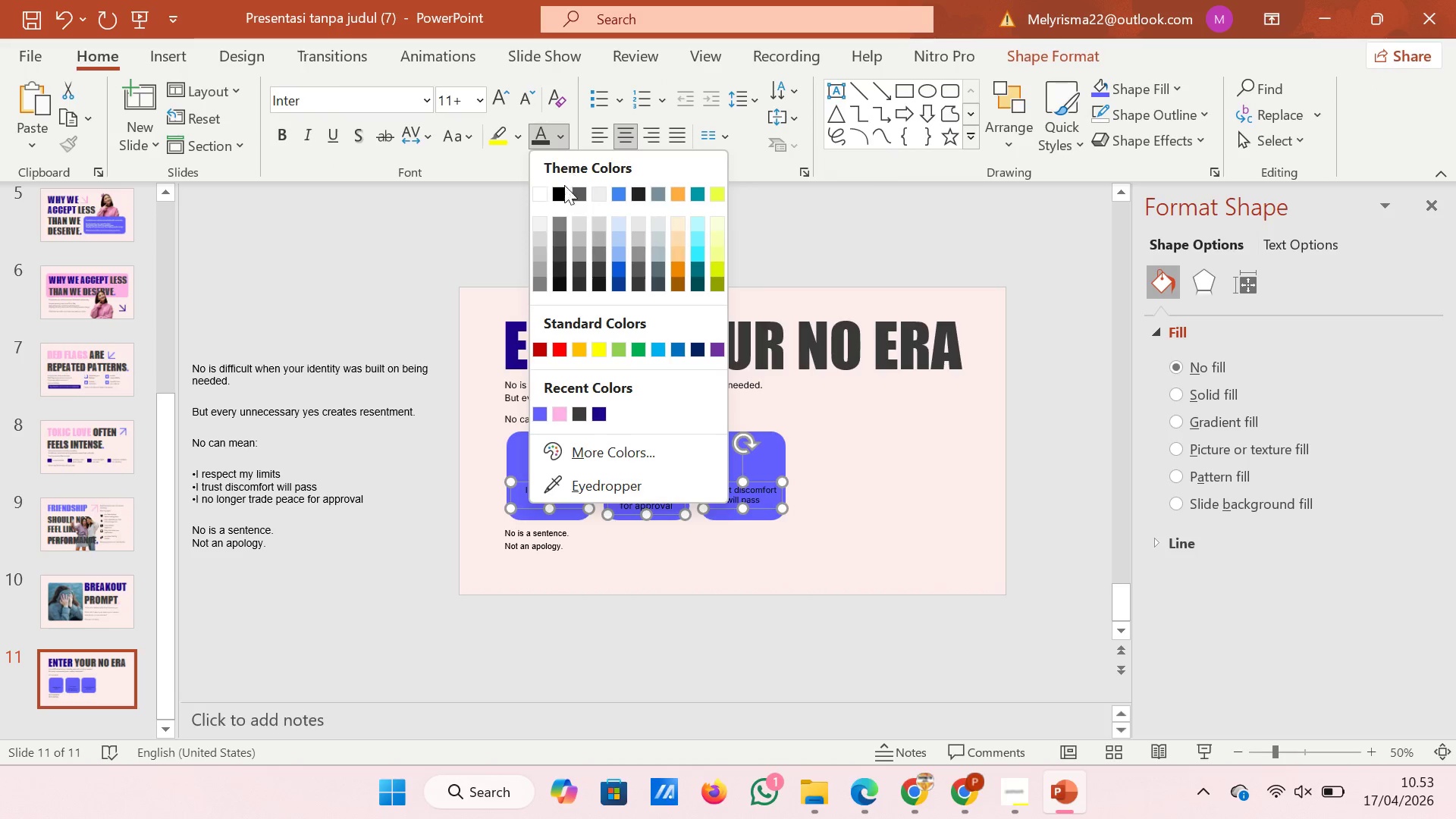 
left_click([544, 197])
 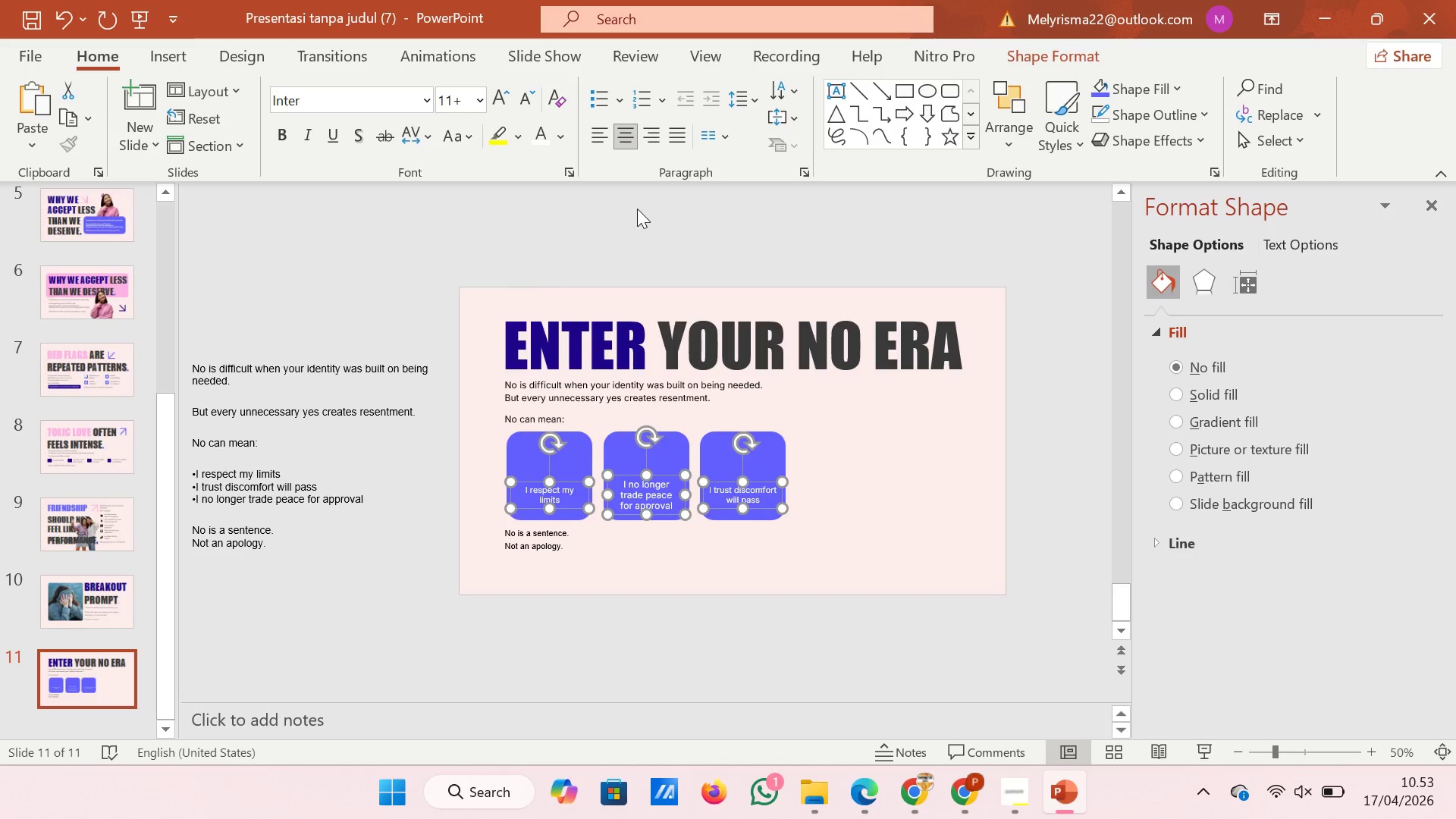 
left_click([637, 209])
 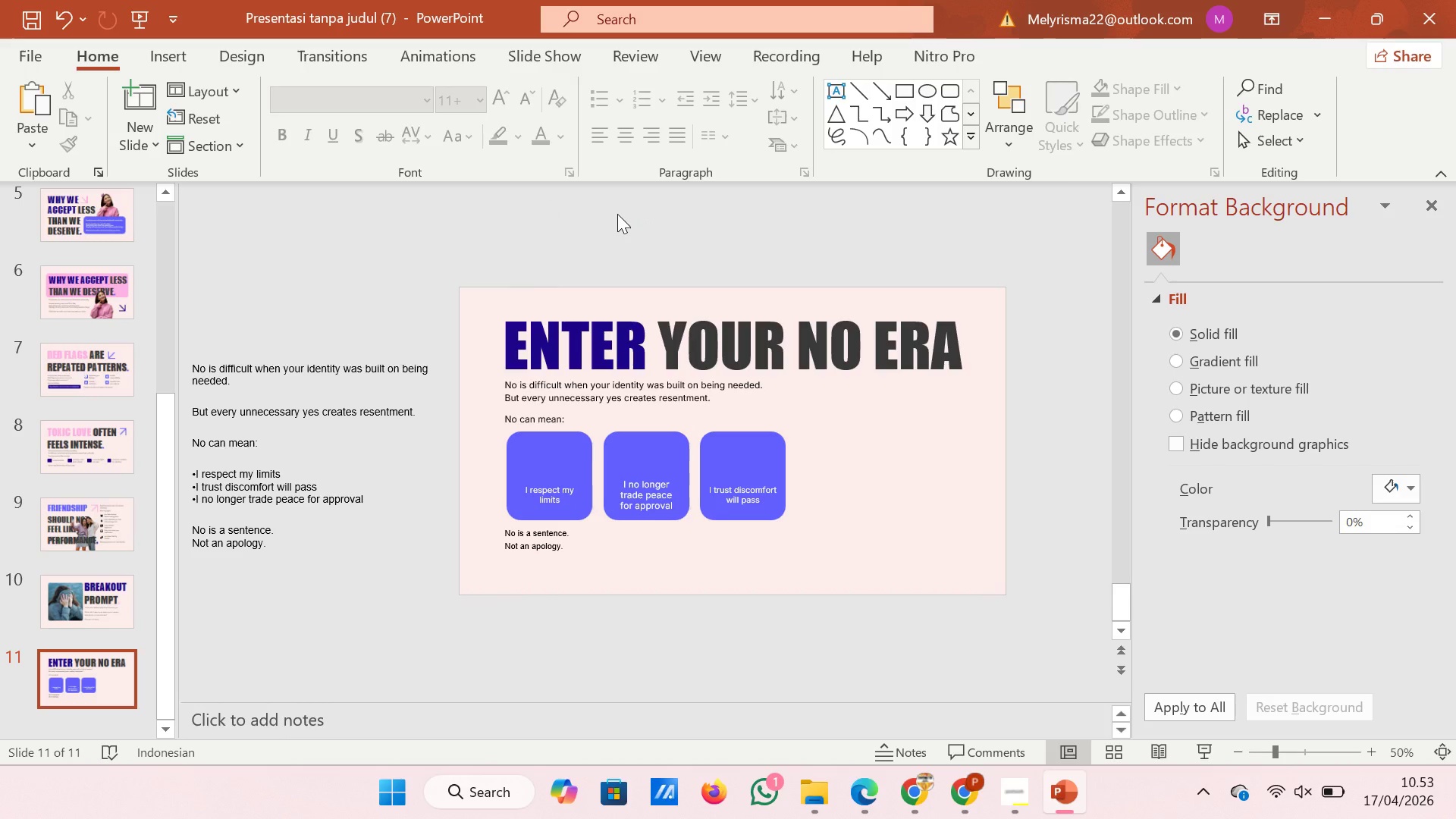 
left_click([573, 544])
 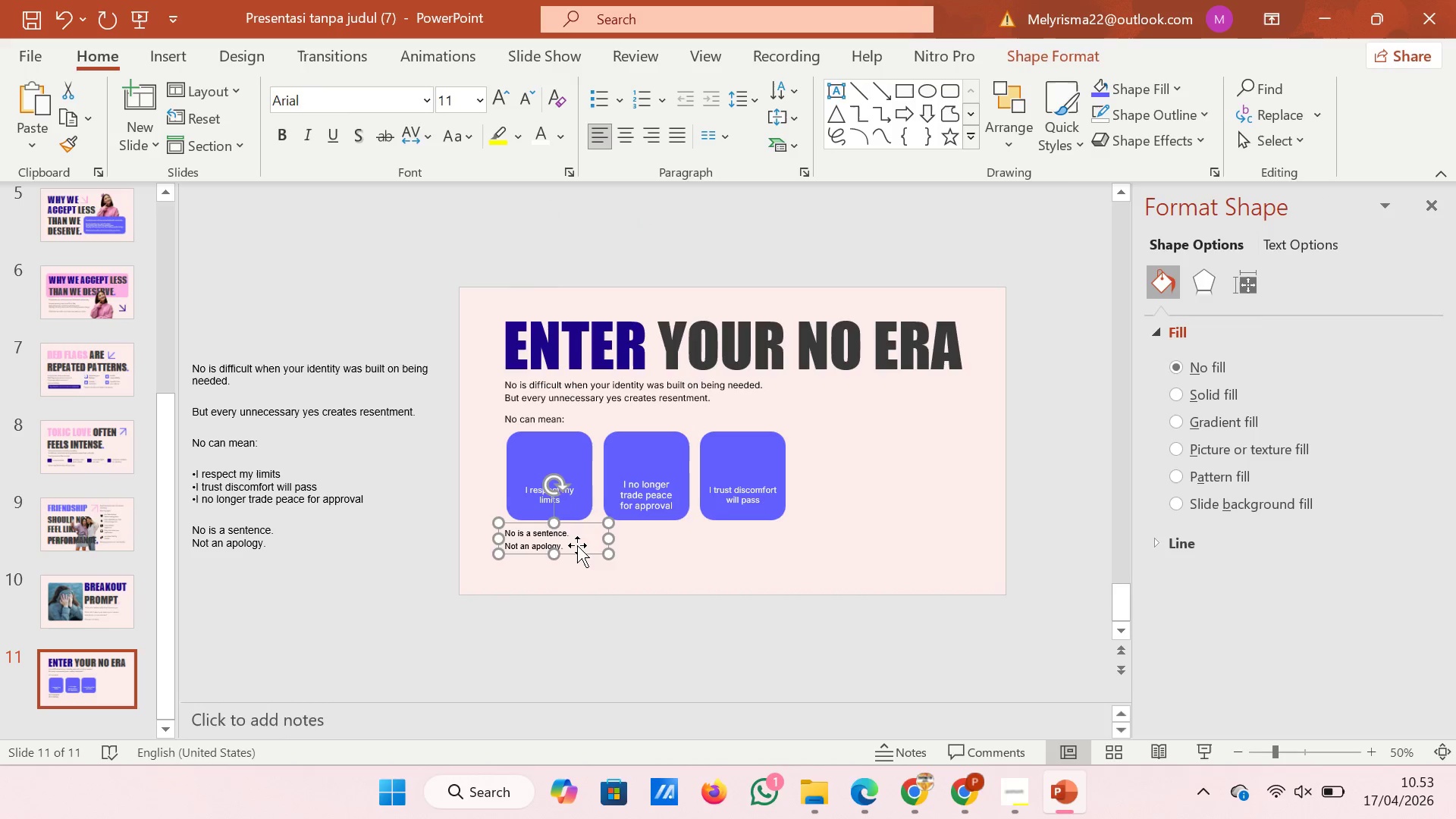 
left_click_drag(start_coordinate=[577, 545], to_coordinate=[606, 551])
 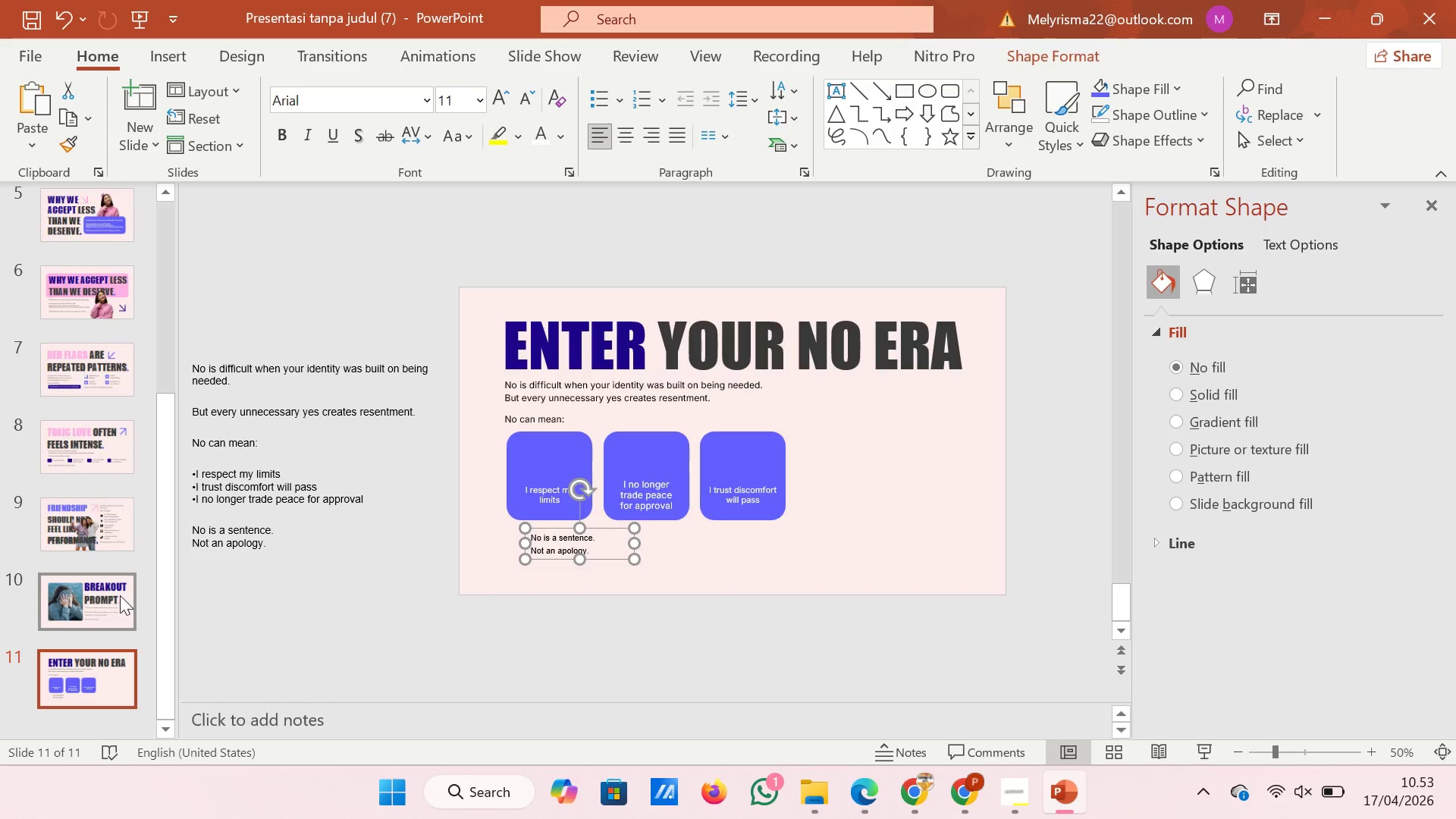 
left_click([120, 595])
 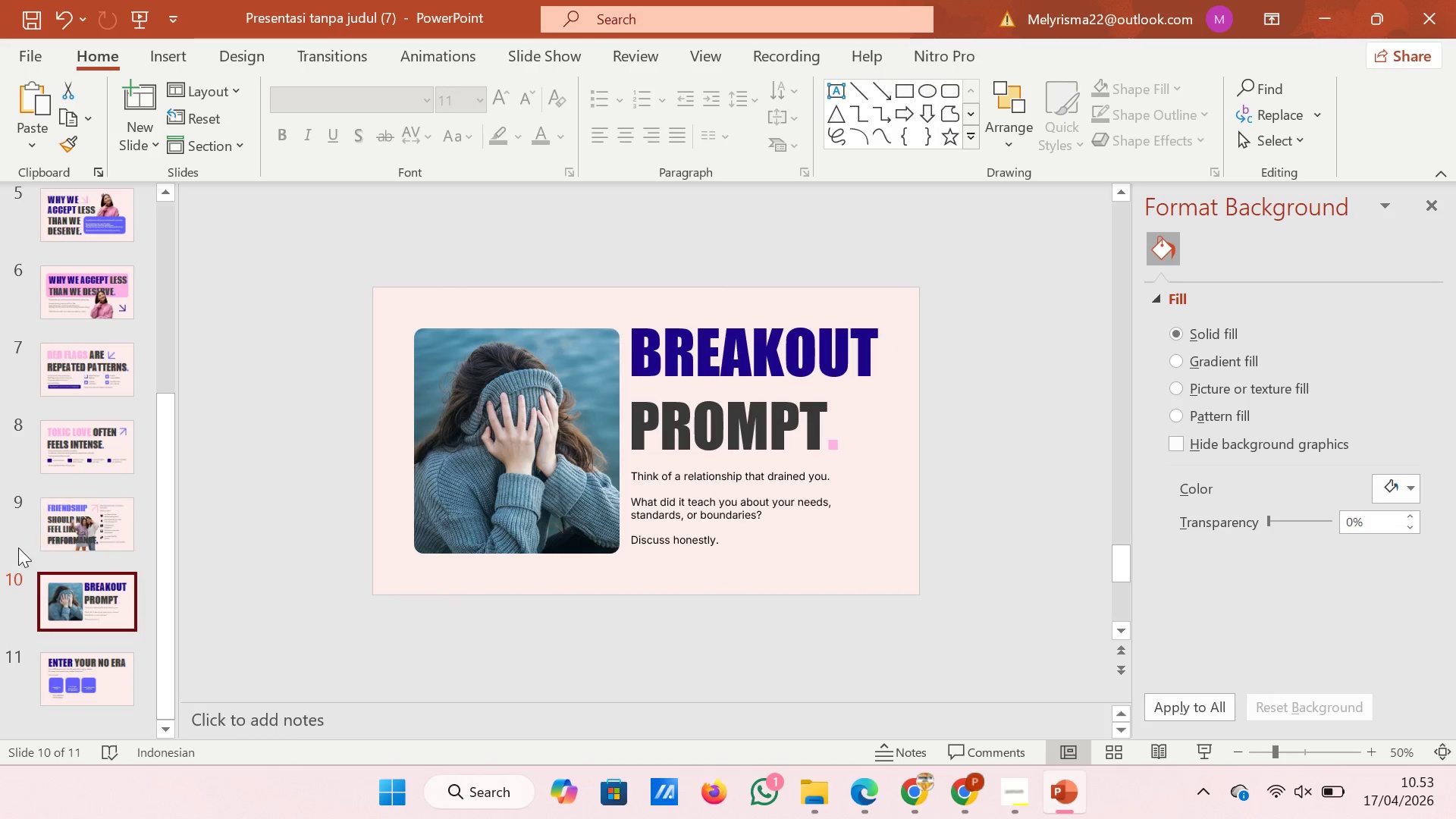 
left_click([66, 539])
 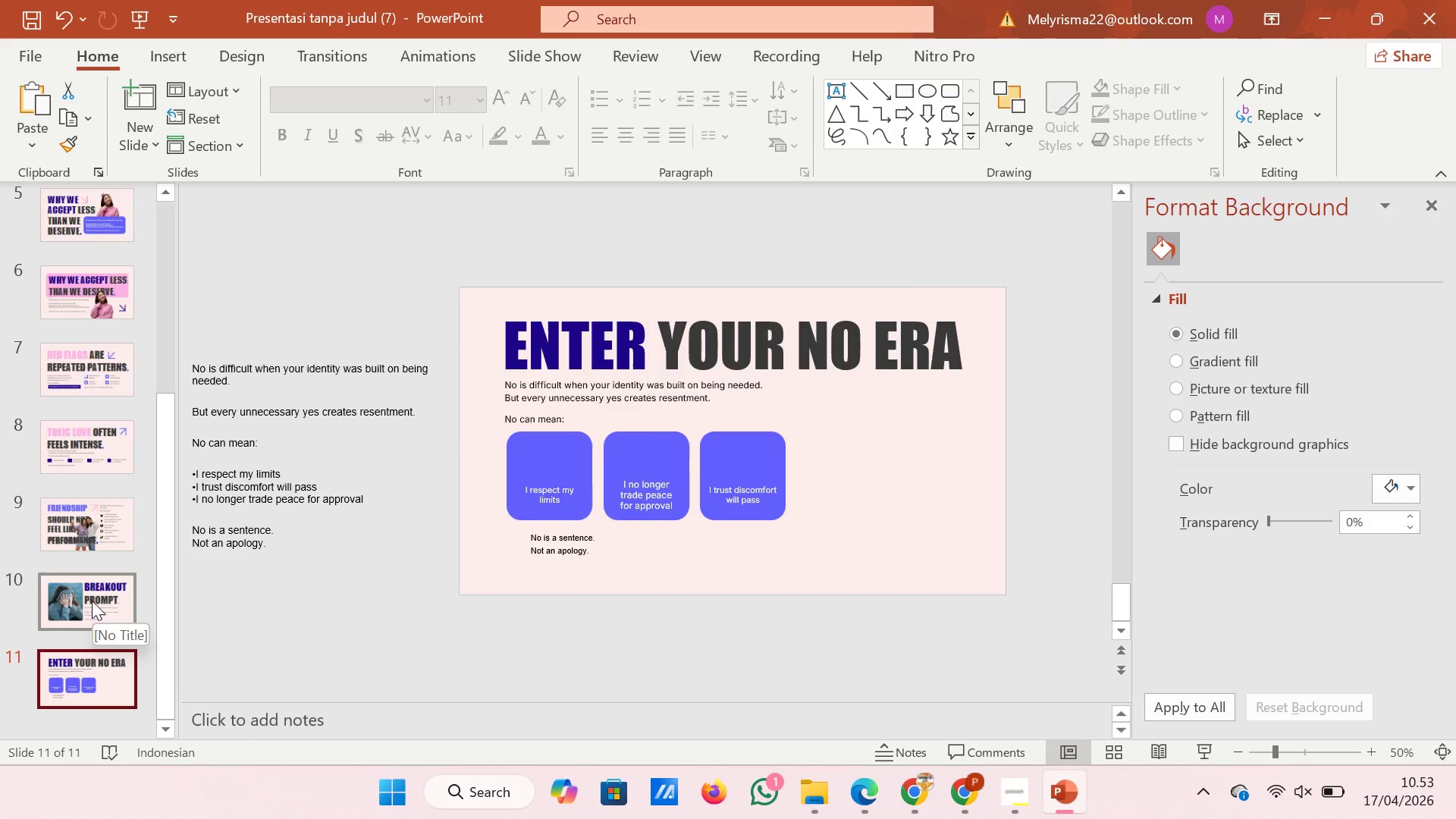 
wait(5.03)
 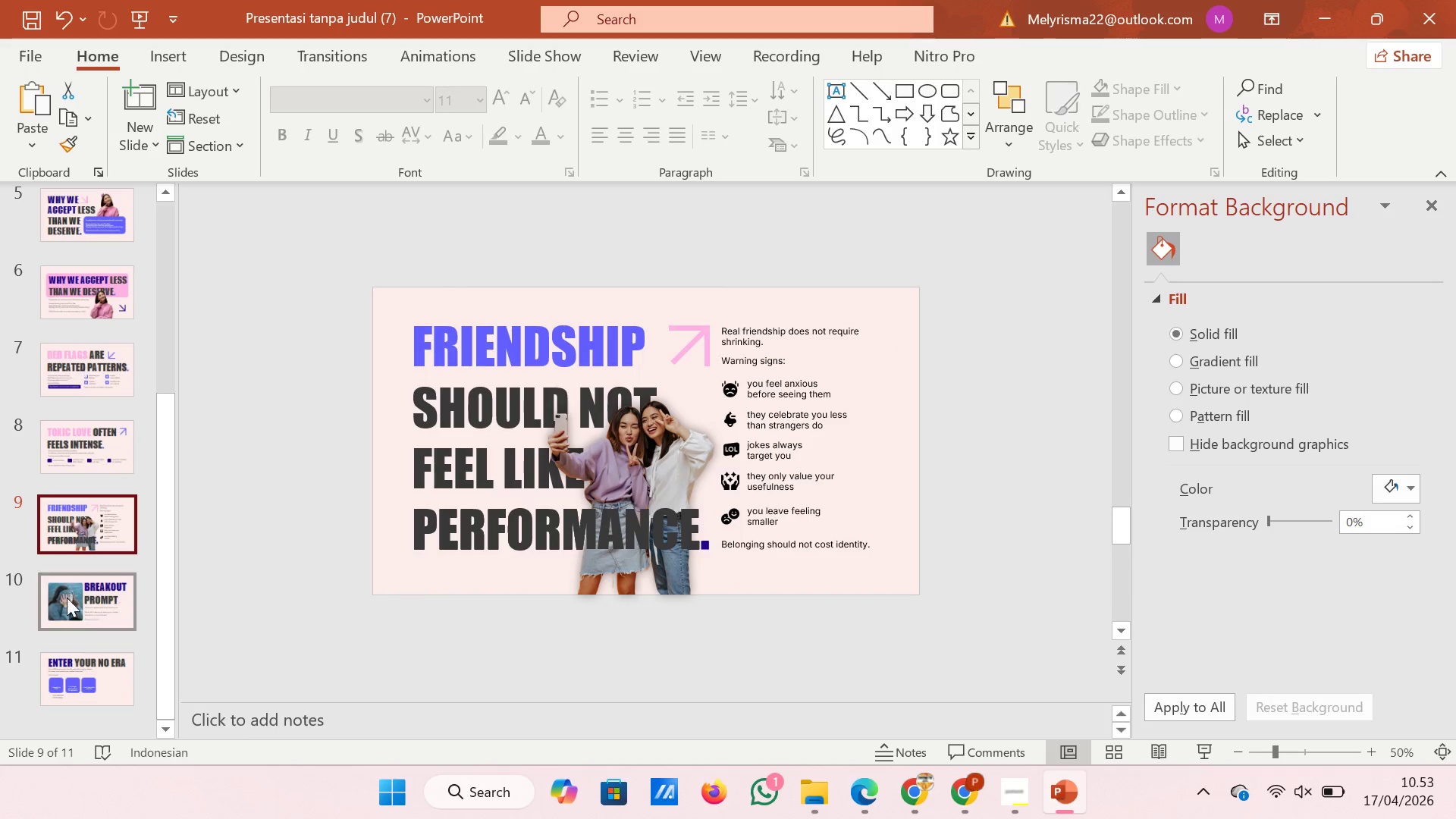 
left_click([90, 573])
 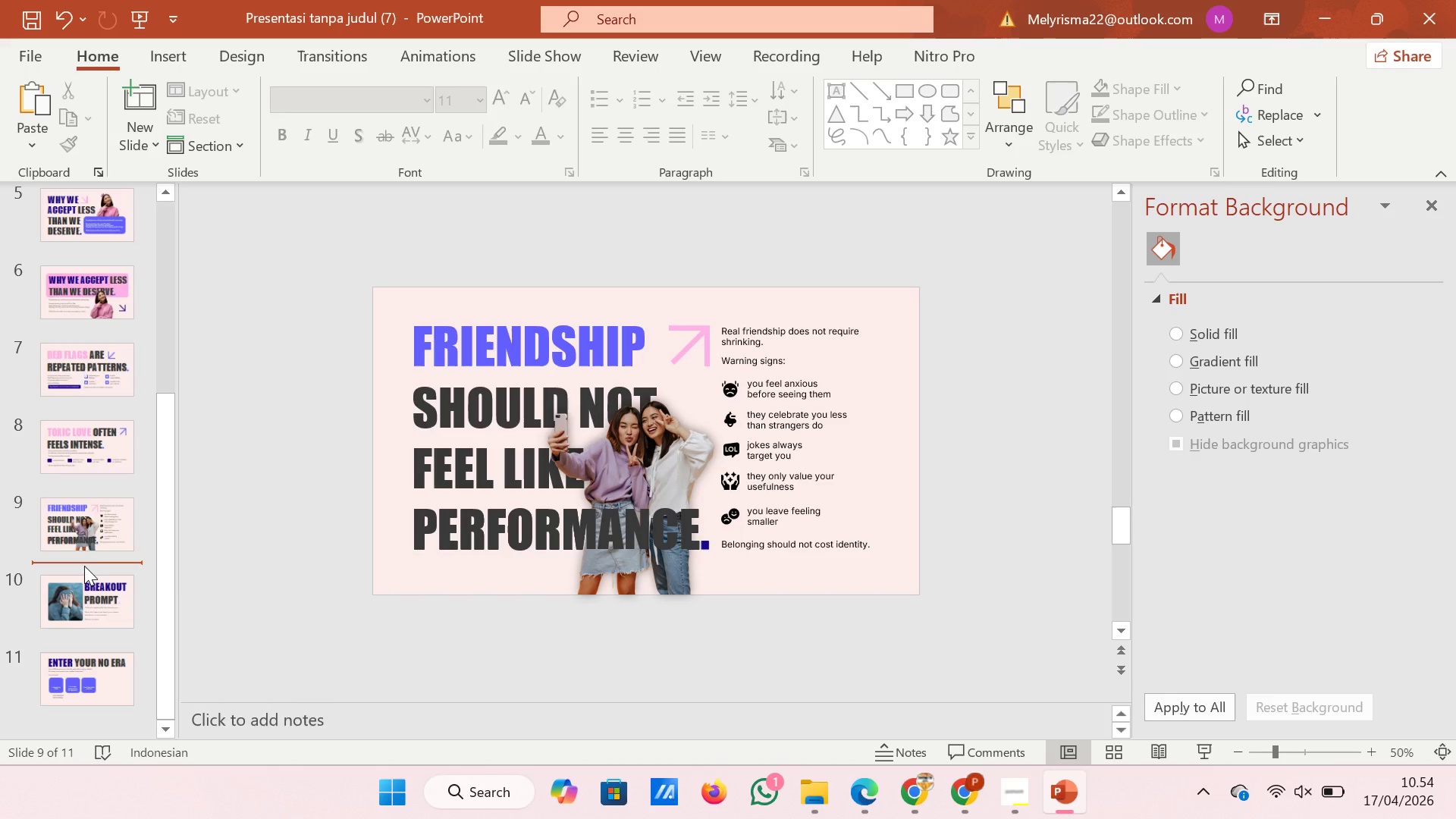 
wait(5.5)
 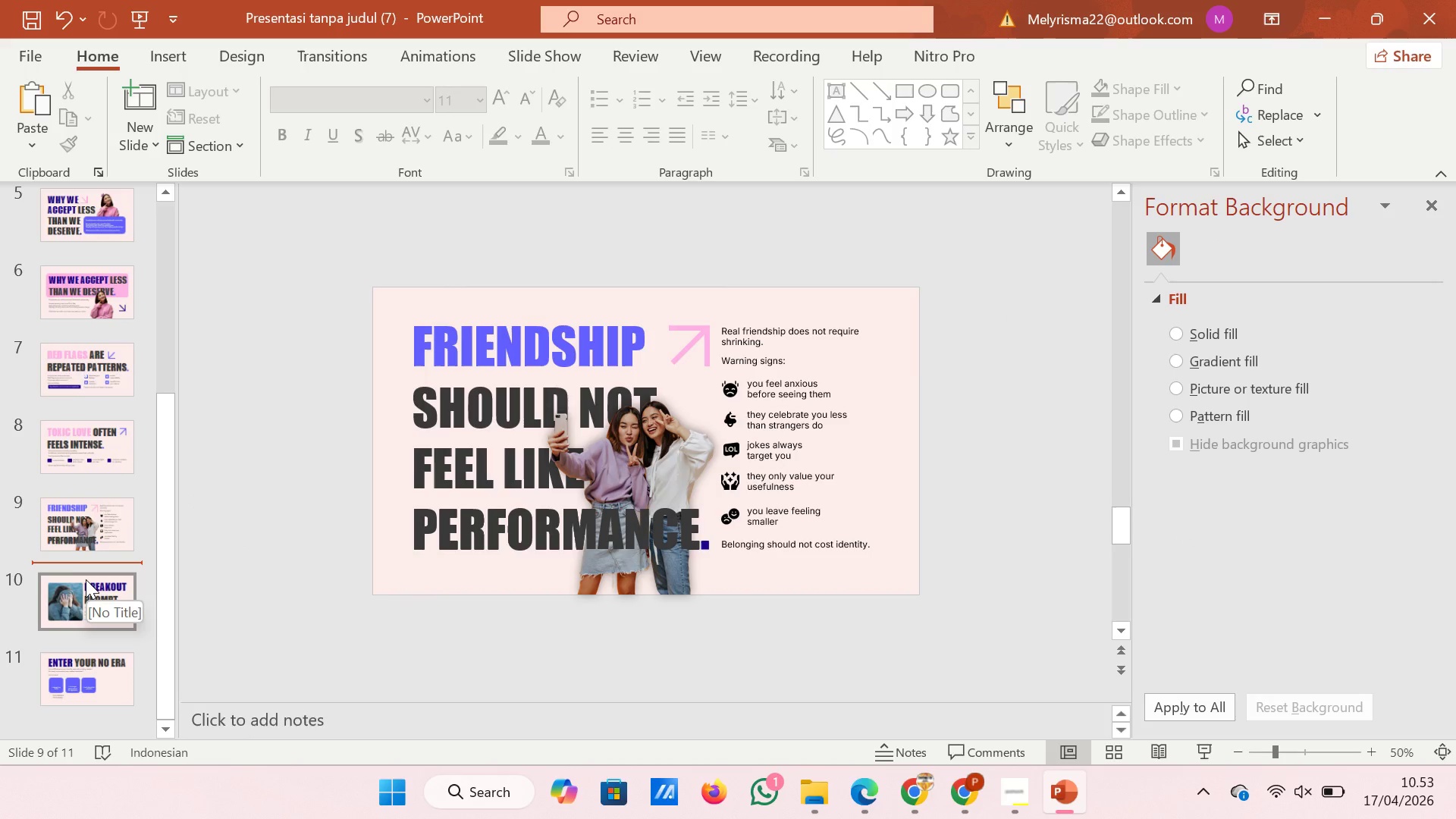 
left_click([110, 673])
 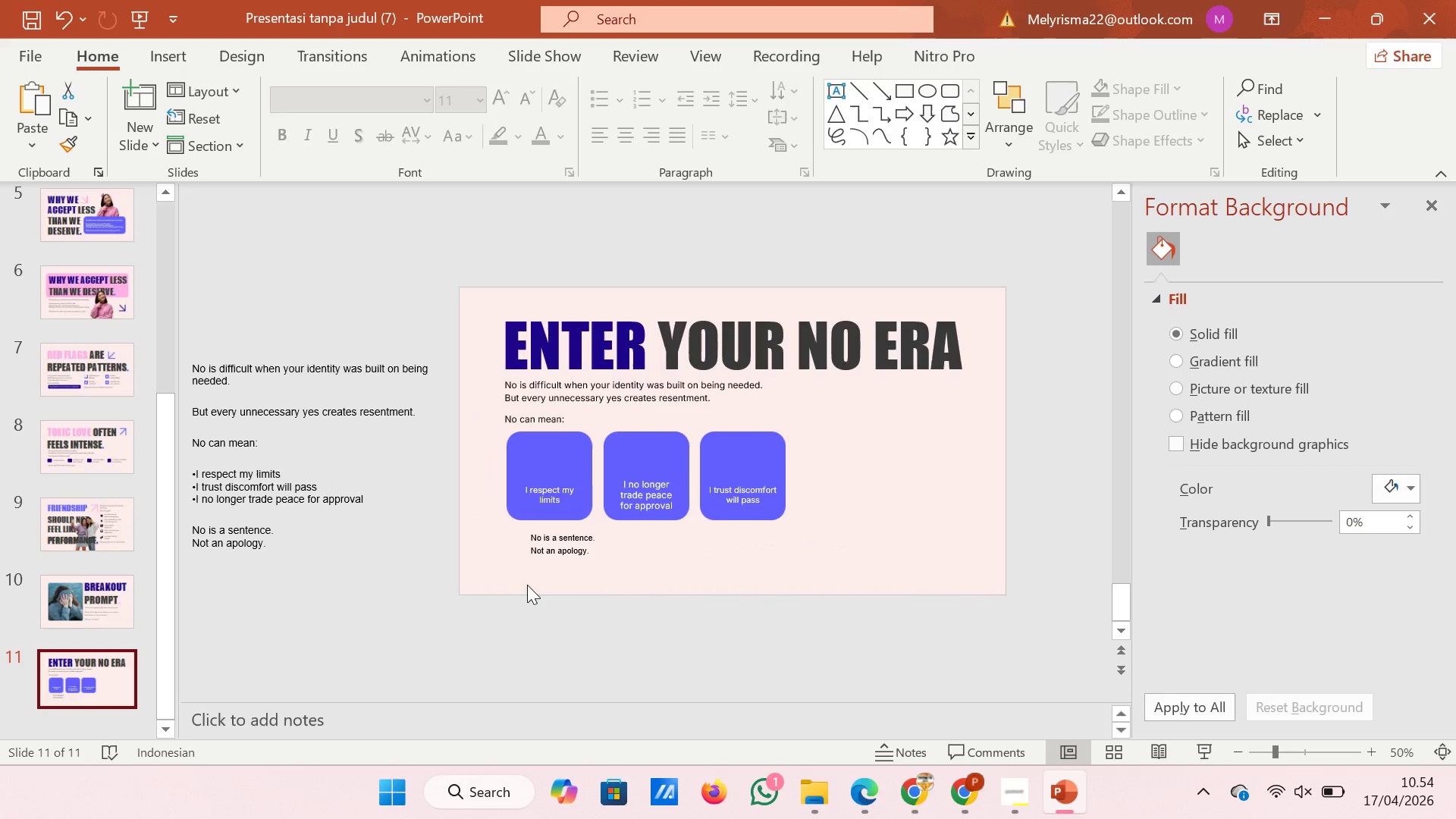 
wait(6.14)
 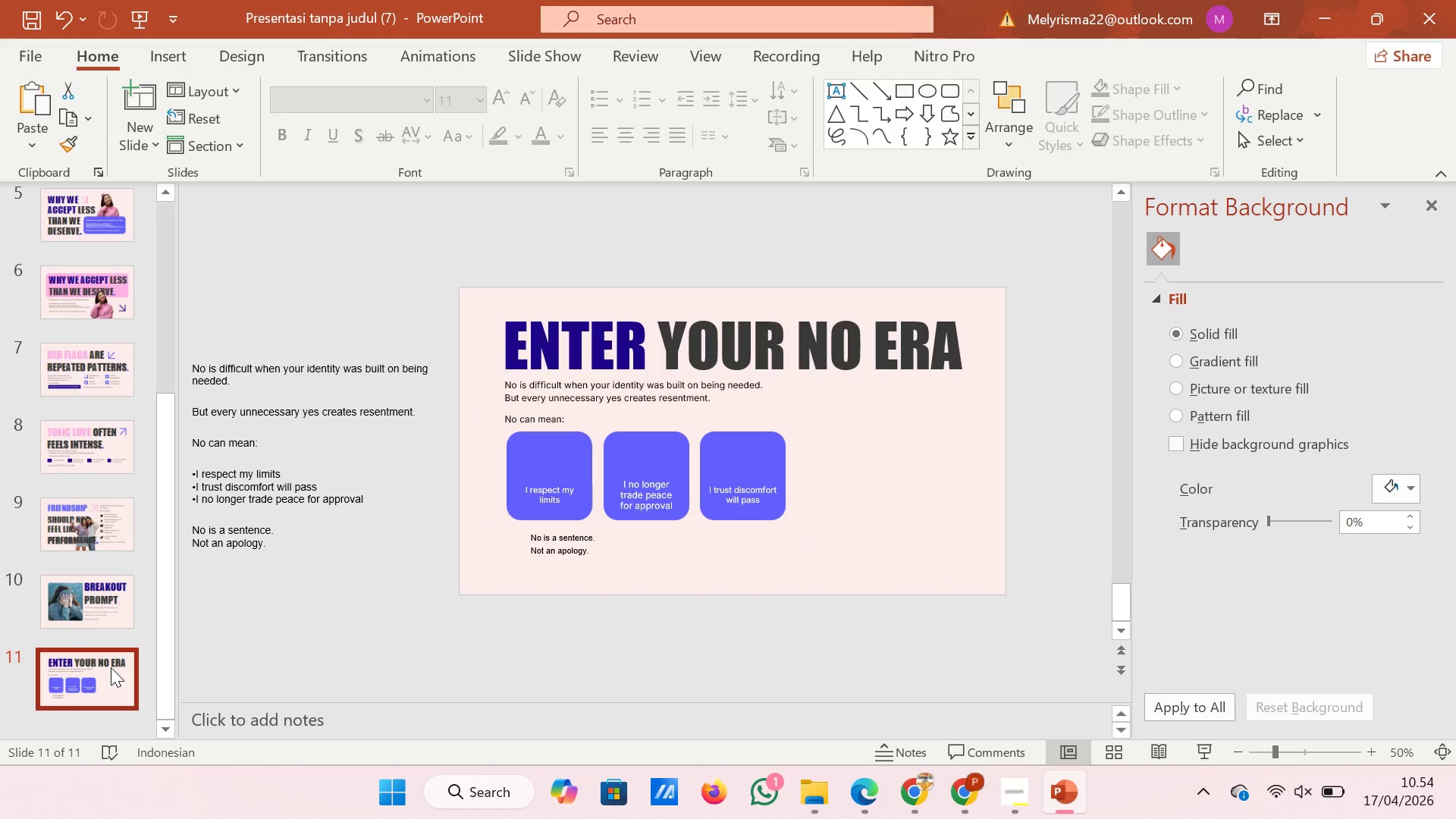 
left_click_drag(start_coordinate=[488, 424], to_coordinate=[803, 522])
 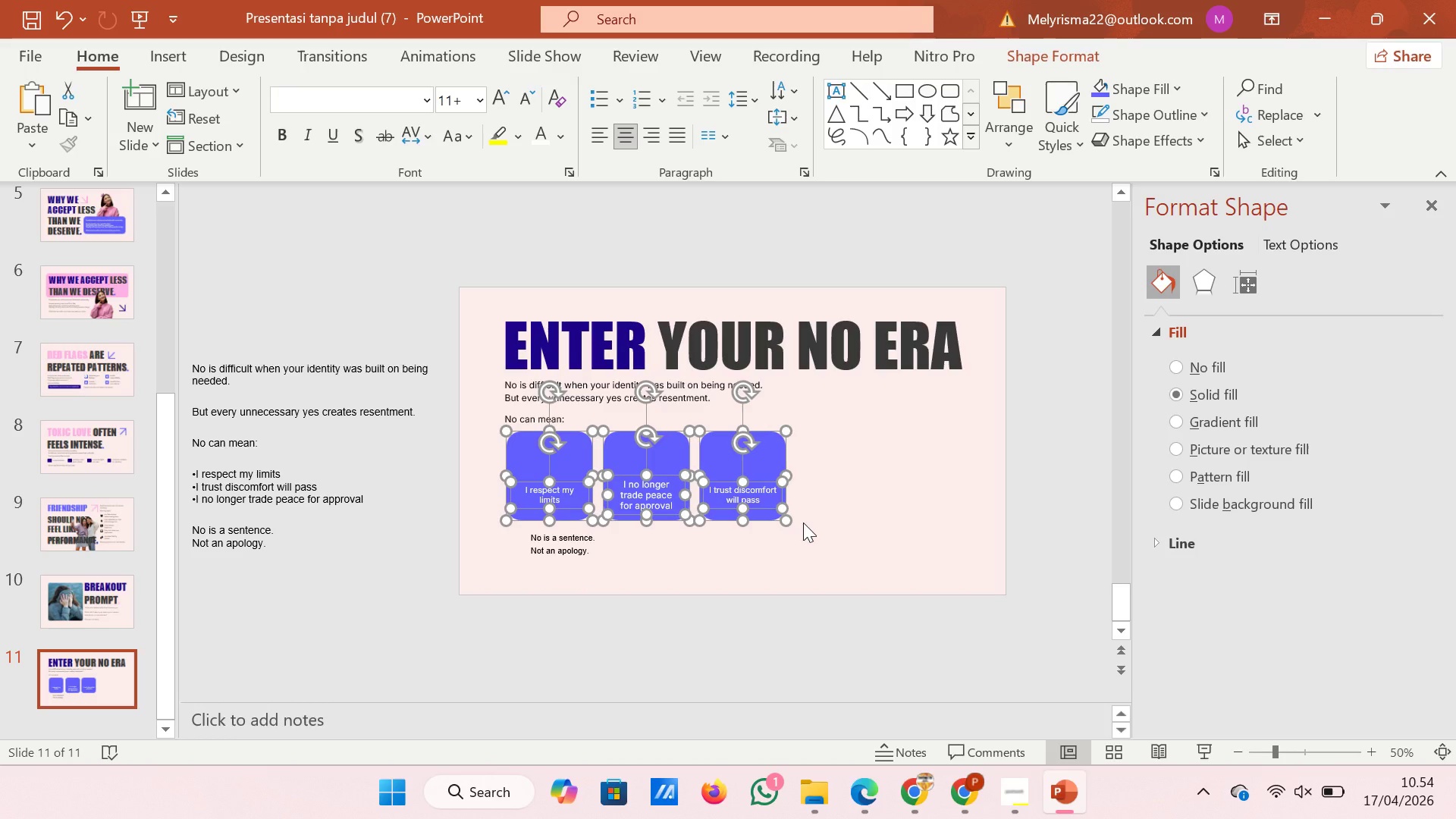 
key(ArrowLeft)
 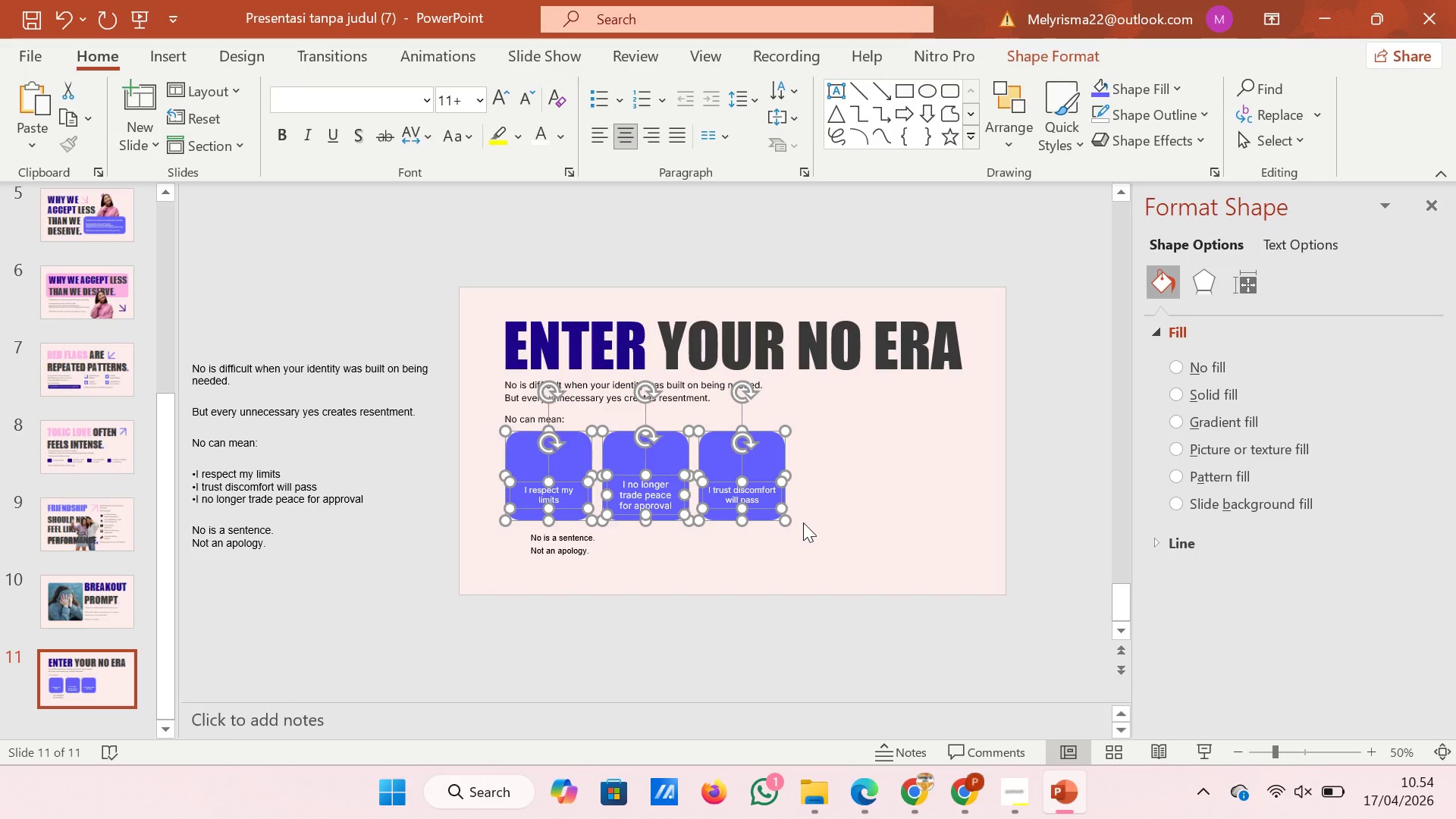 
left_click([803, 522])
 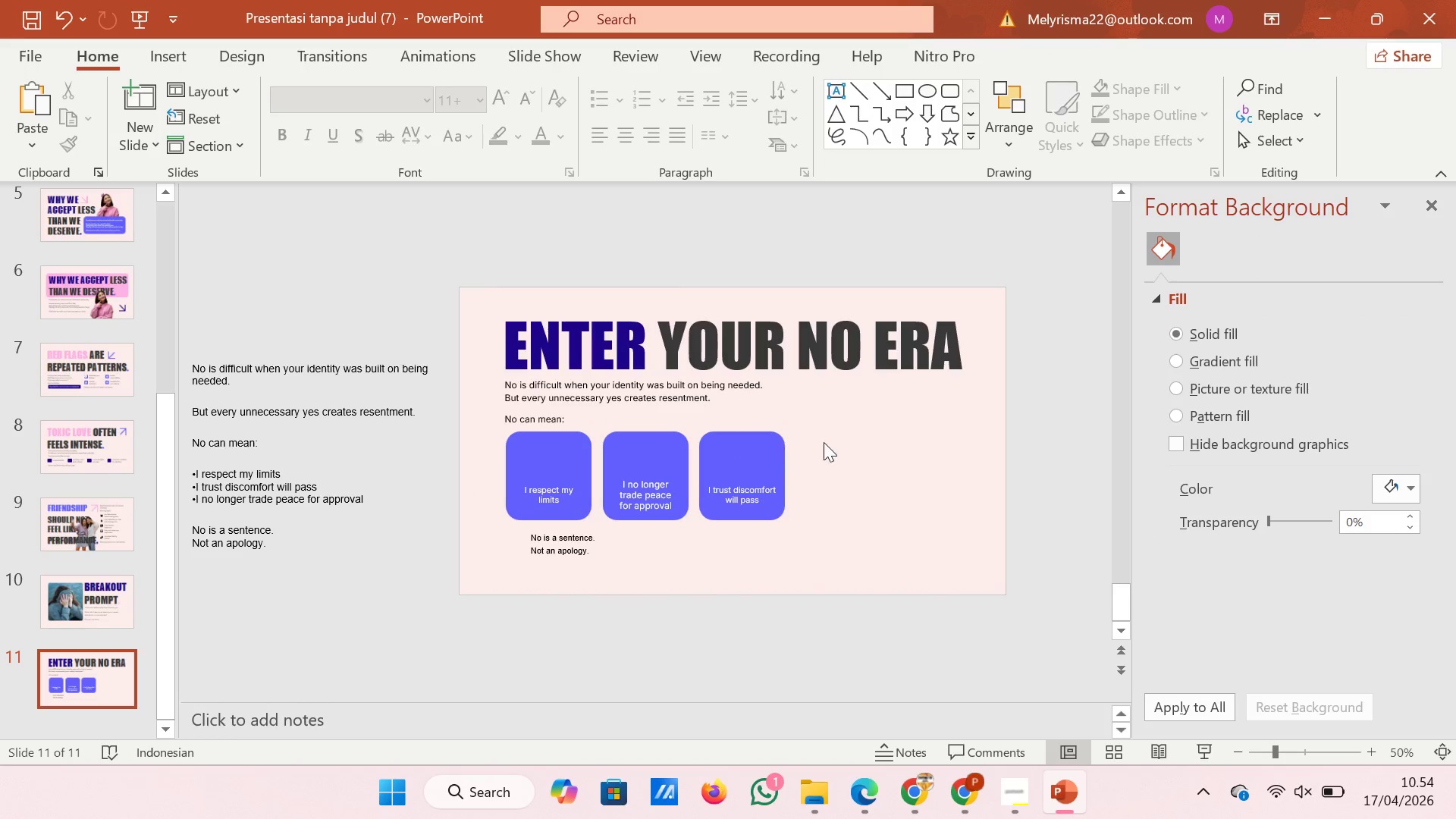 
wait(9.66)
 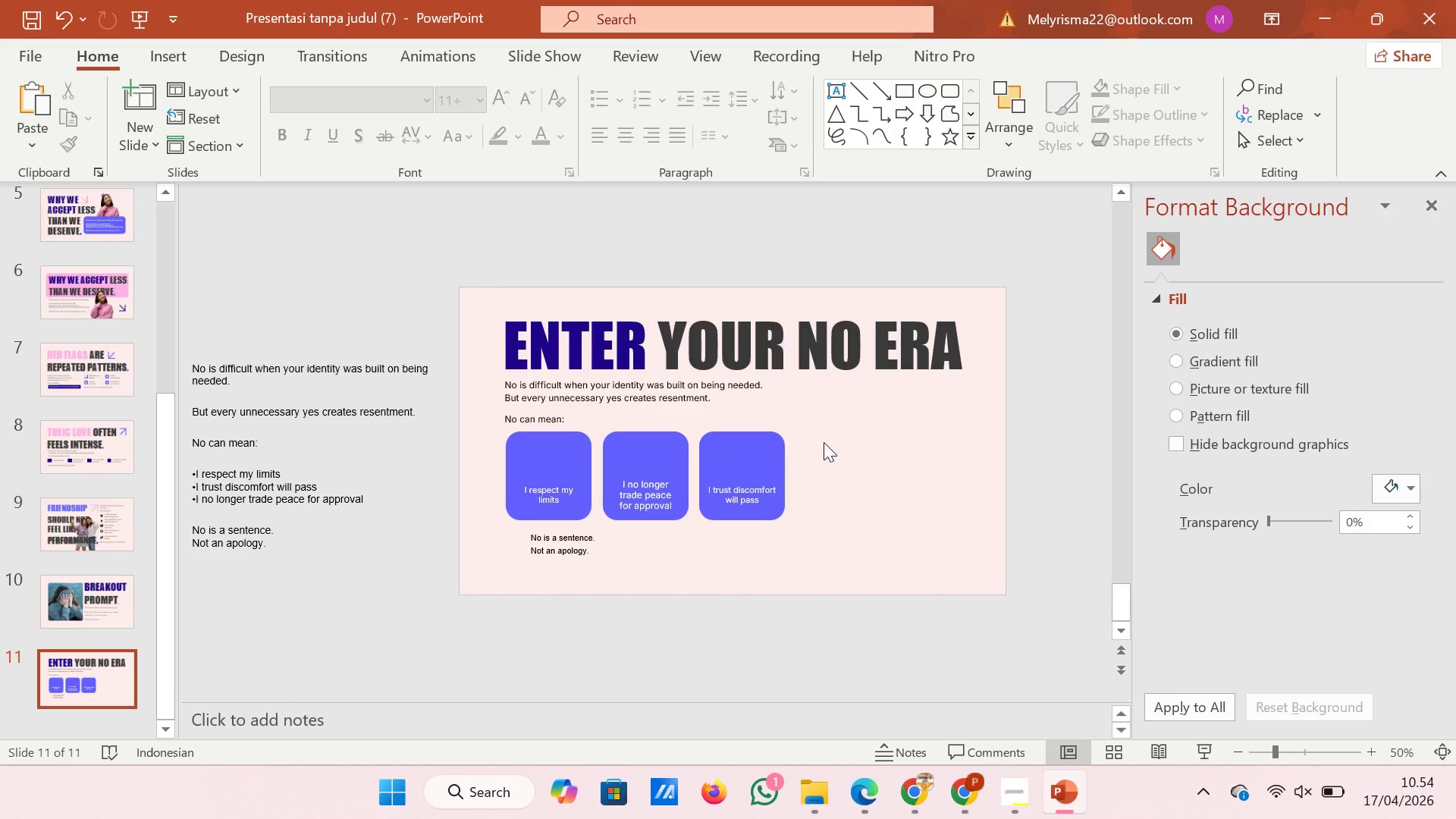 
left_click([948, 94])
 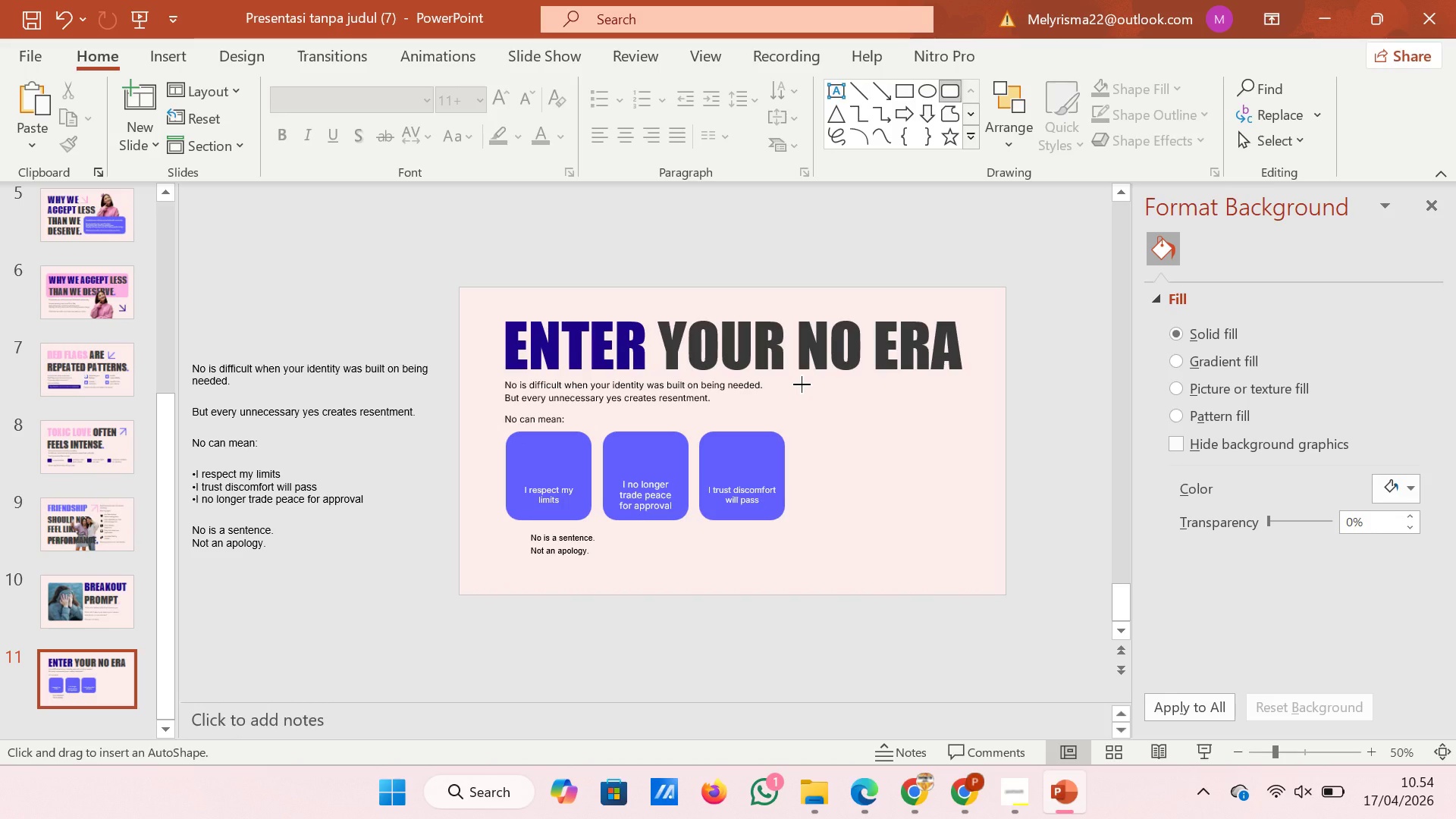 
left_click_drag(start_coordinate=[802, 384], to_coordinate=[1037, 623])
 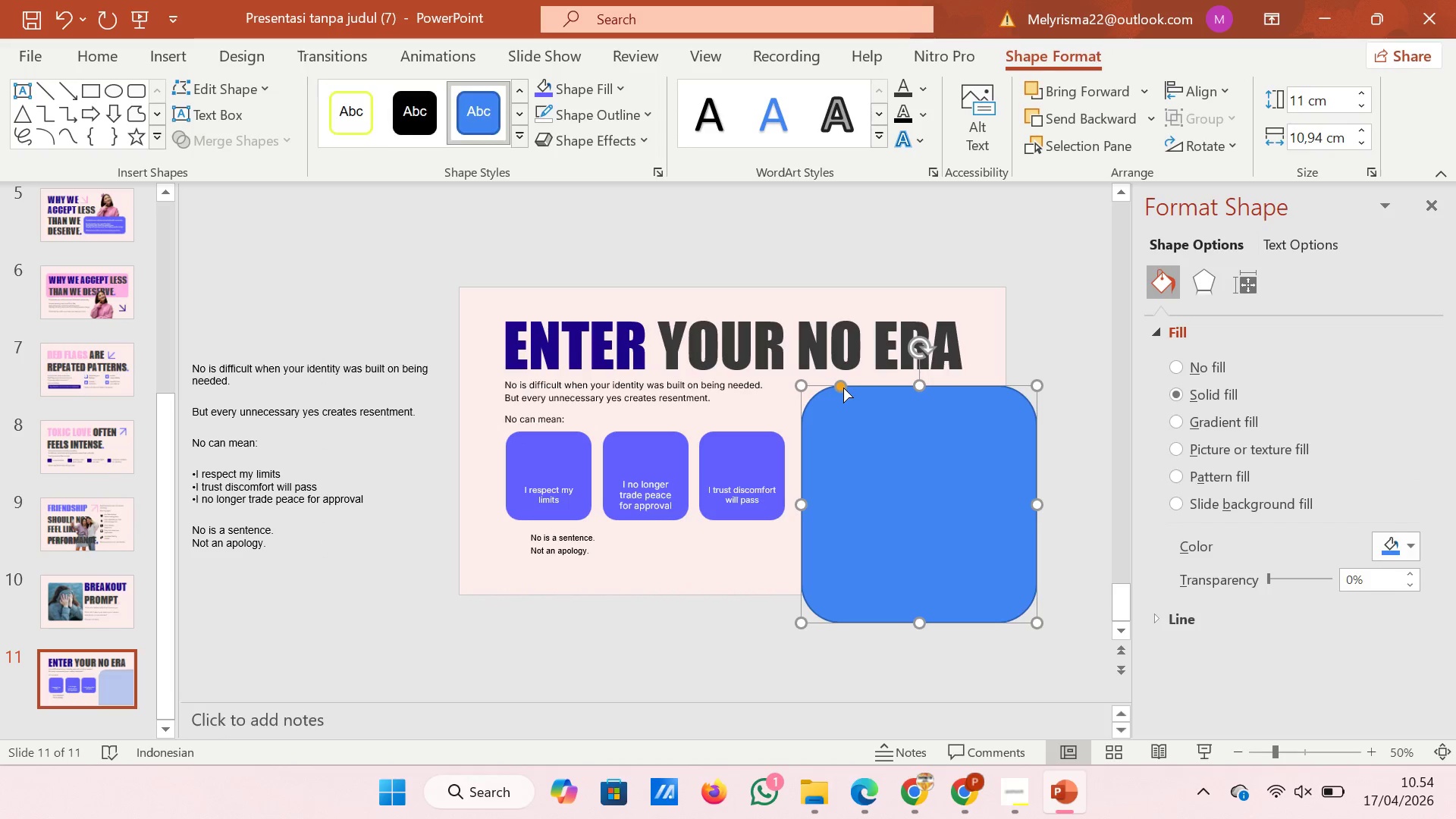 
left_click_drag(start_coordinate=[843, 387], to_coordinate=[821, 387])
 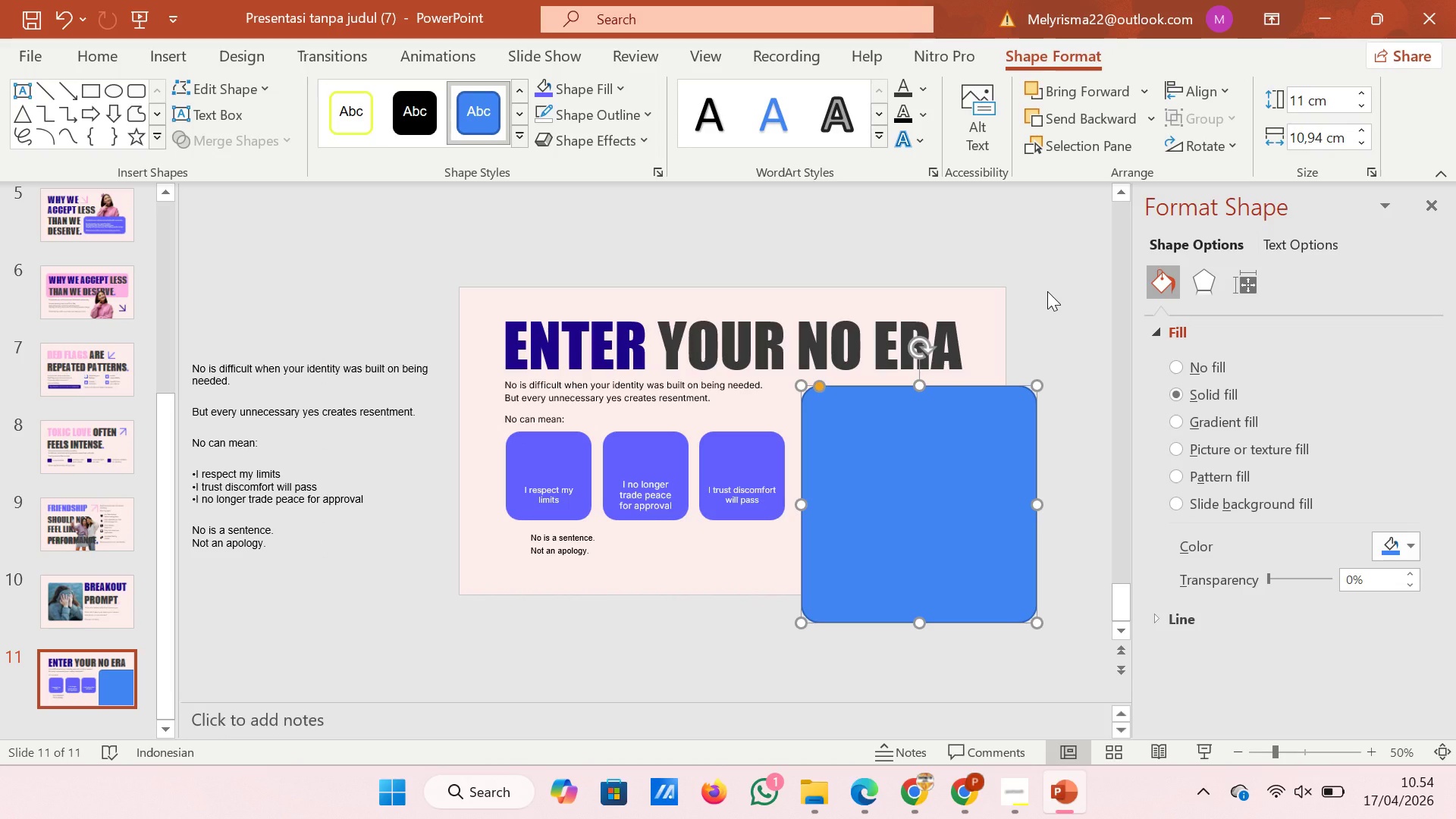 
left_click([1047, 291])
 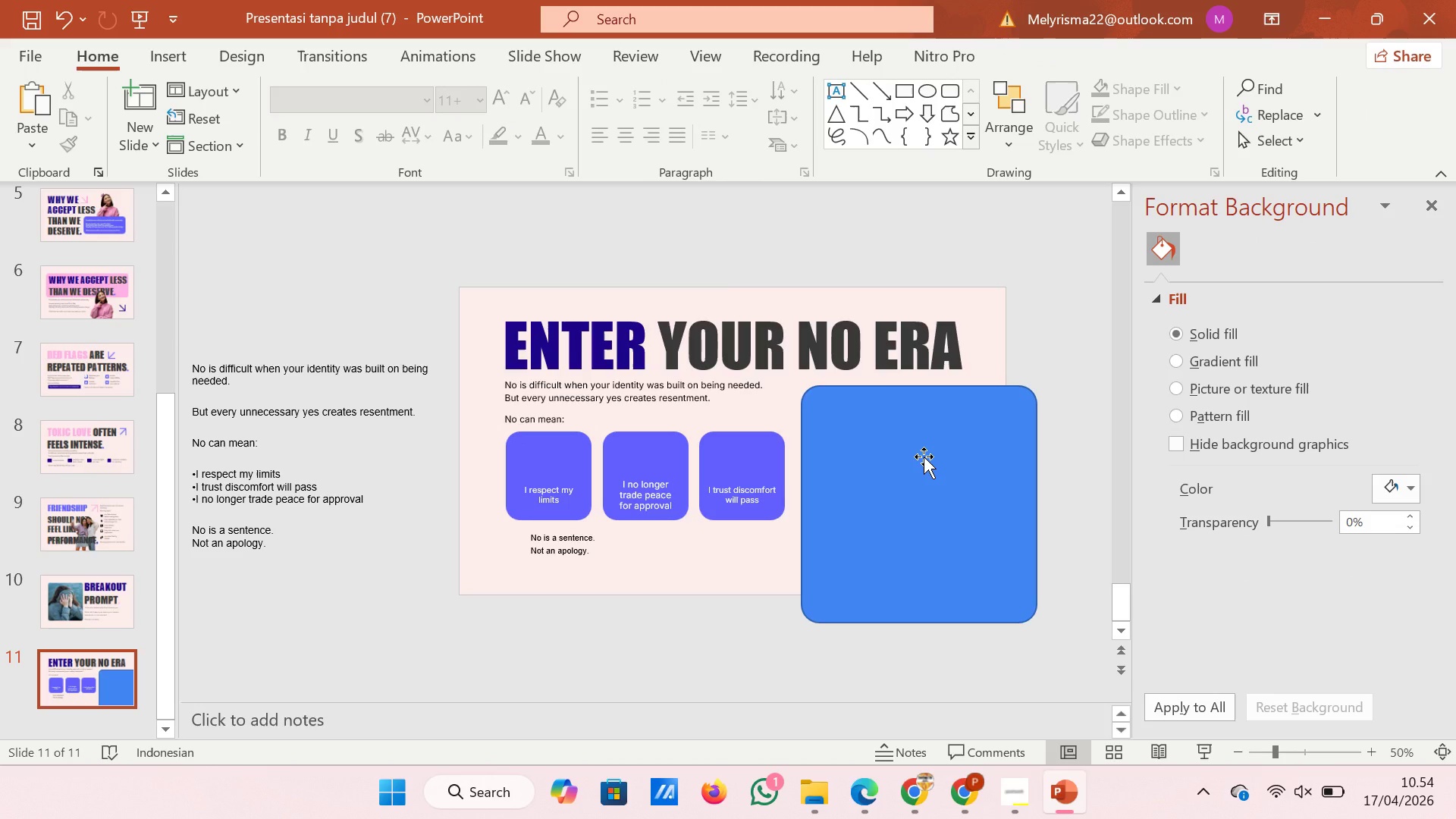 
left_click([924, 457])
 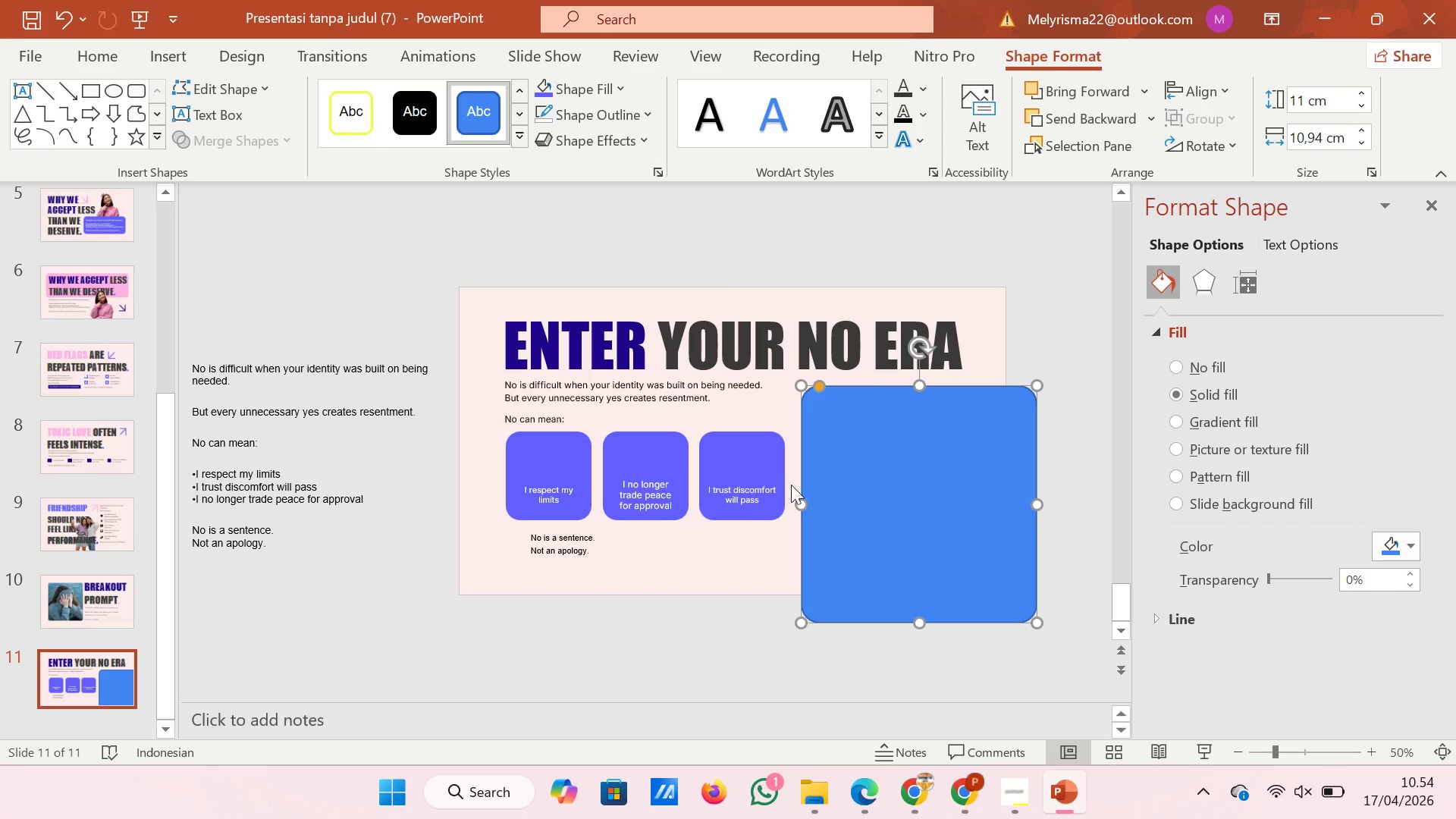 
left_click_drag(start_coordinate=[801, 503], to_coordinate=[796, 503])
 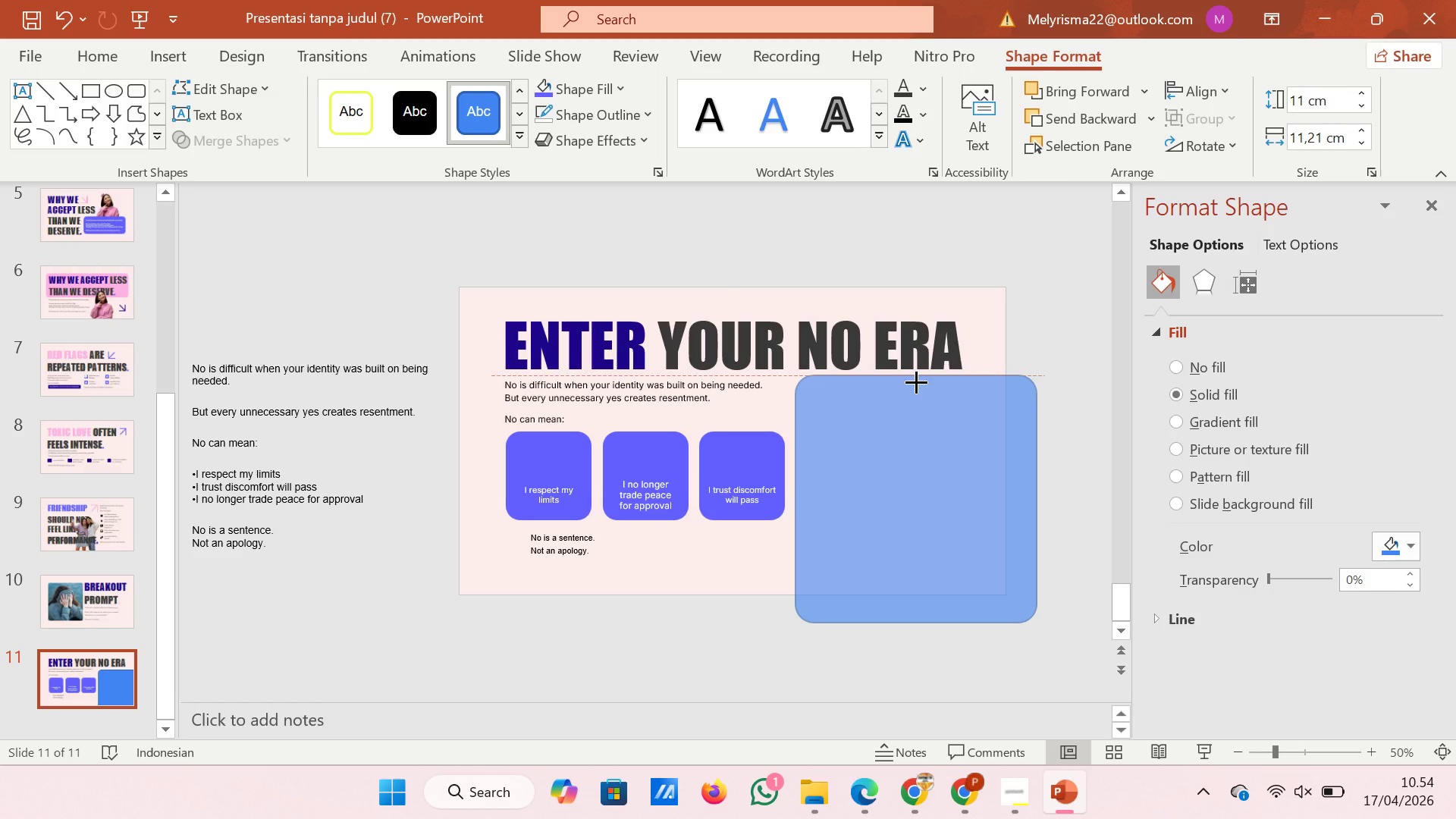 
hold_key(key=ControlLeft, duration=0.67)
scroll: coordinate [916, 381], scroll_direction: up, amount: 3.0
 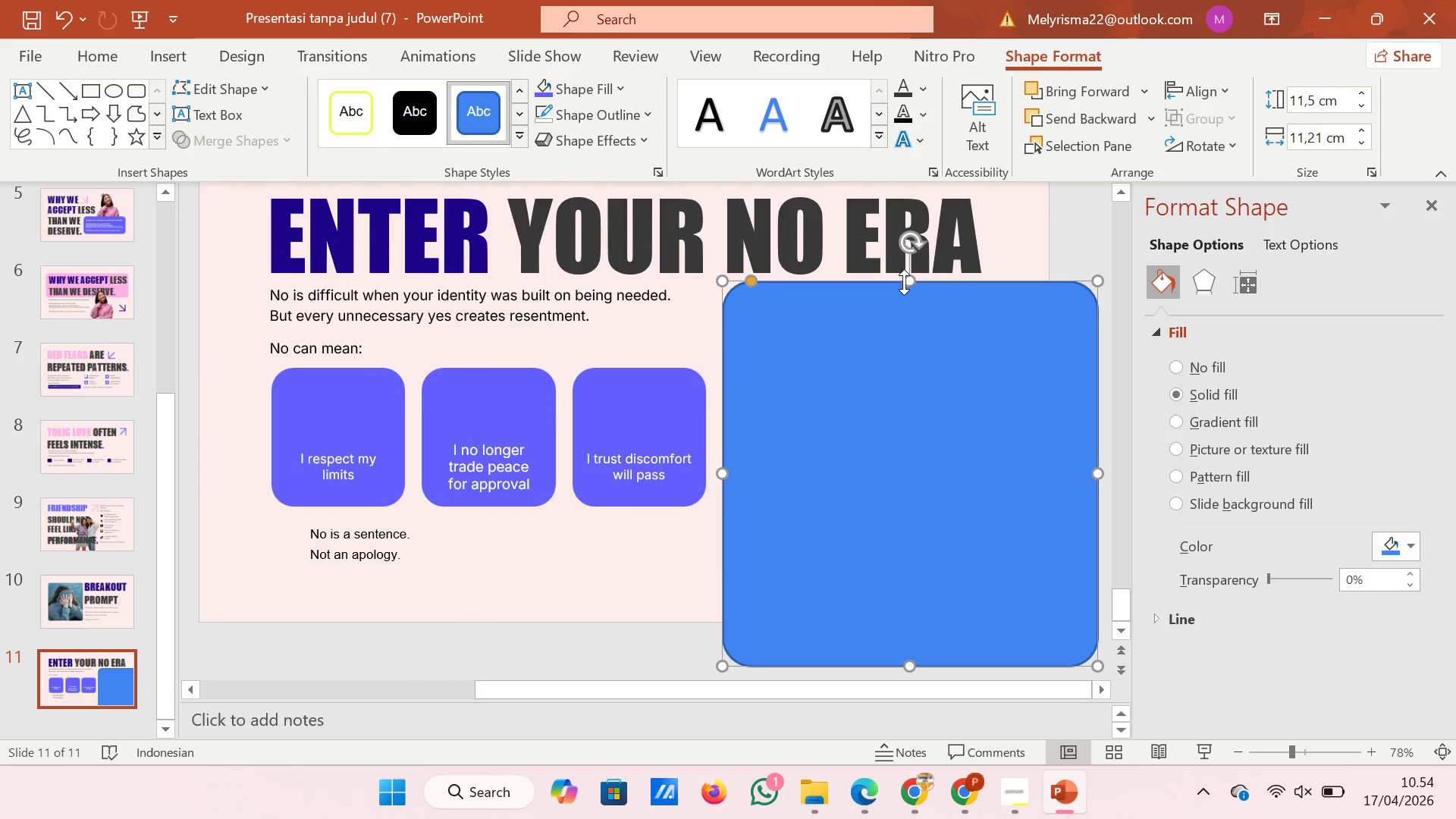 
left_click_drag(start_coordinate=[904, 282], to_coordinate=[907, 294])
 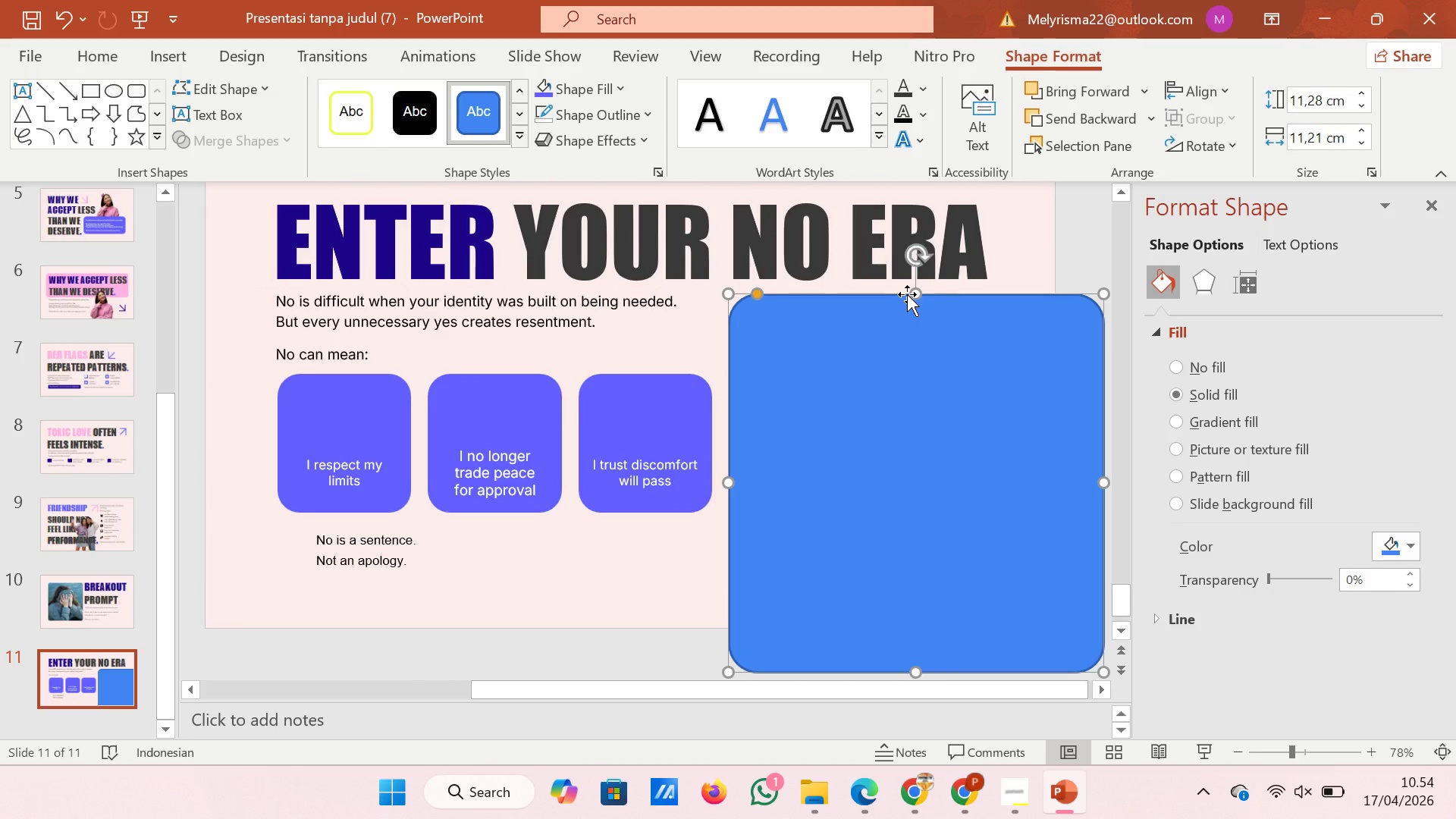 
key(Control+X)
 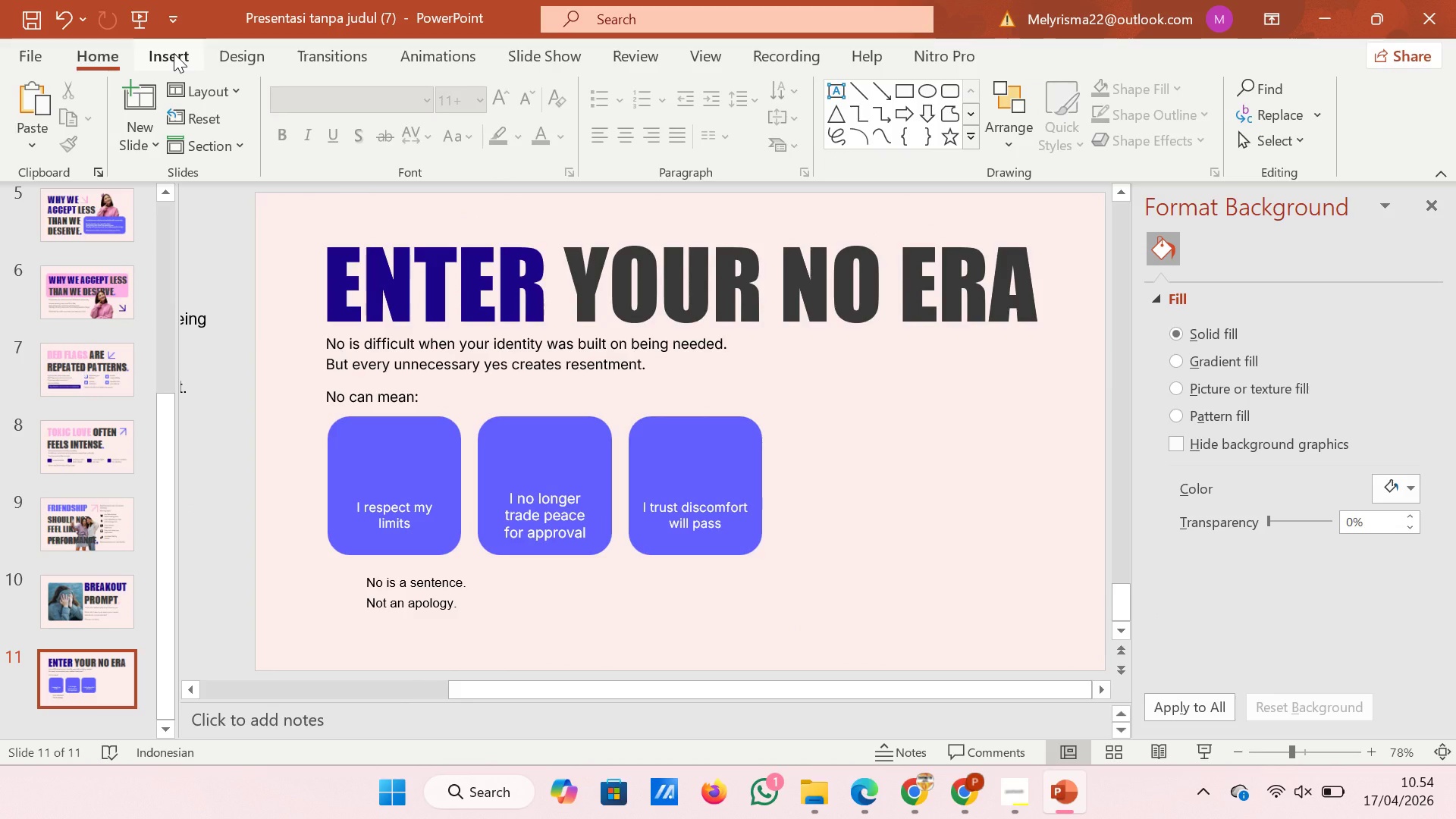 
wait(5.72)
 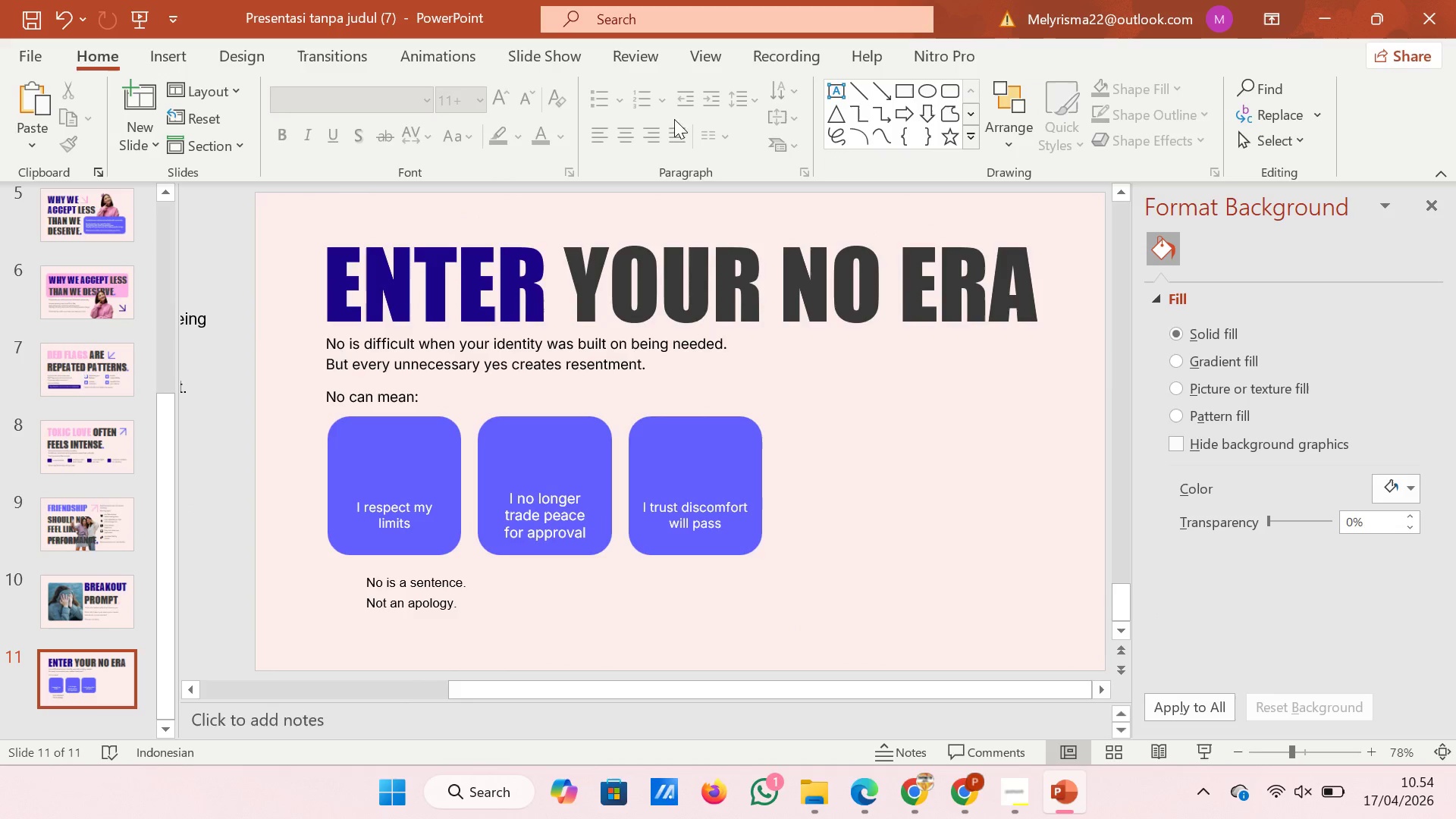 
left_click([714, 62])
 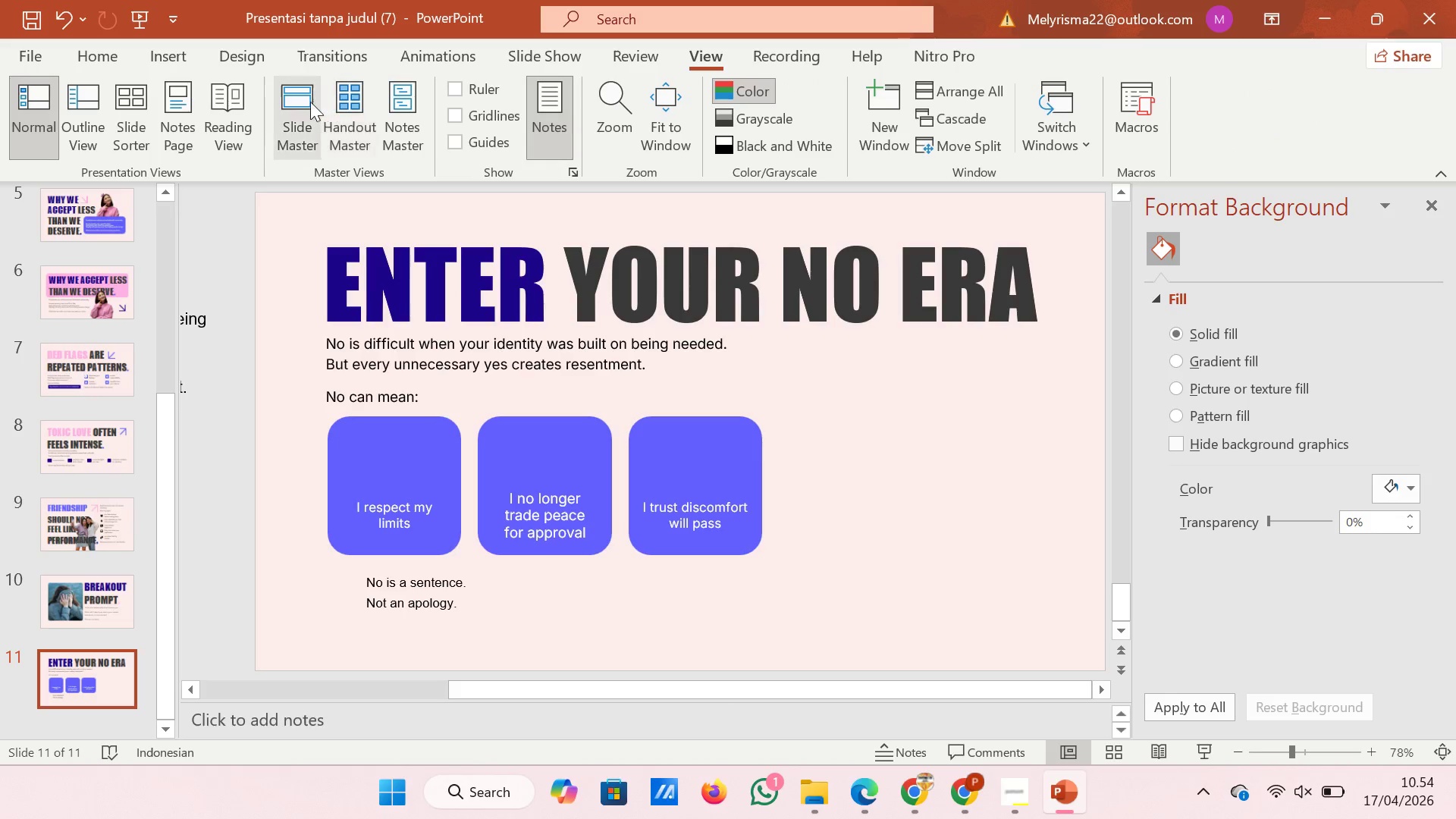 
left_click([309, 102])
 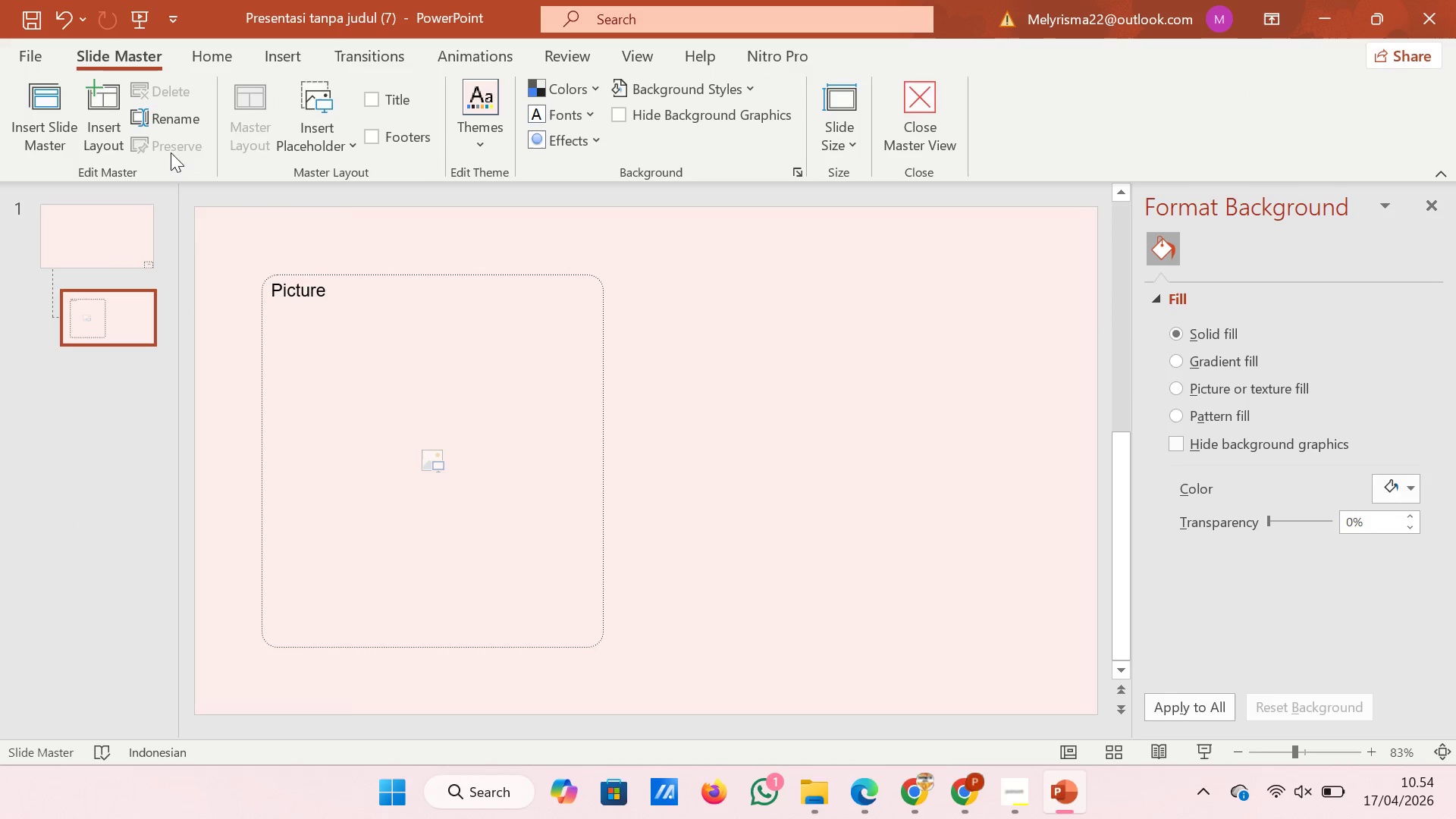 
left_click([89, 102])
 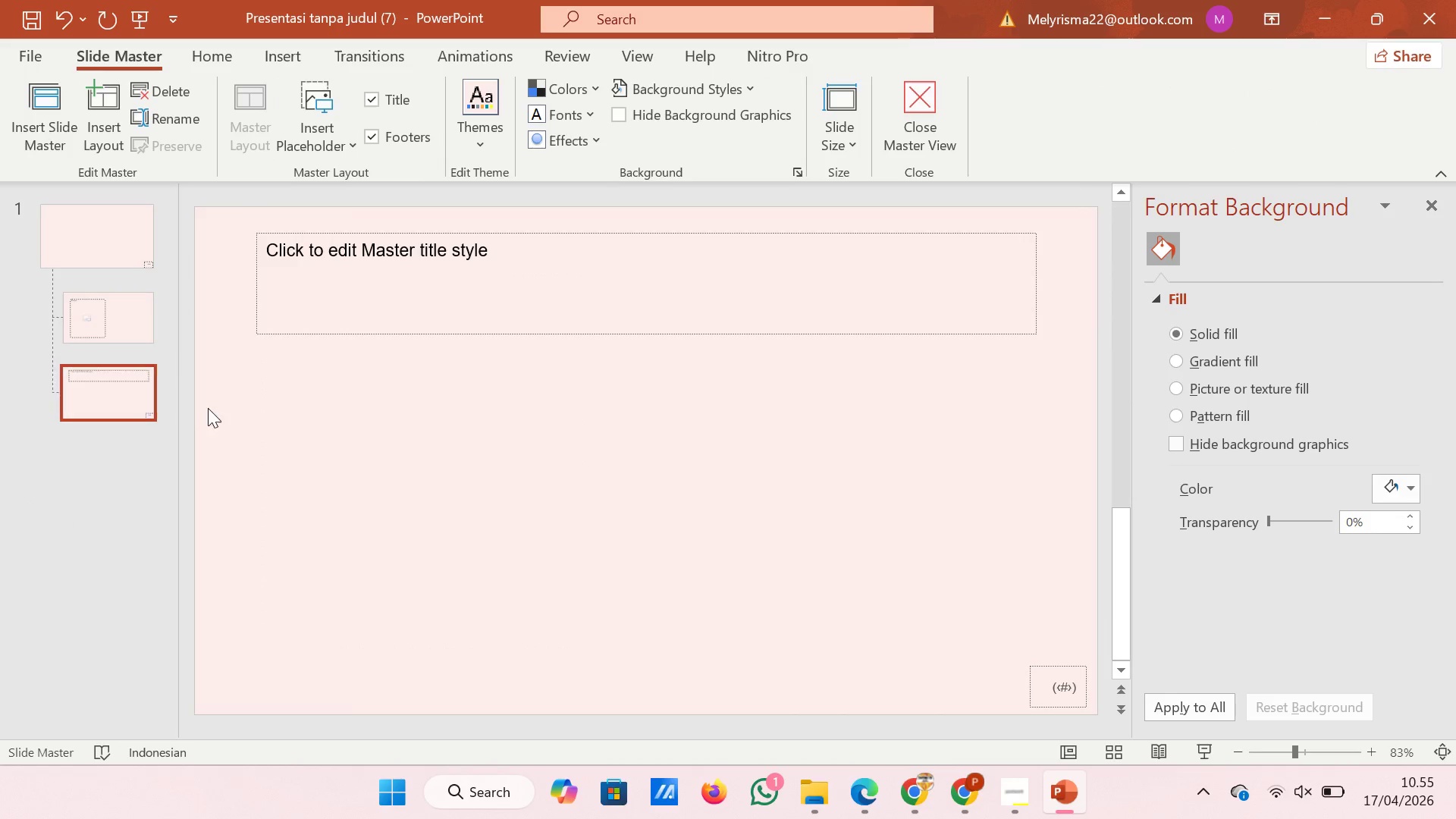 
key(Control+A)
 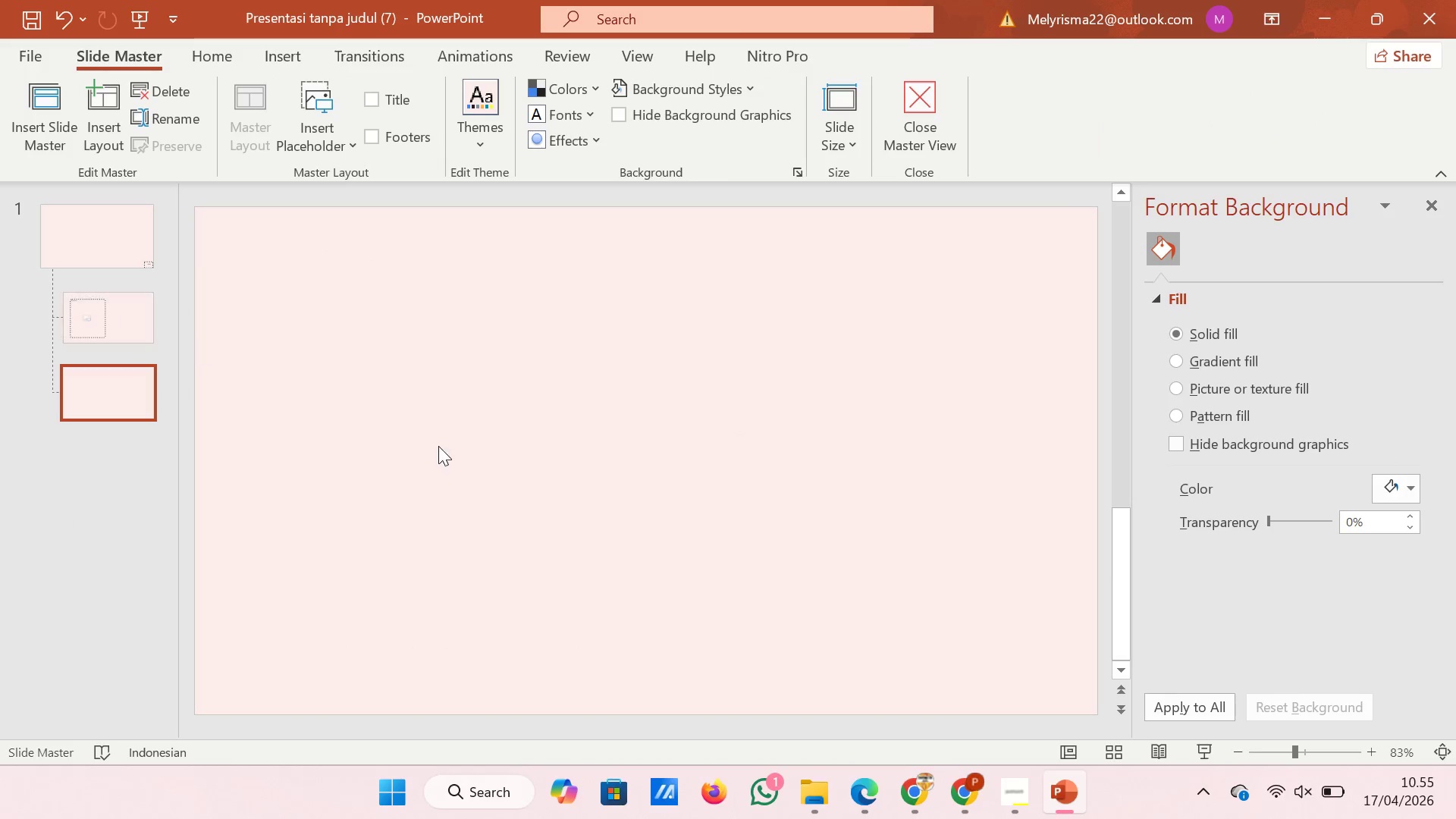 
key(Control+V)
 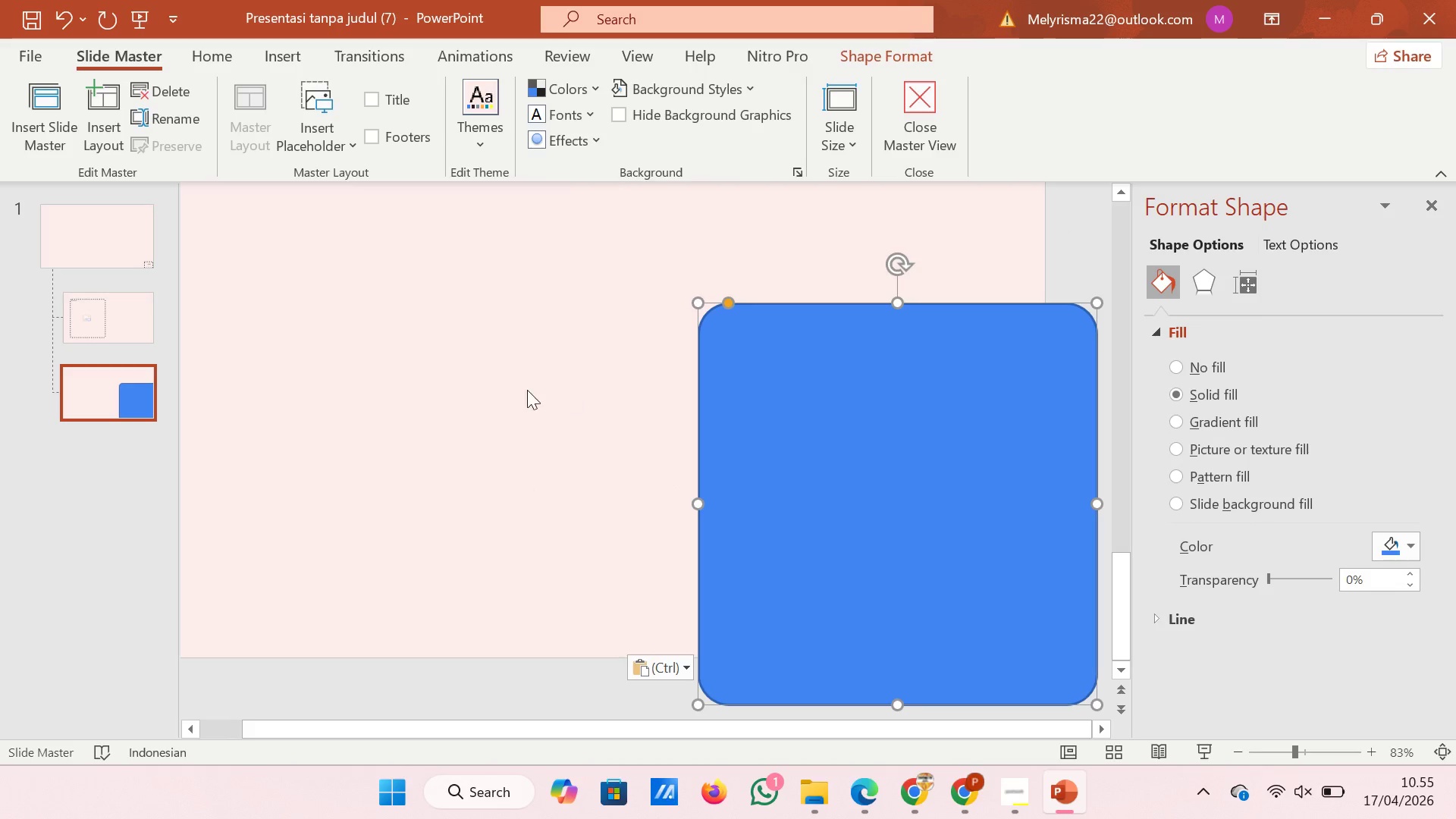 
left_click([527, 390])
 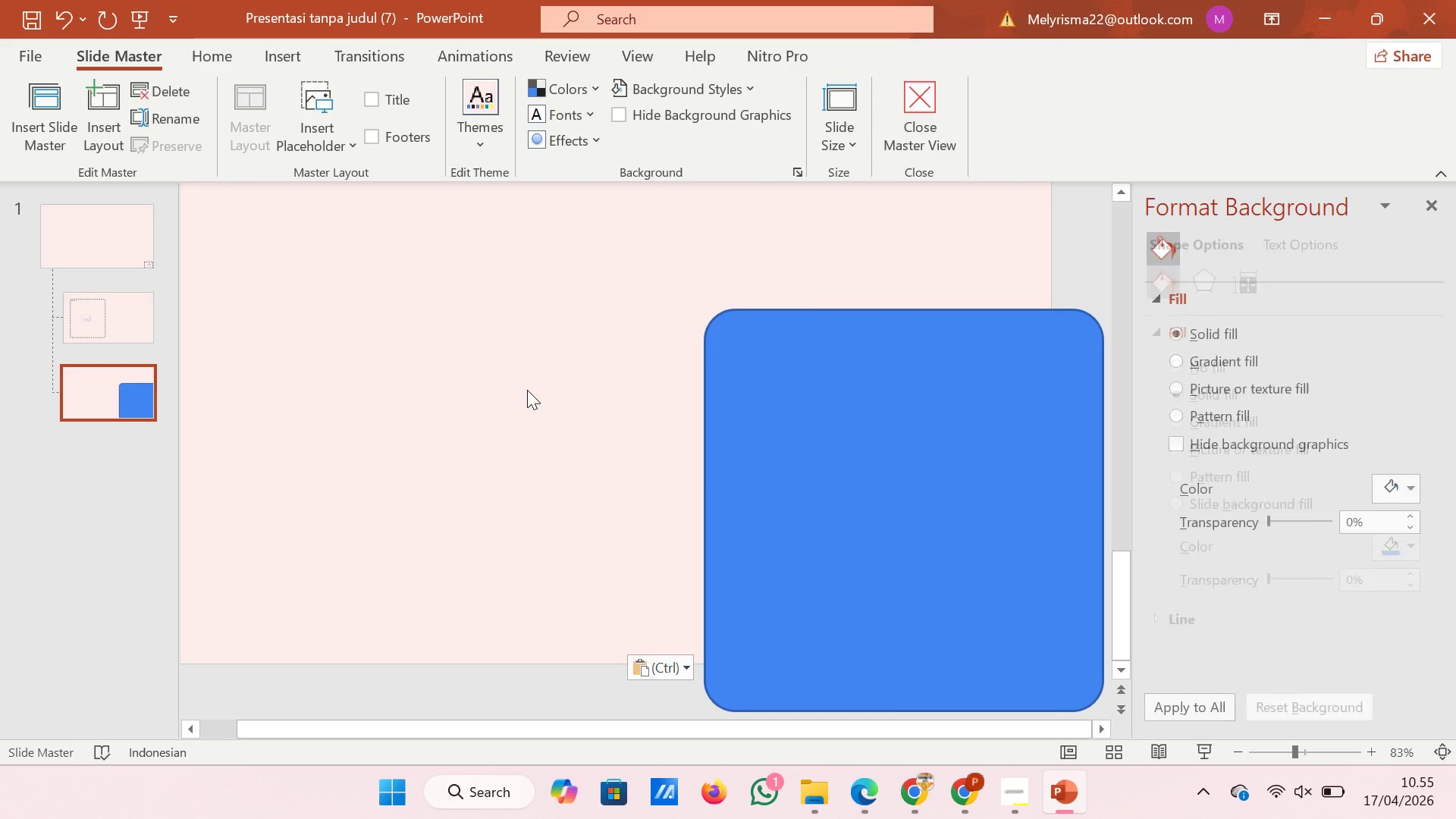 
hold_key(key=ControlLeft, duration=0.69)
scroll: coordinate [527, 390], scroll_direction: down, amount: 2.0
 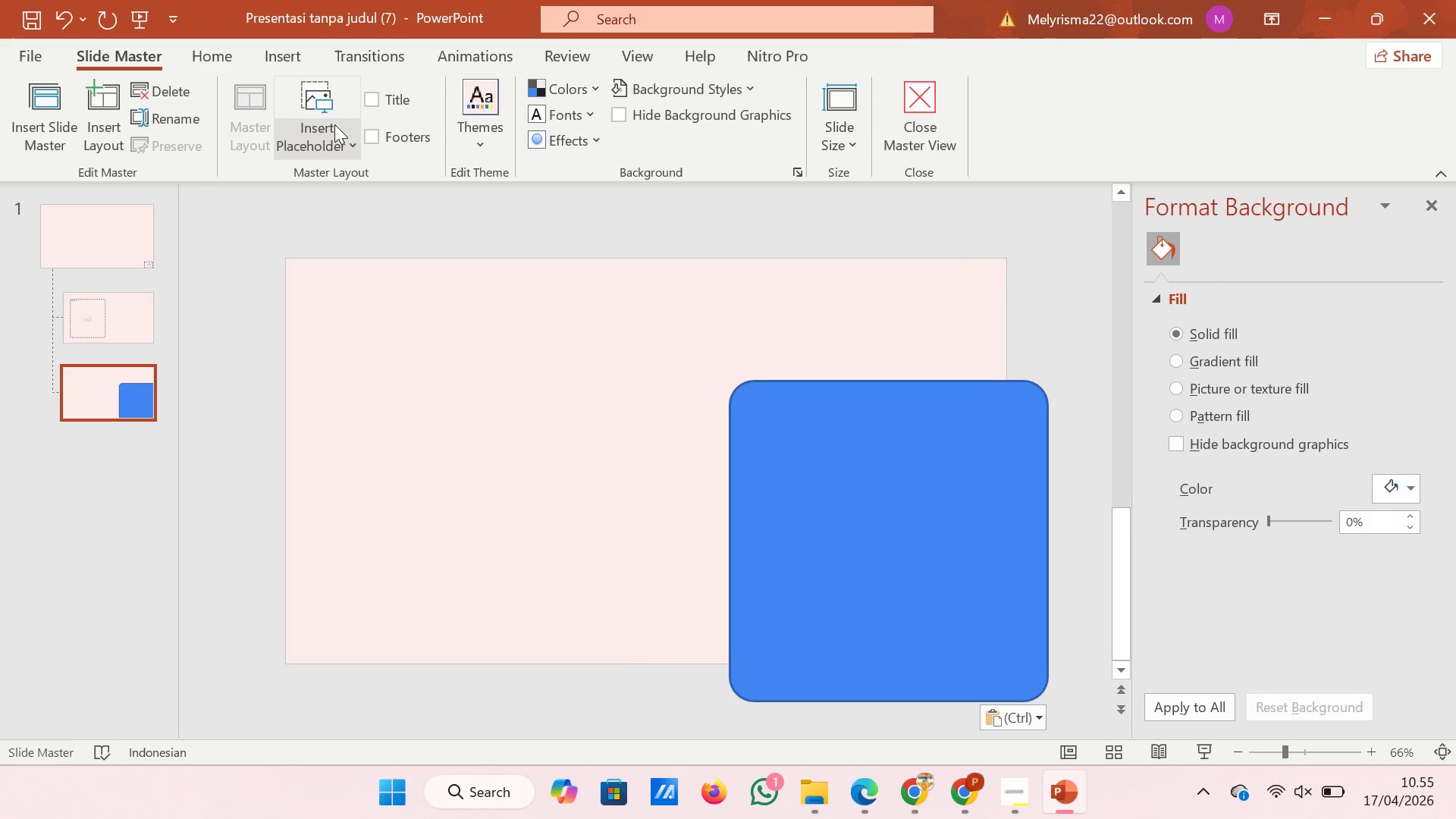 
left_click([334, 113])
 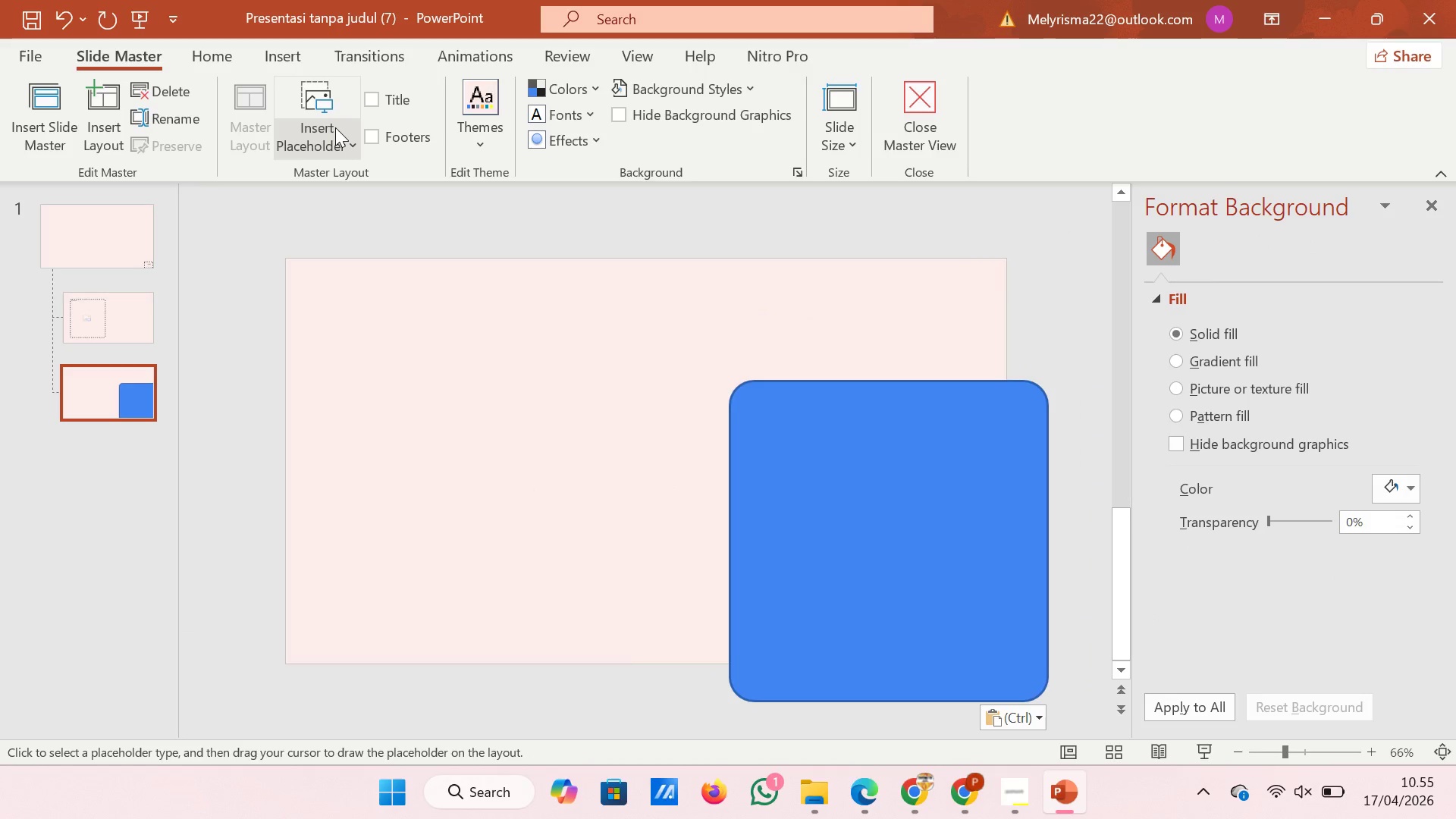 
left_click([335, 127])
 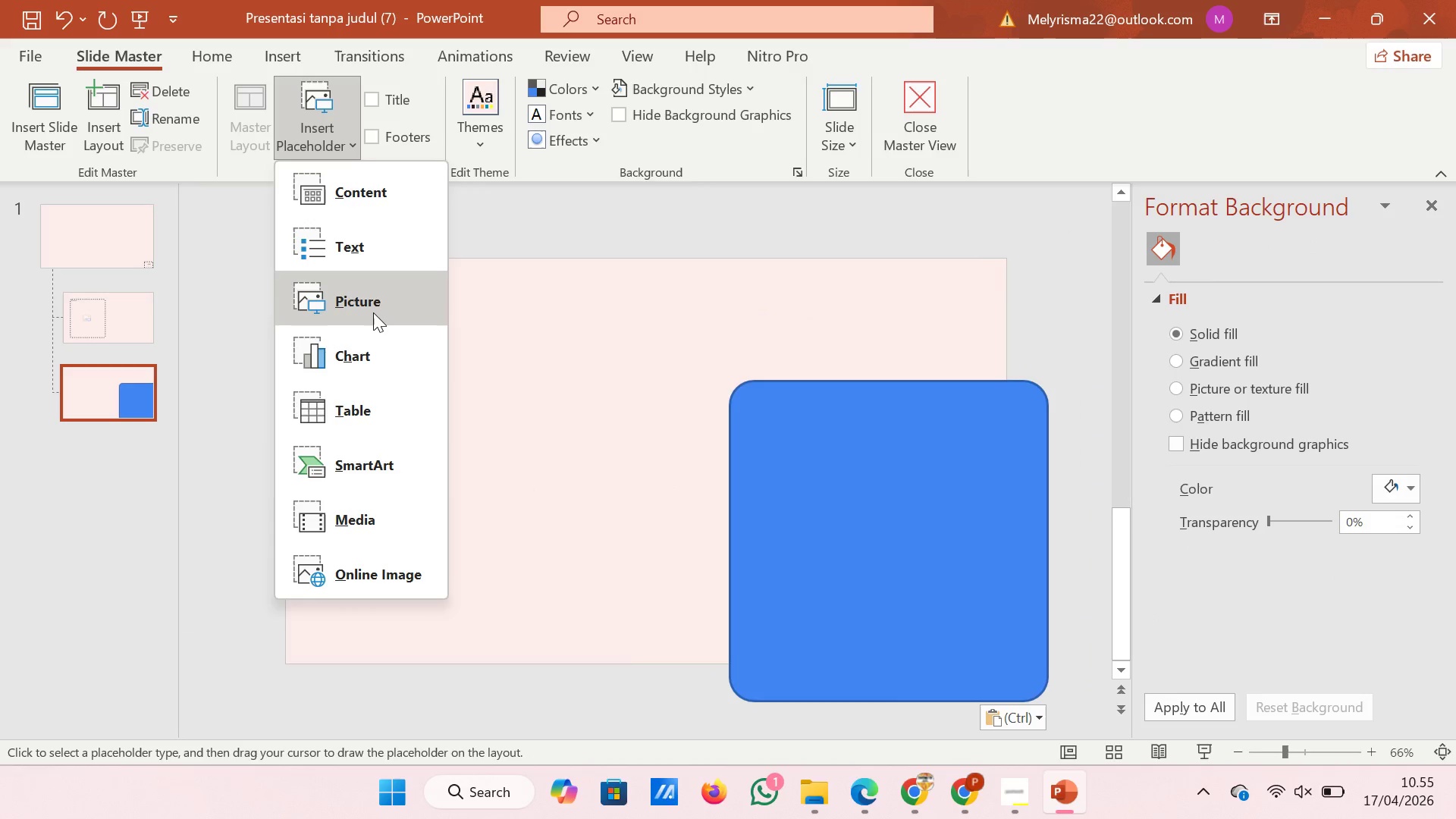 
left_click([373, 312])
 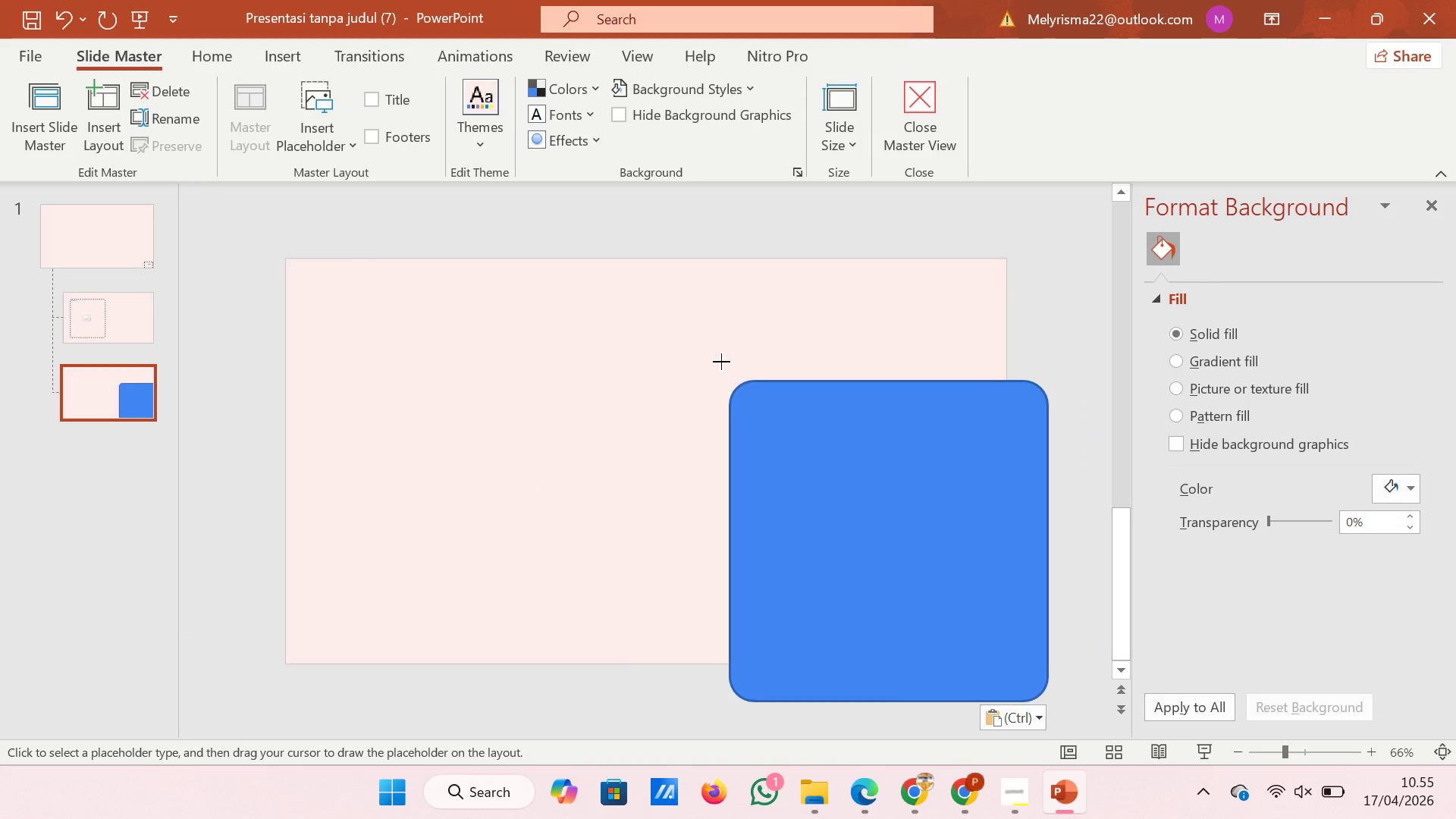 
left_click_drag(start_coordinate=[721, 362], to_coordinate=[1099, 728])
 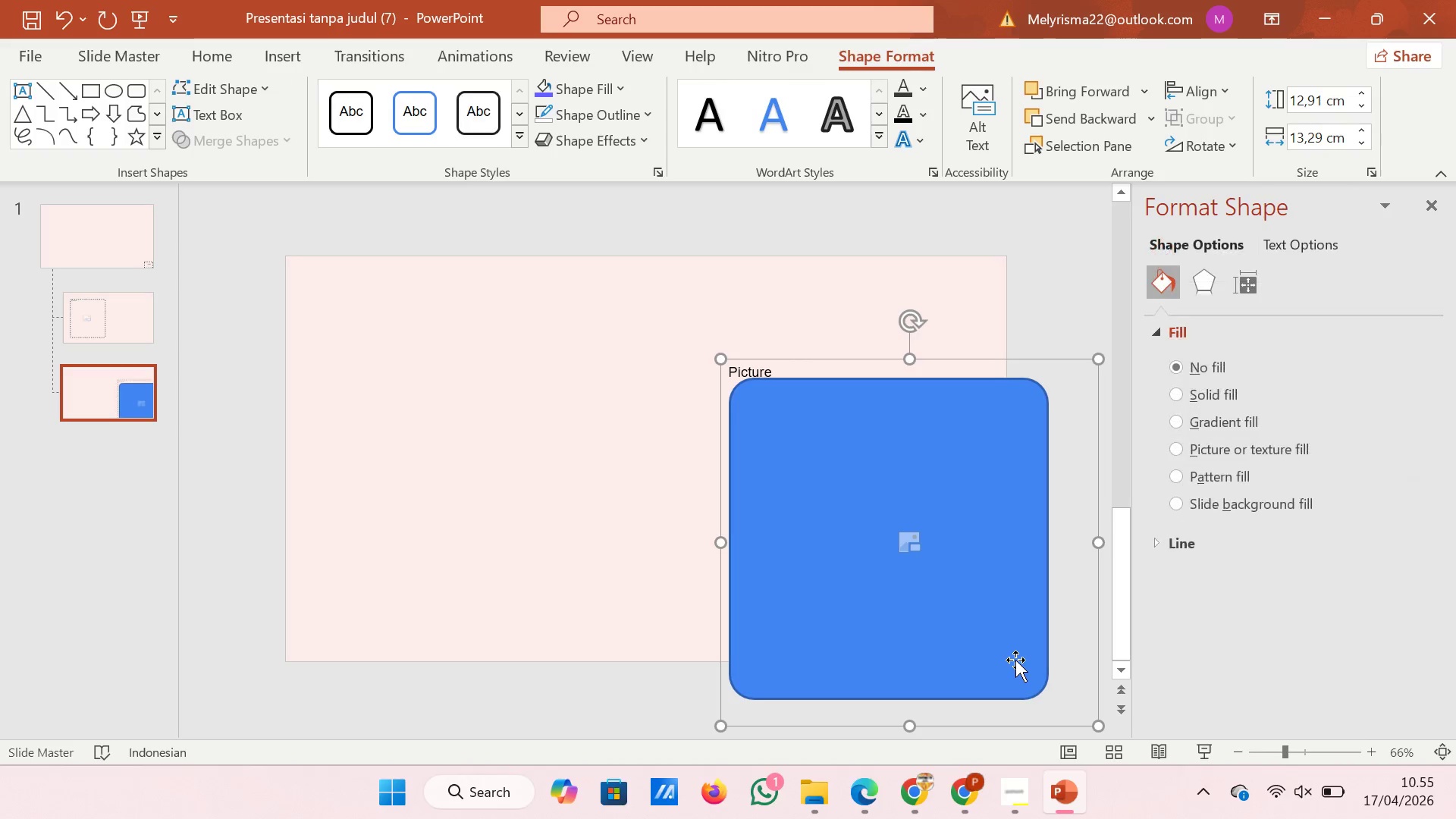 
right_click([1015, 660])
 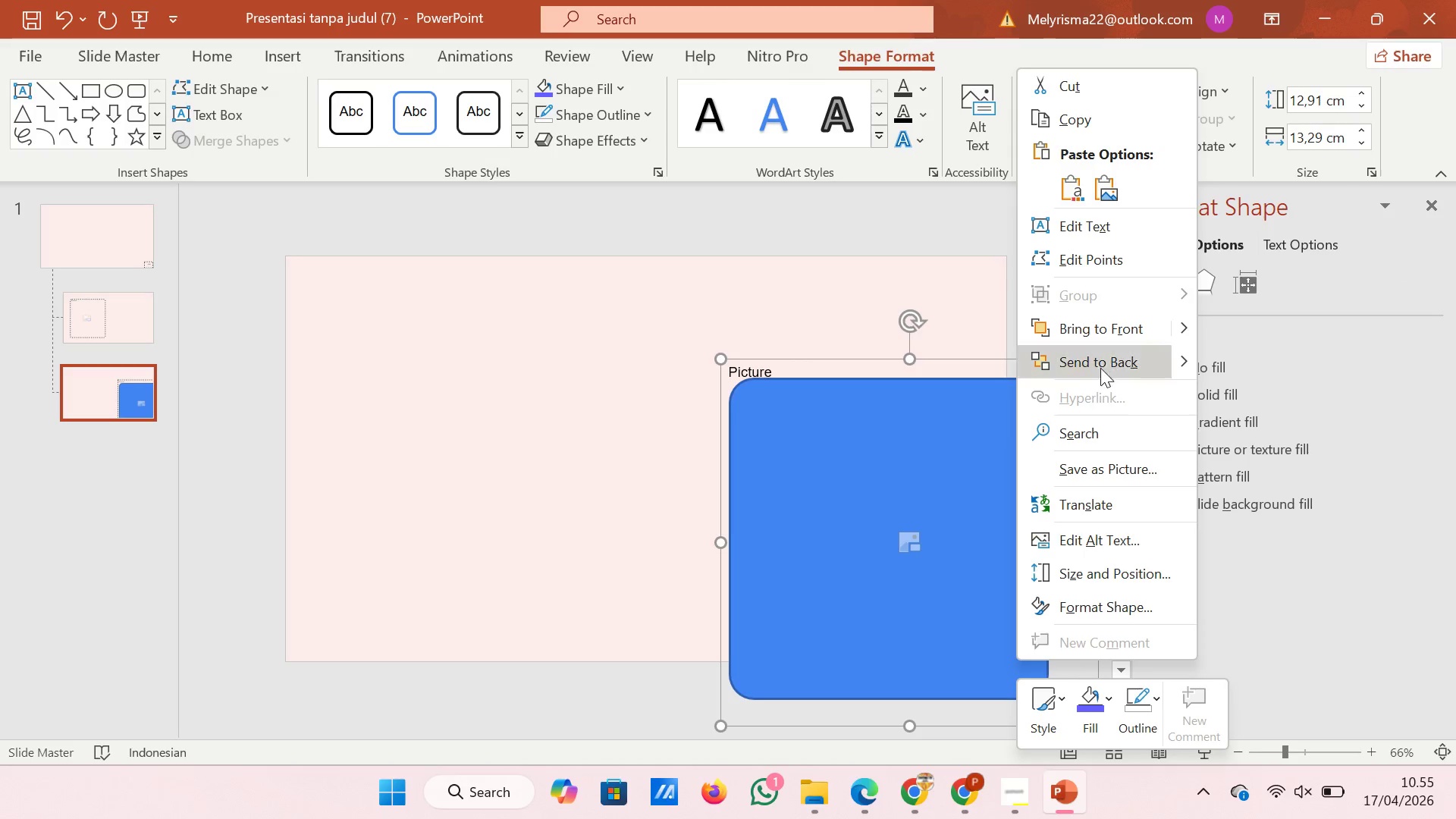 
left_click([1105, 354])
 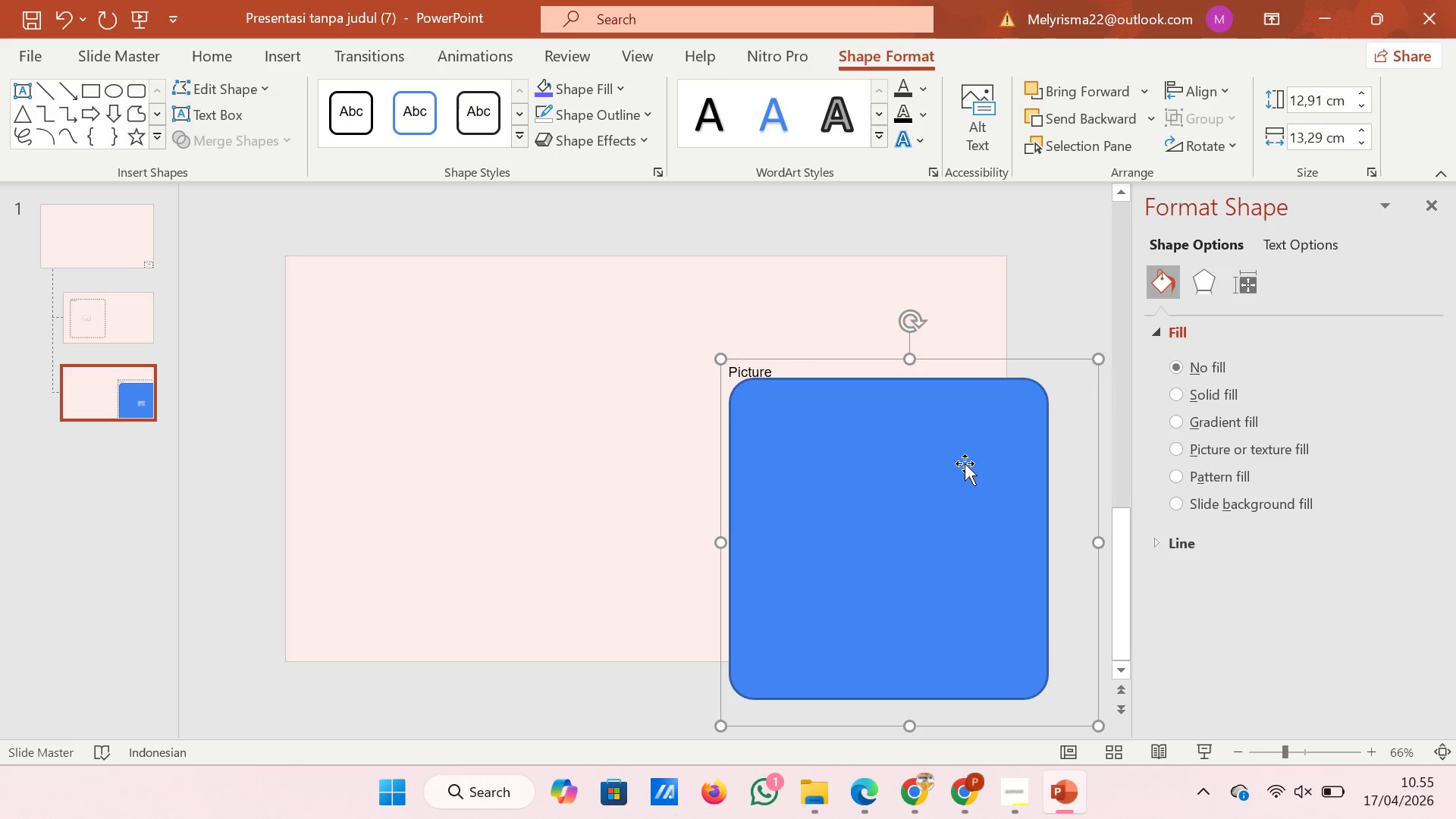 
hold_key(key=ShiftLeft, duration=0.47)
left_click([960, 466])
 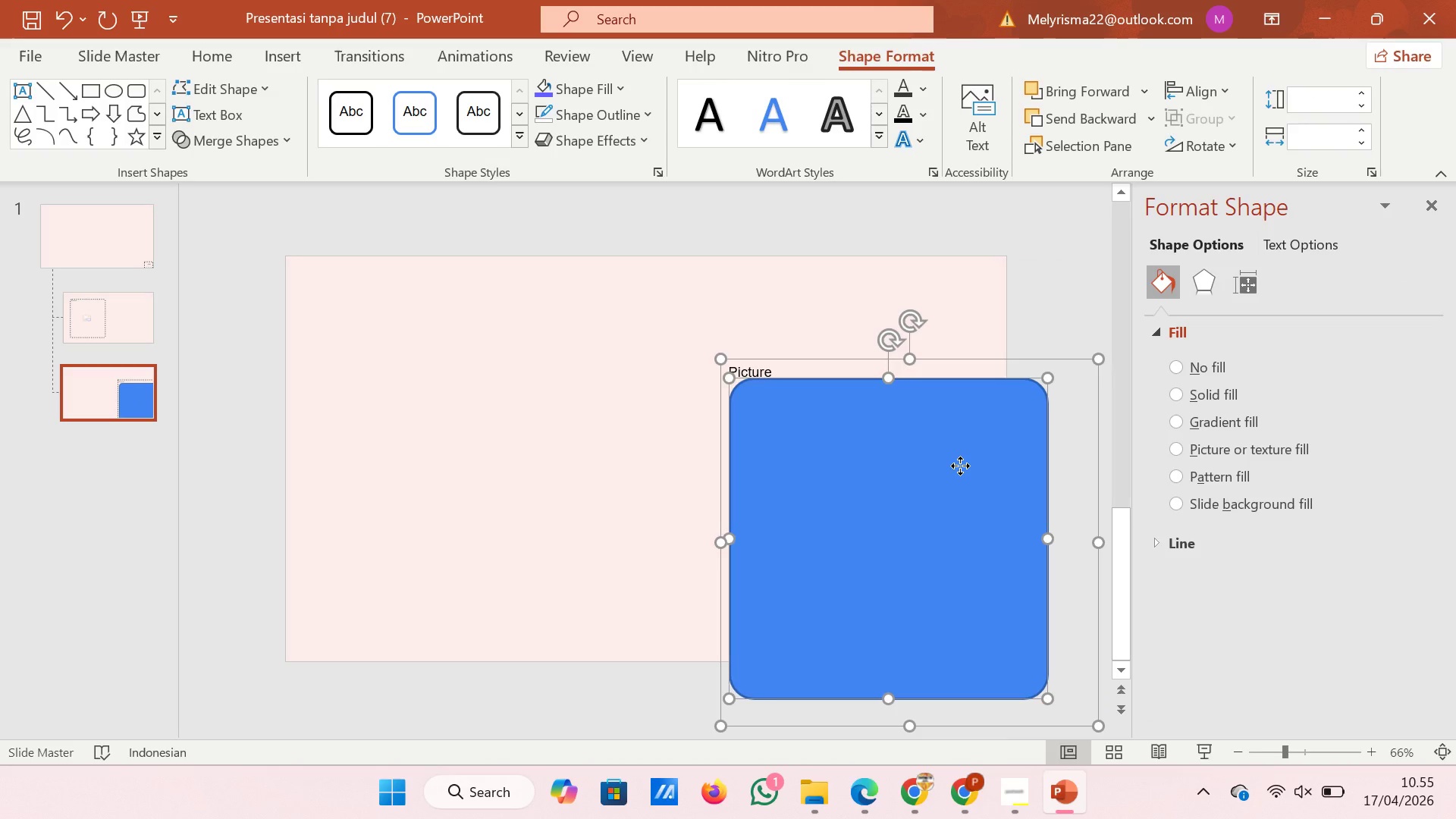 
right_click([960, 466])
 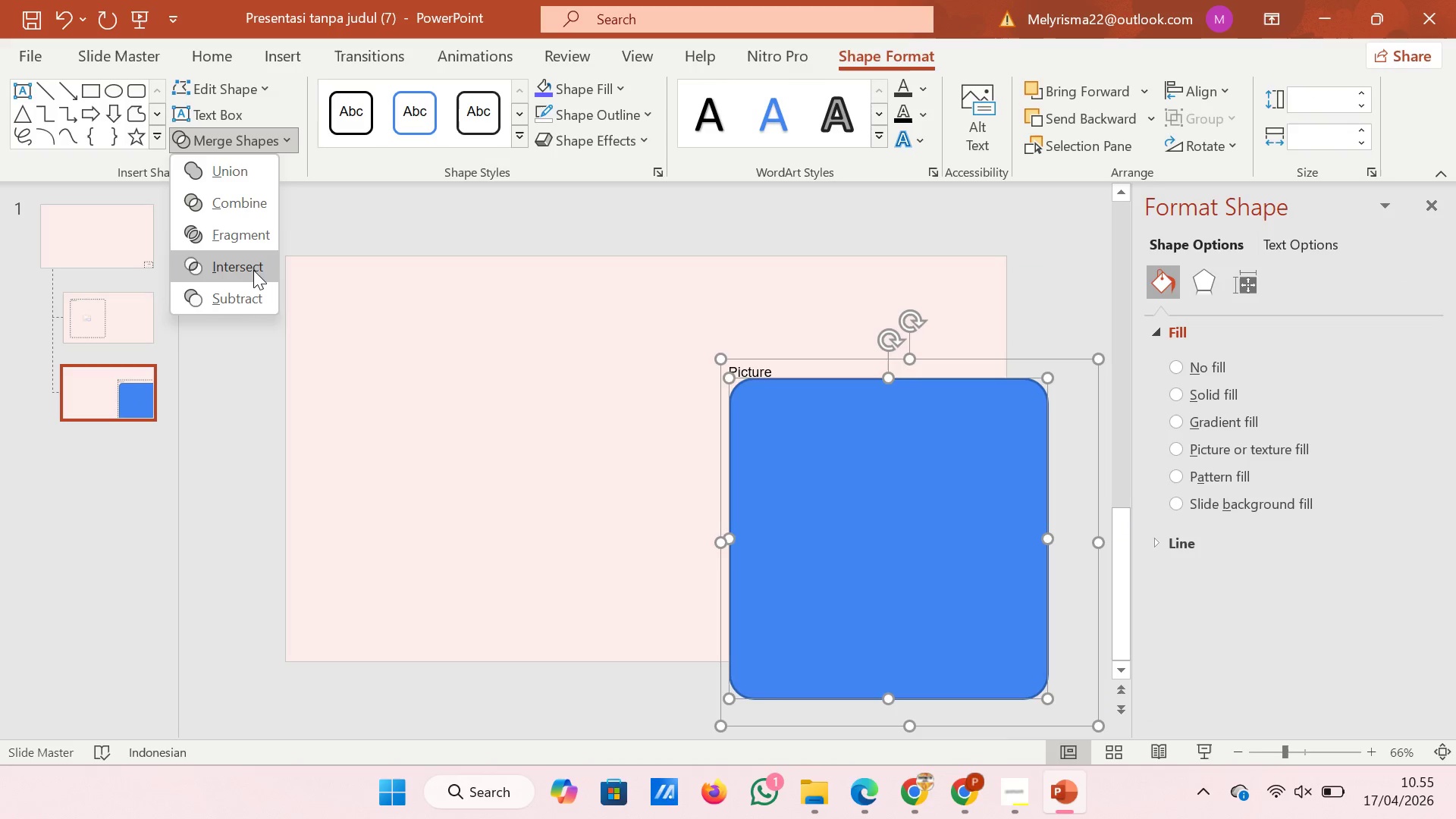 
left_click([253, 265])
 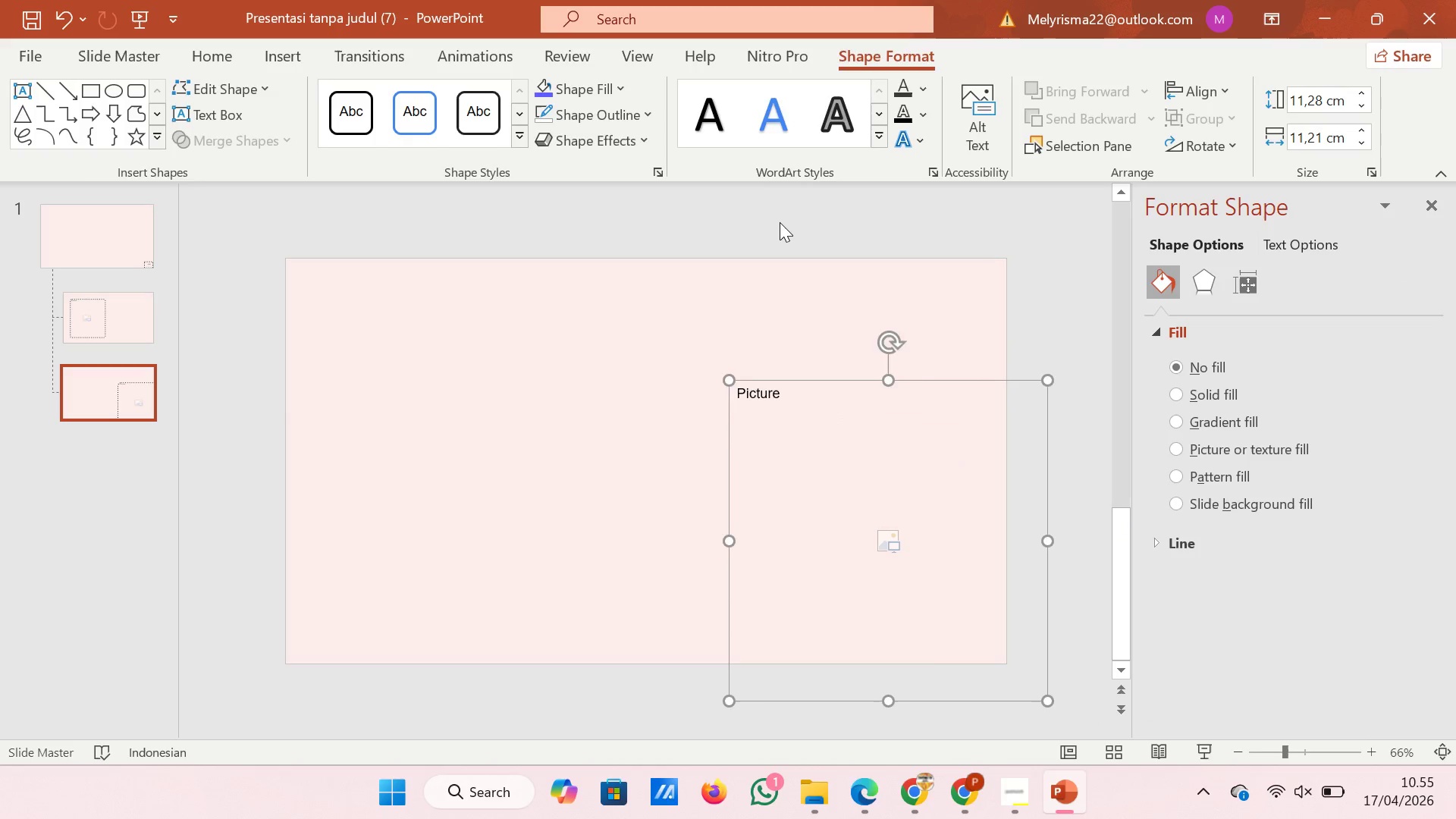 
left_click([921, 105])
 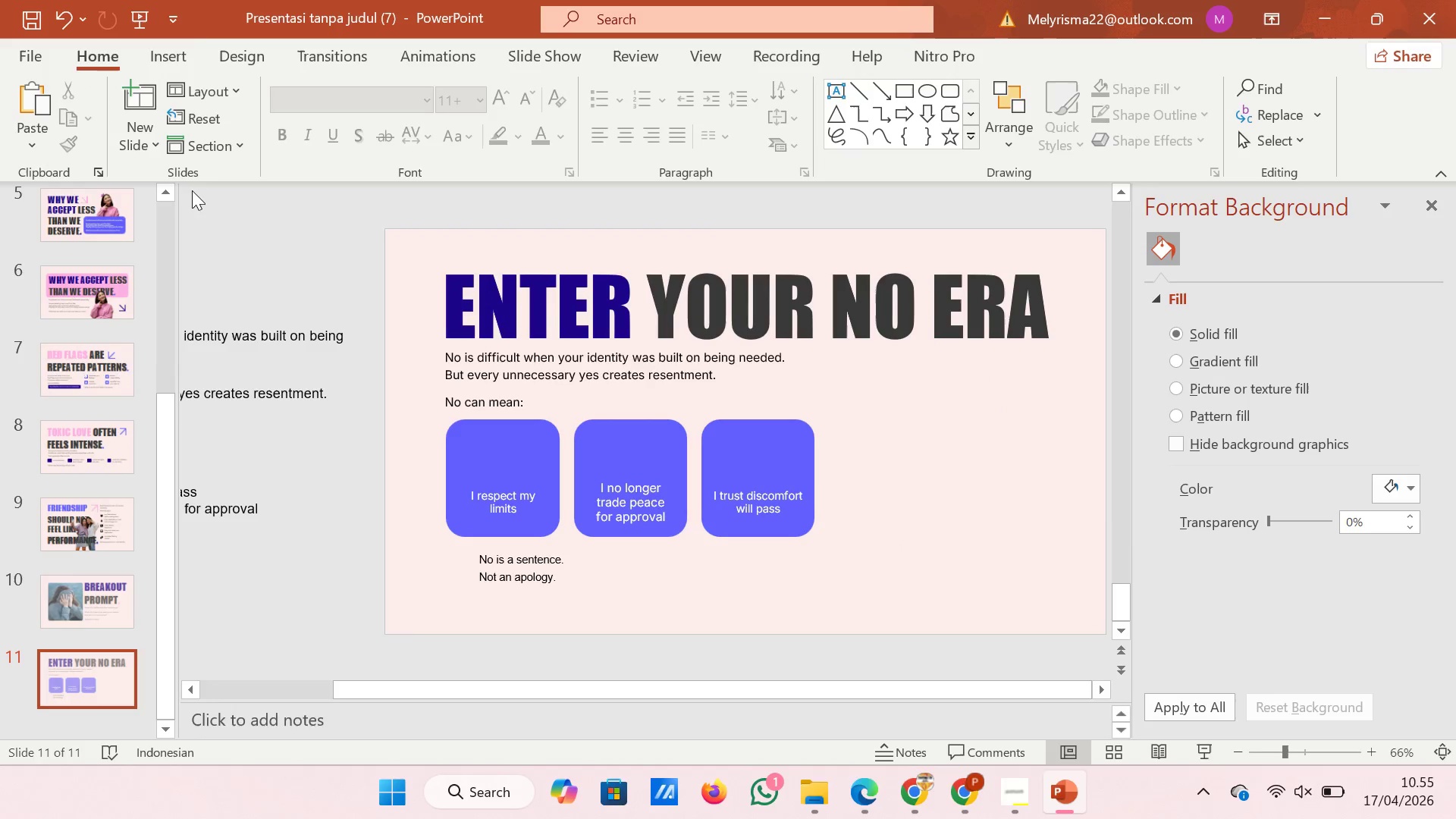 
left_click([232, 98])
 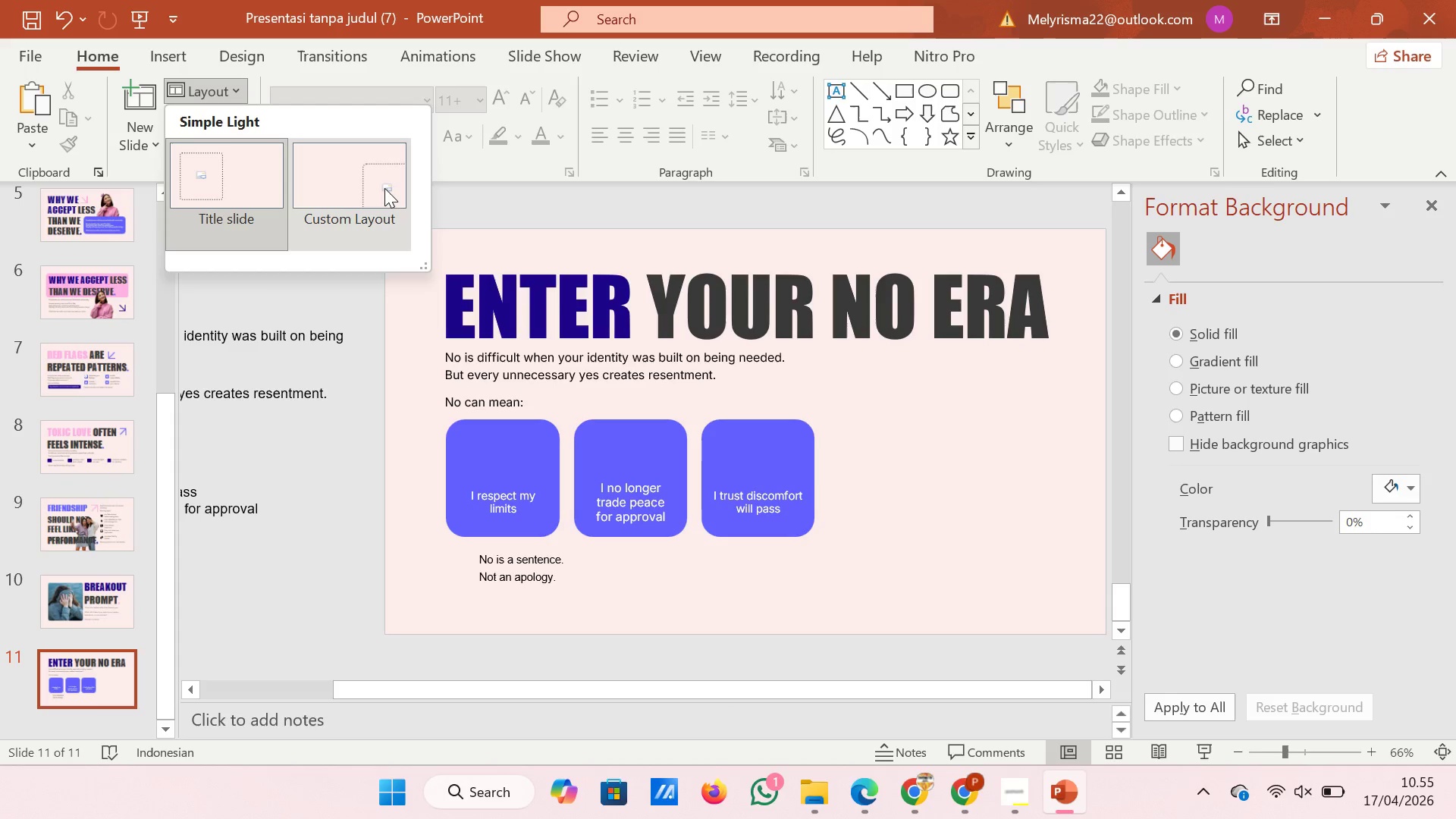 
left_click([384, 188])
 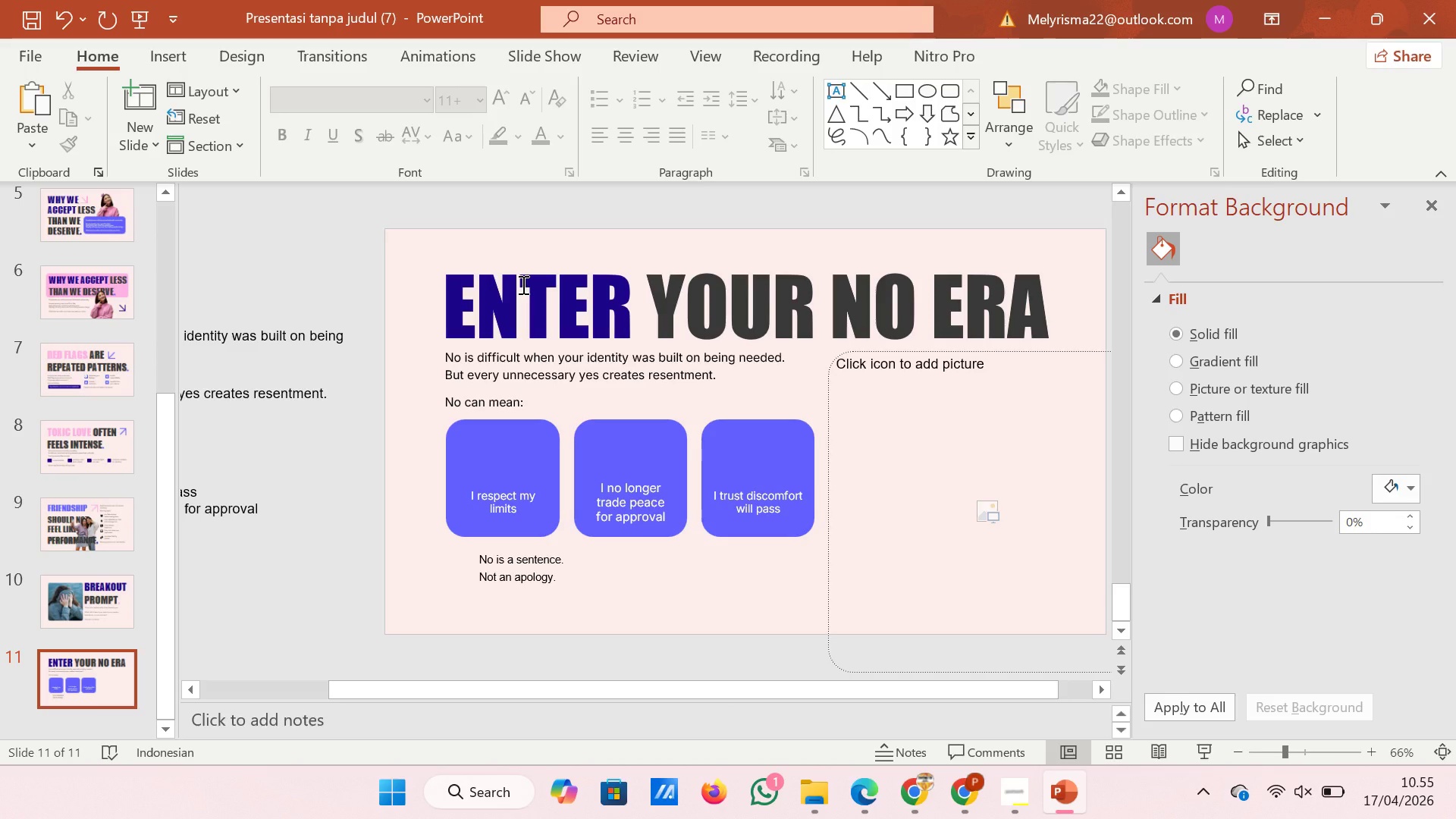 
left_click([1050, 315])
 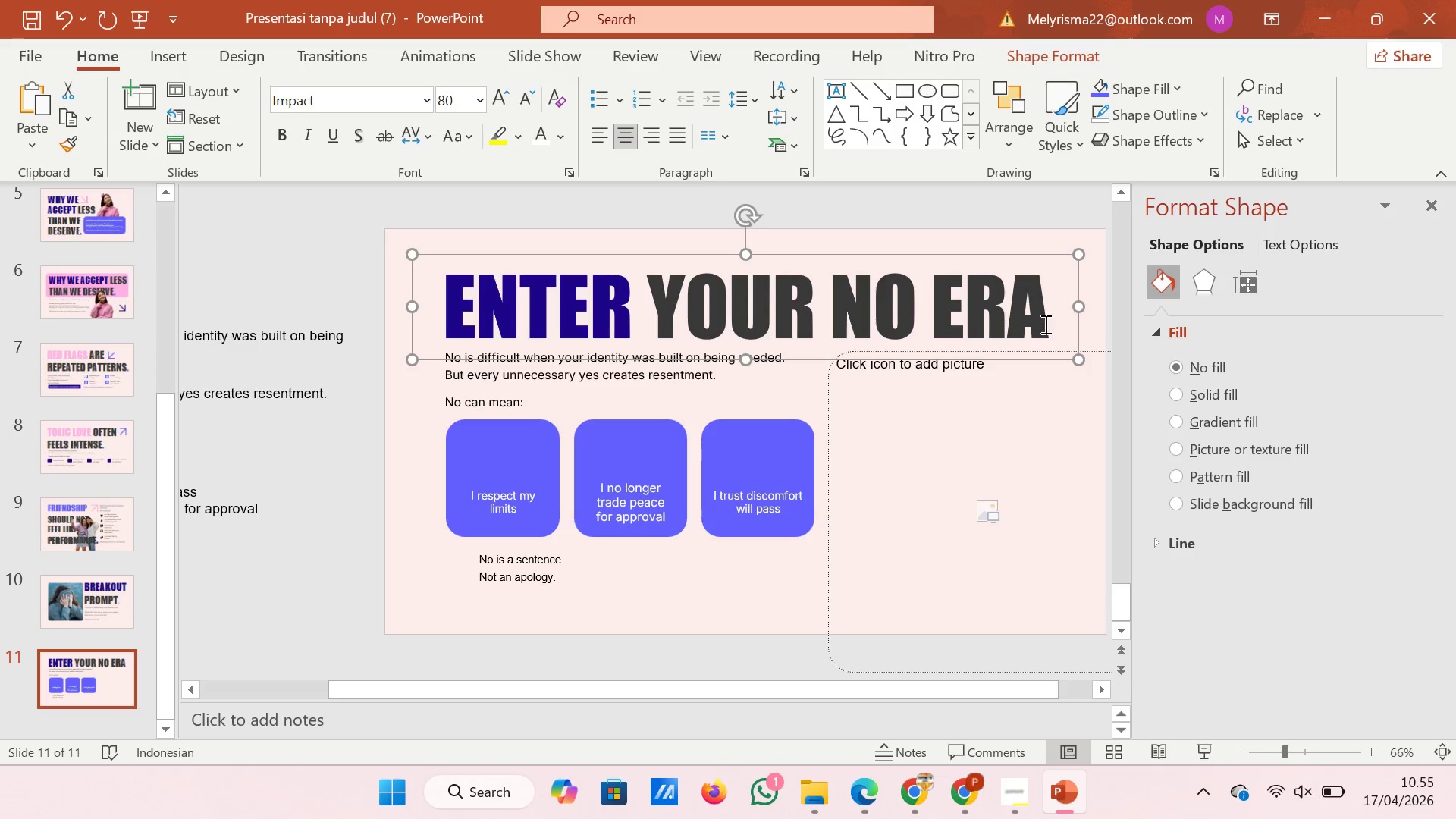 
left_click([1044, 324])
 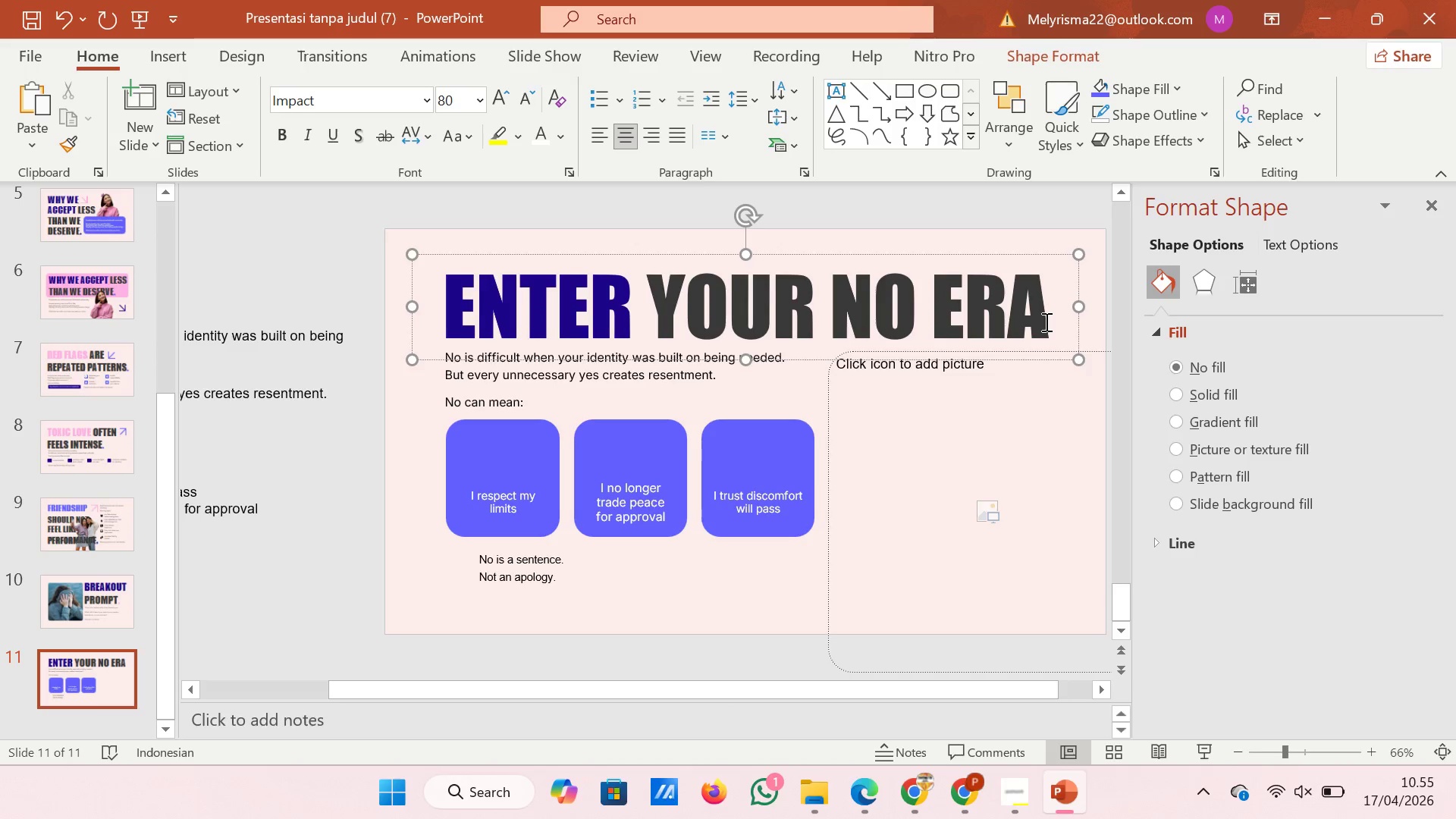 
key(Period)
 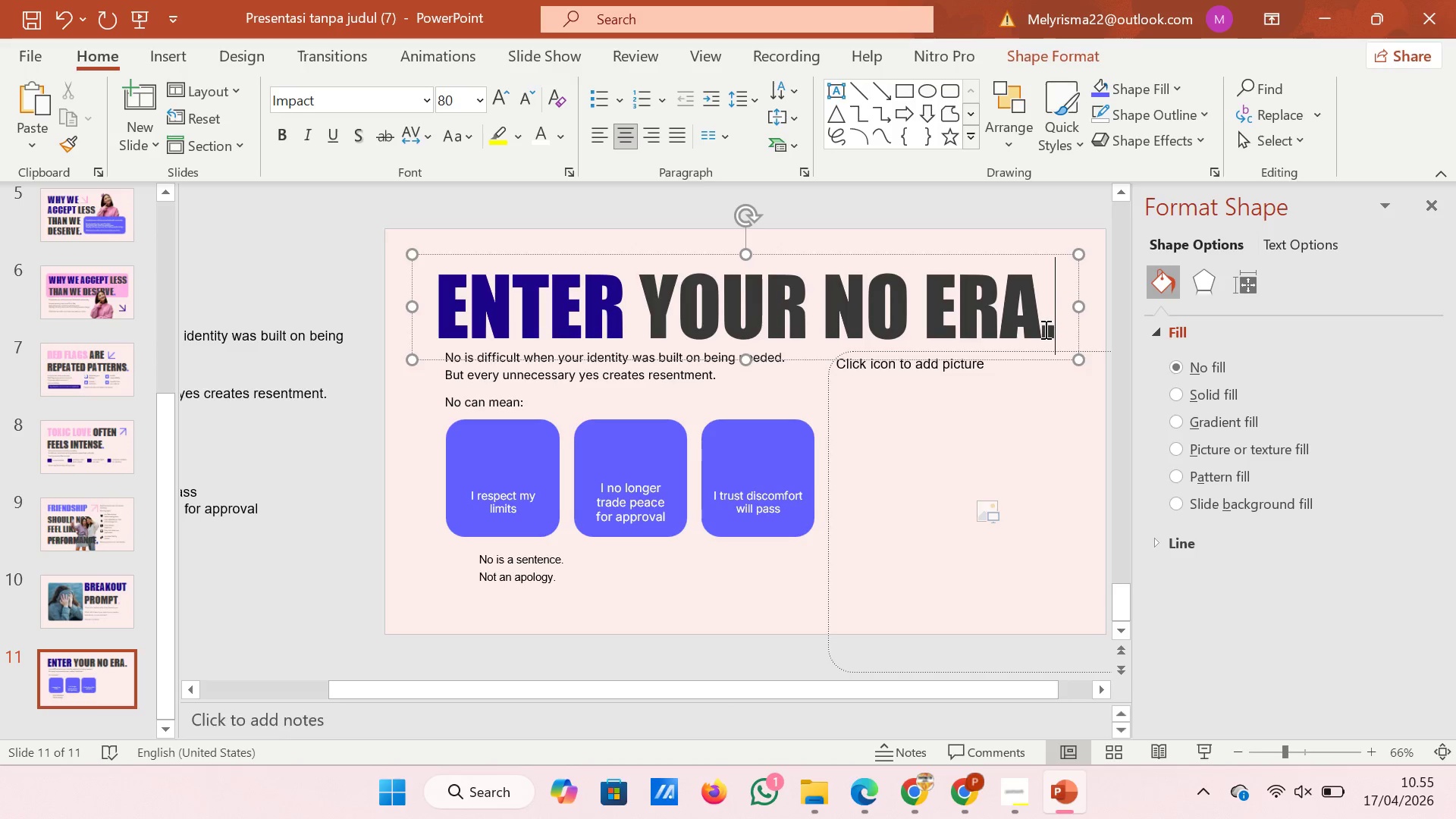 
left_click_drag(start_coordinate=[1044, 329], to_coordinate=[1051, 329])
 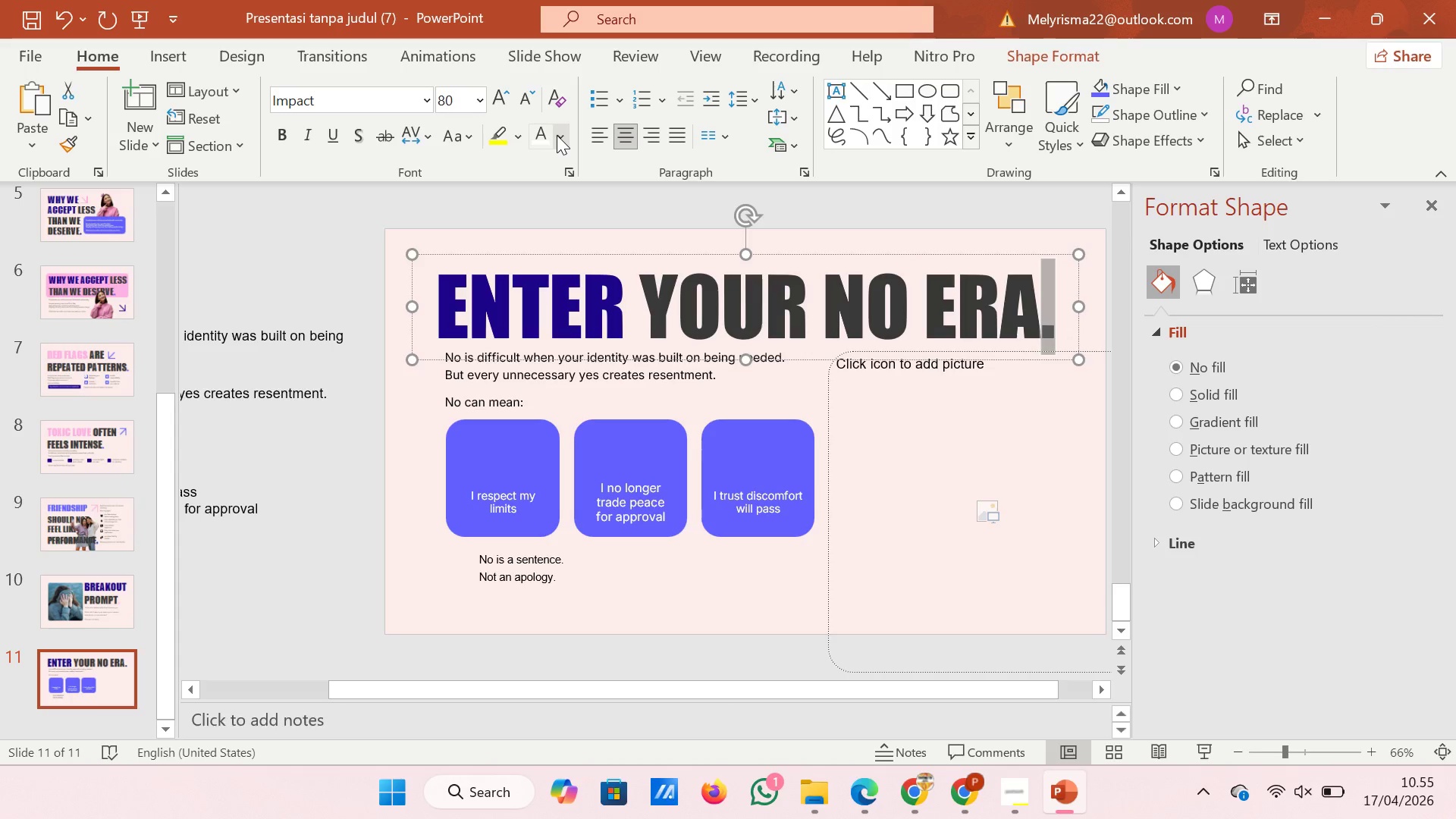 
left_click([557, 135])
 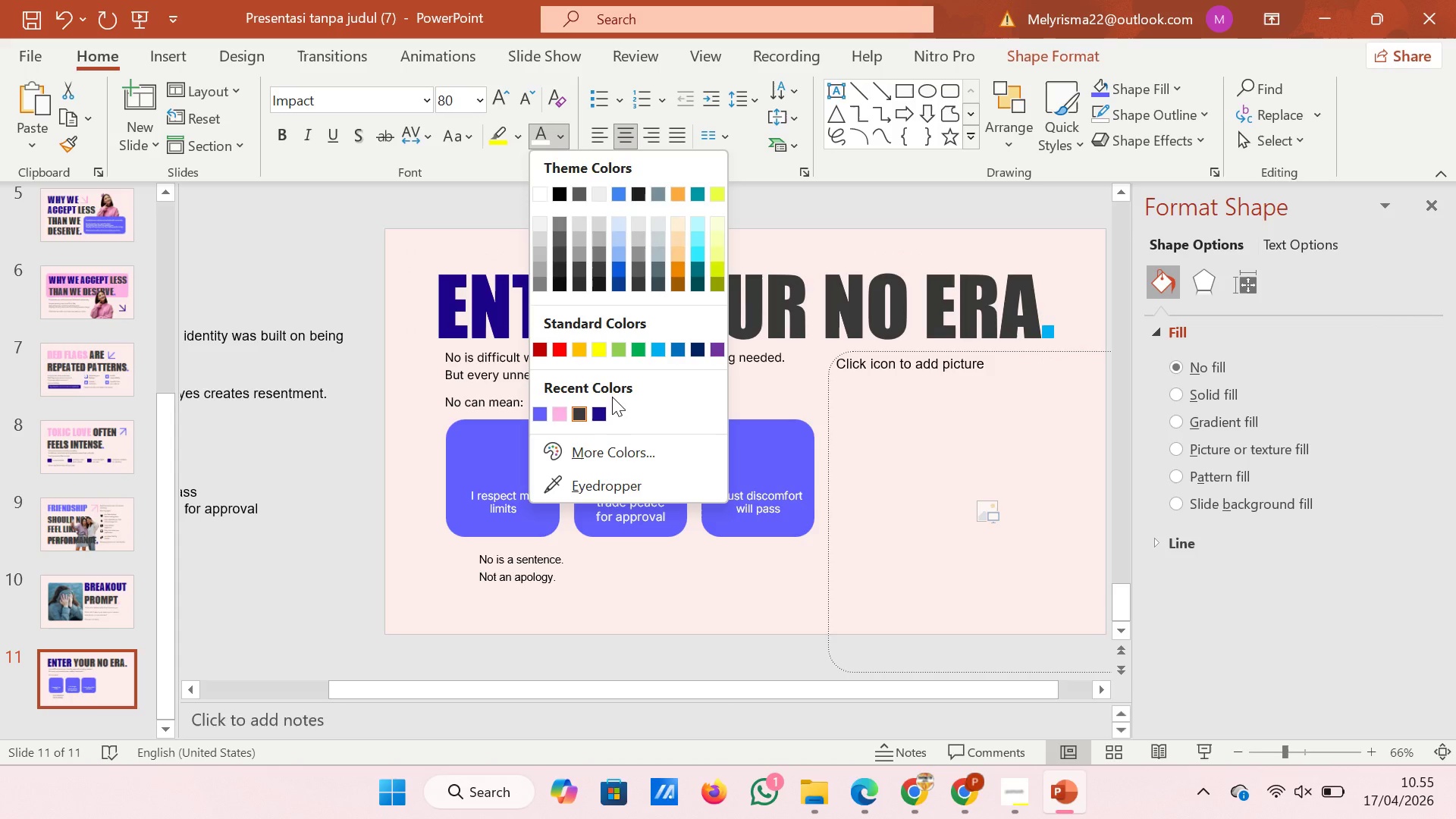 
wait(9.95)
 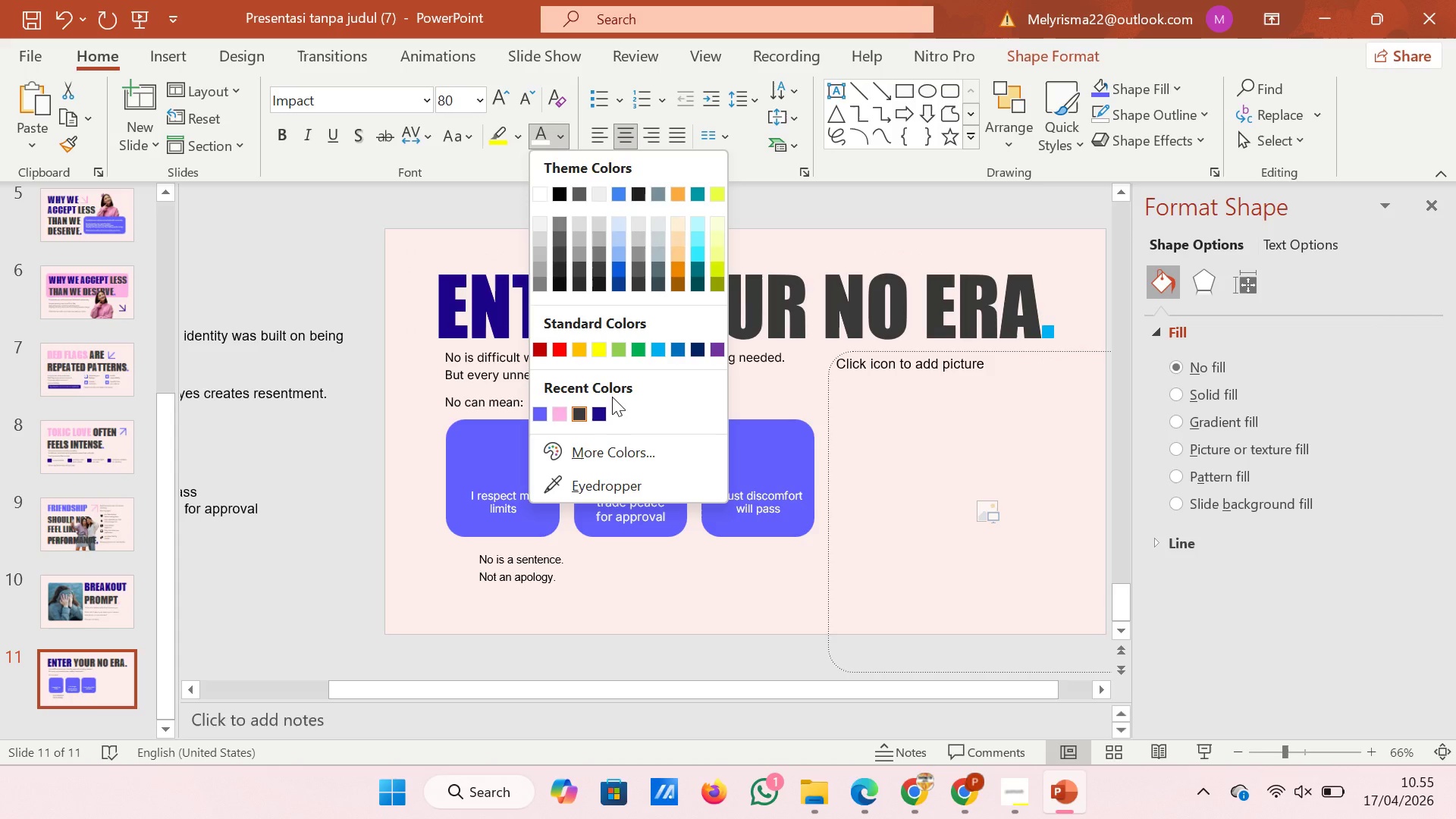 
left_click([545, 410])
 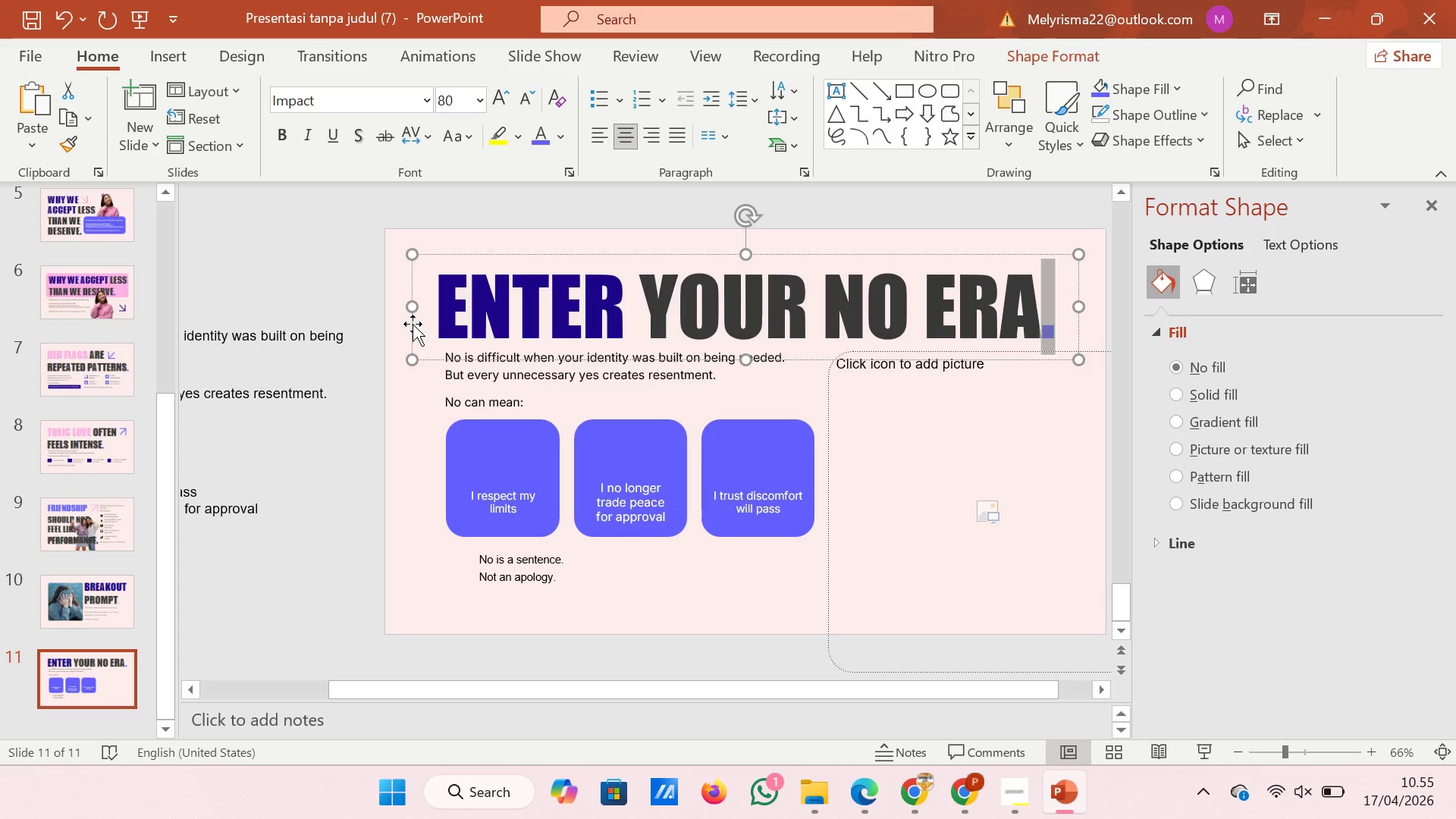 
left_click([413, 324])
 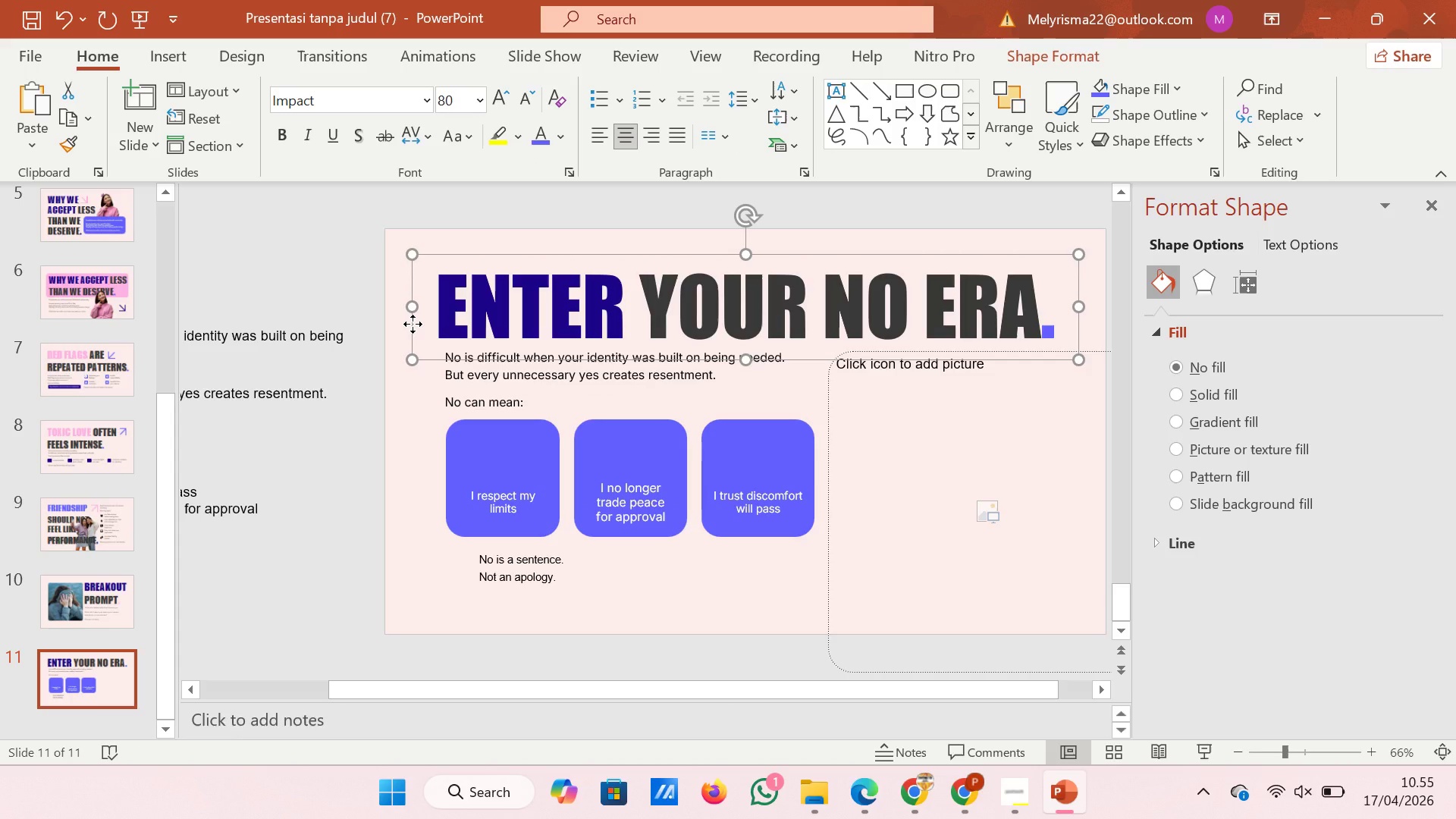 
left_click_drag(start_coordinate=[413, 324], to_coordinate=[419, 324])
 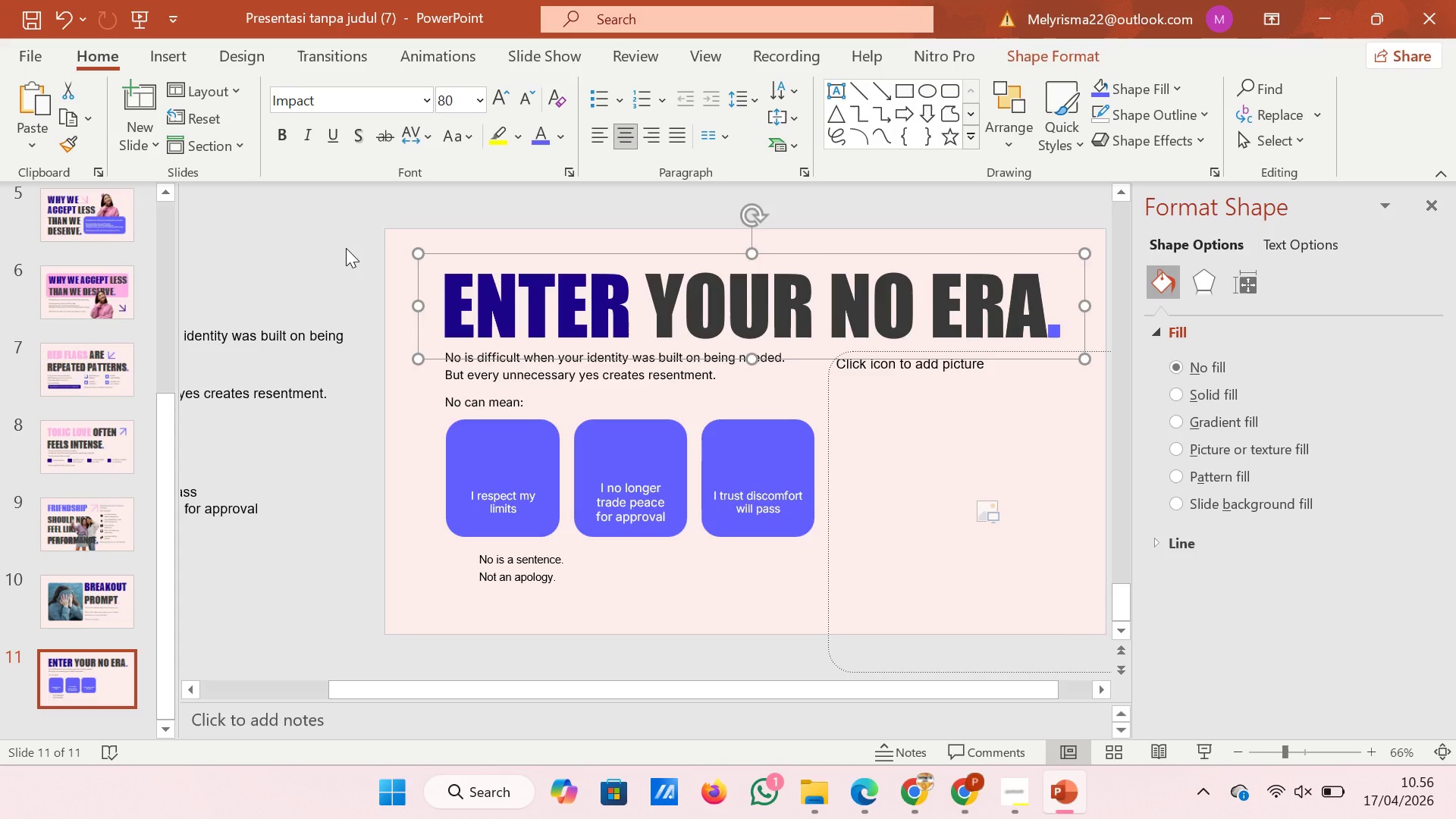 
wait(12.16)
 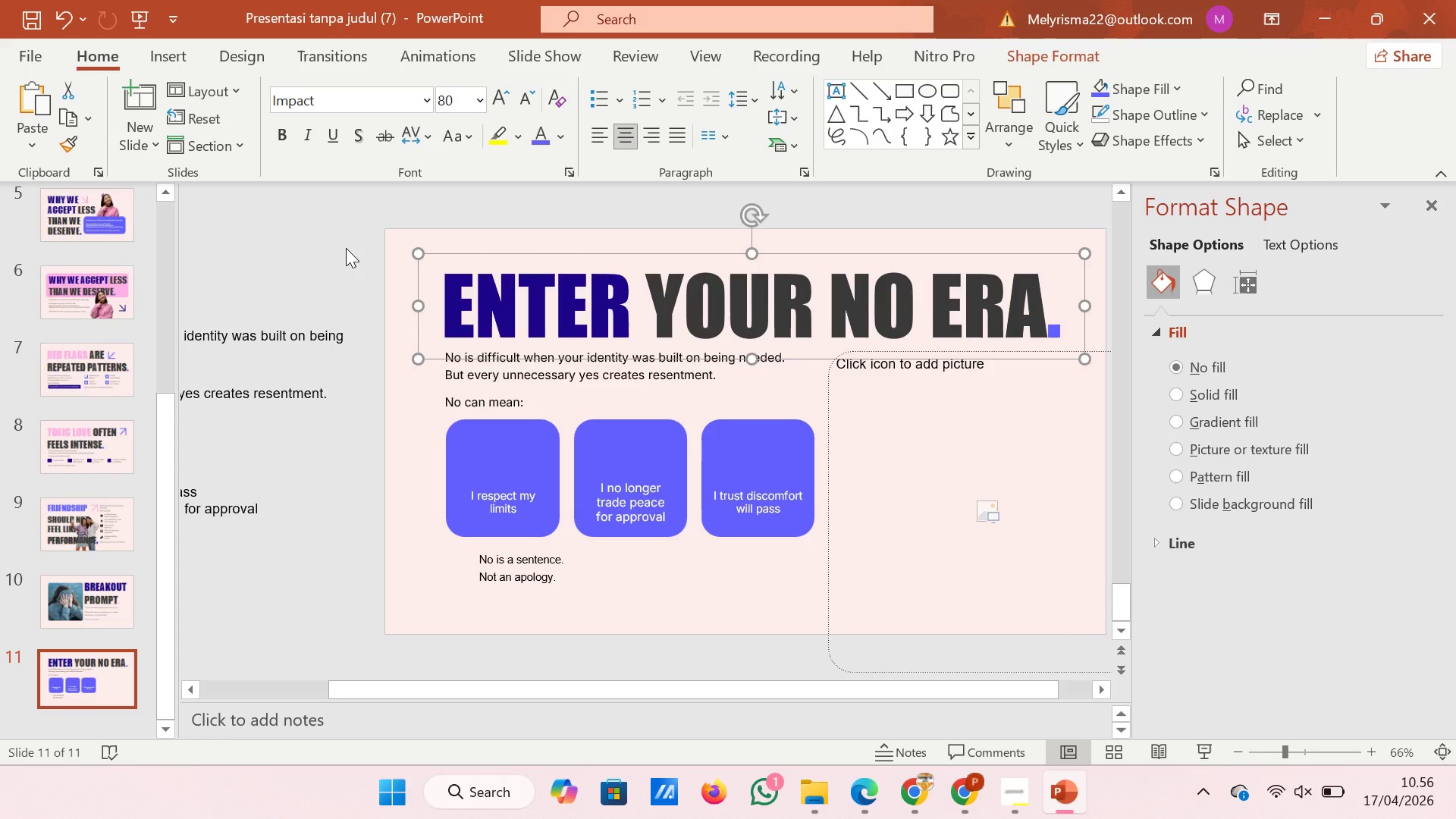 
left_click([299, 258])
 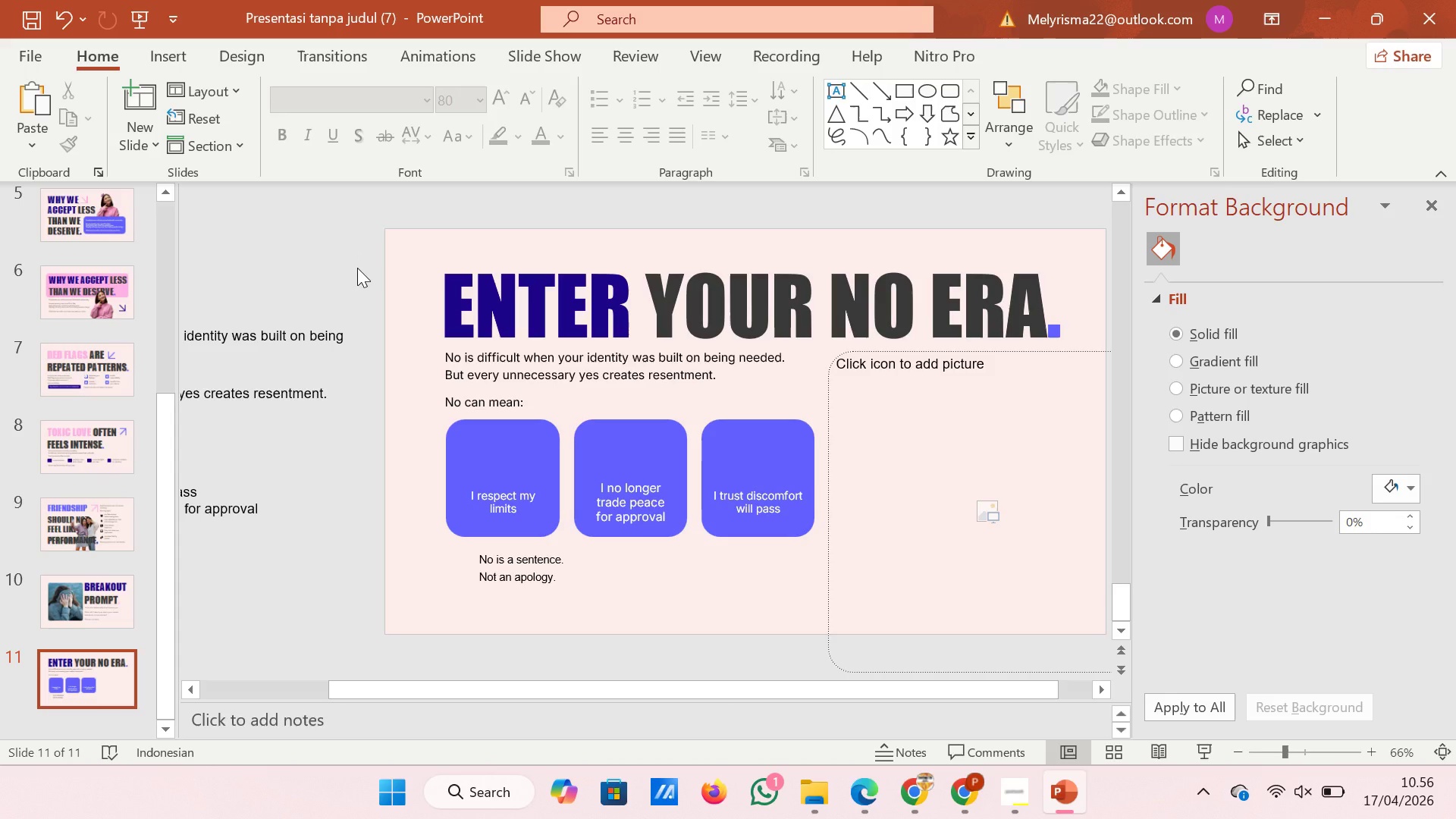 
wait(25.41)
 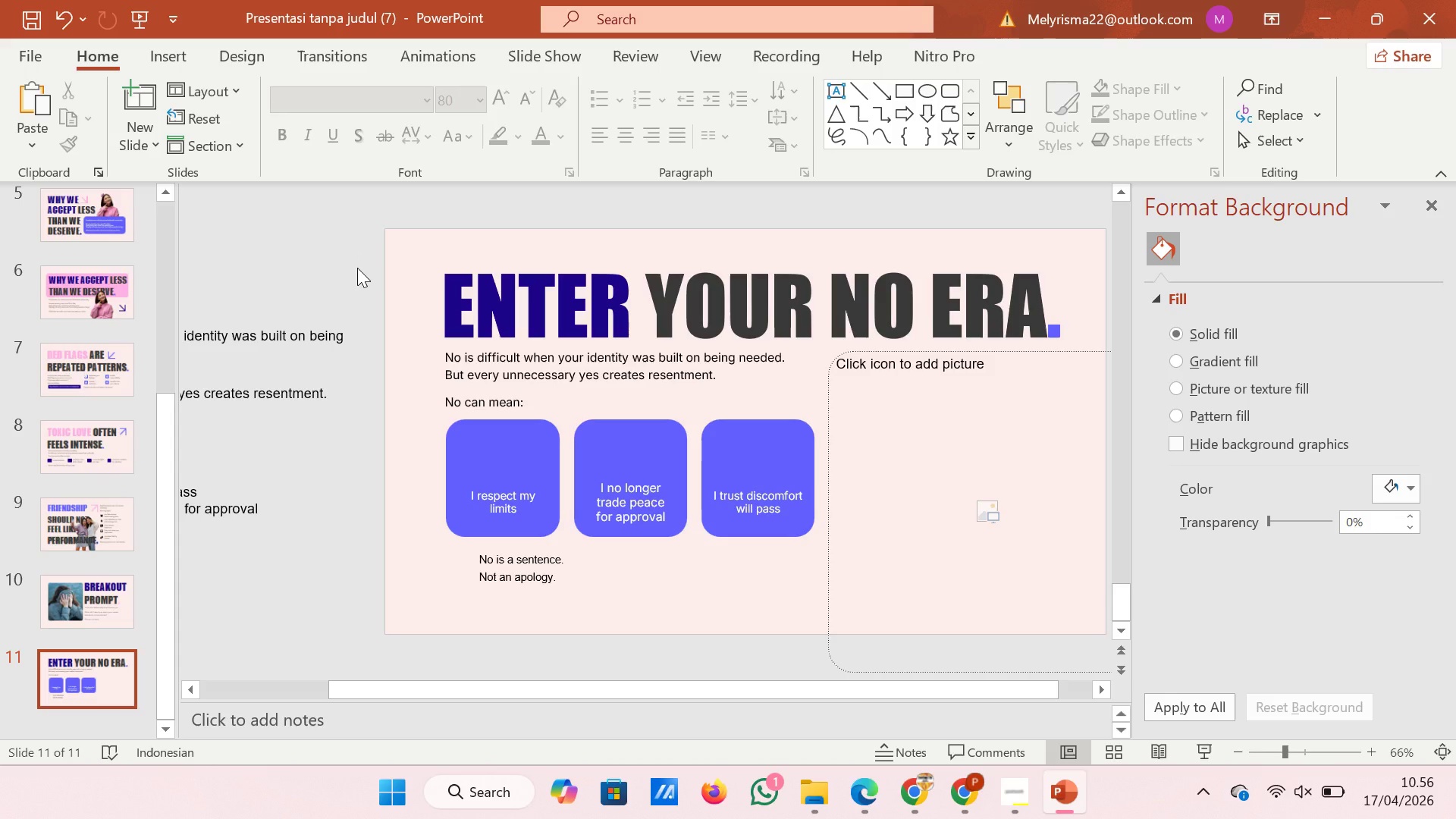 
left_click([372, 236])
 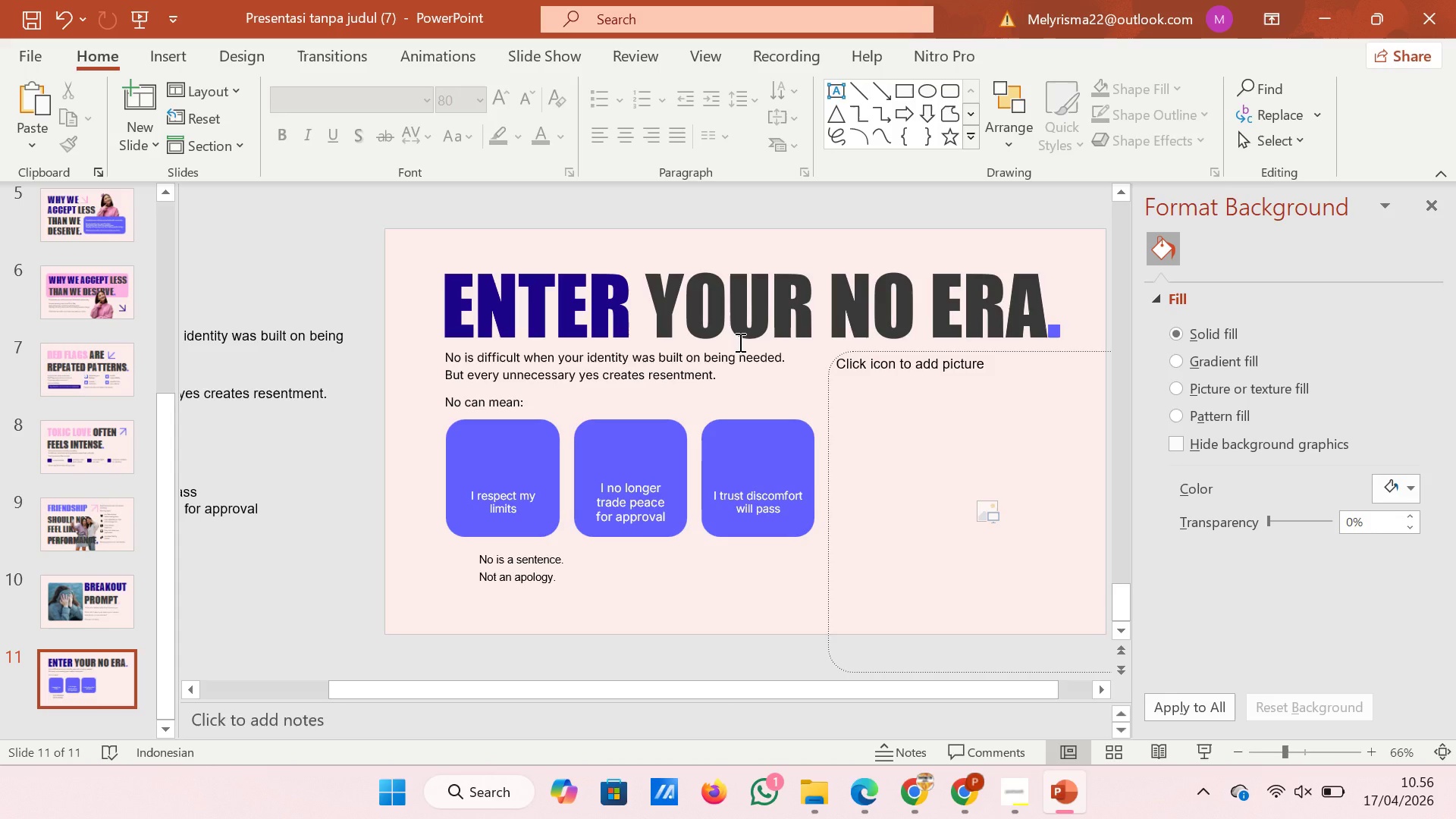 
wait(24.58)
 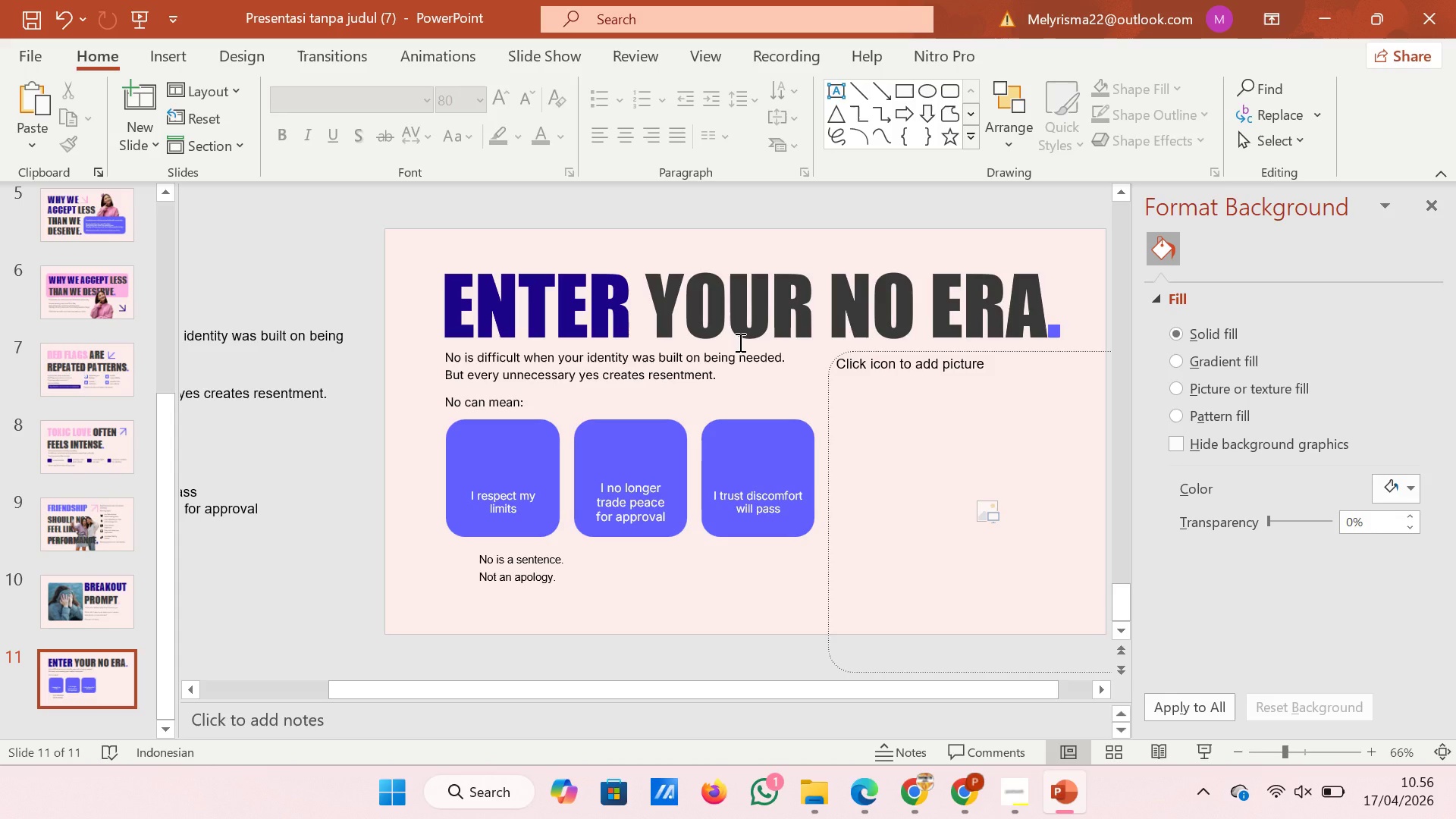 
left_click_drag(start_coordinate=[427, 428], to_coordinate=[636, 472])
 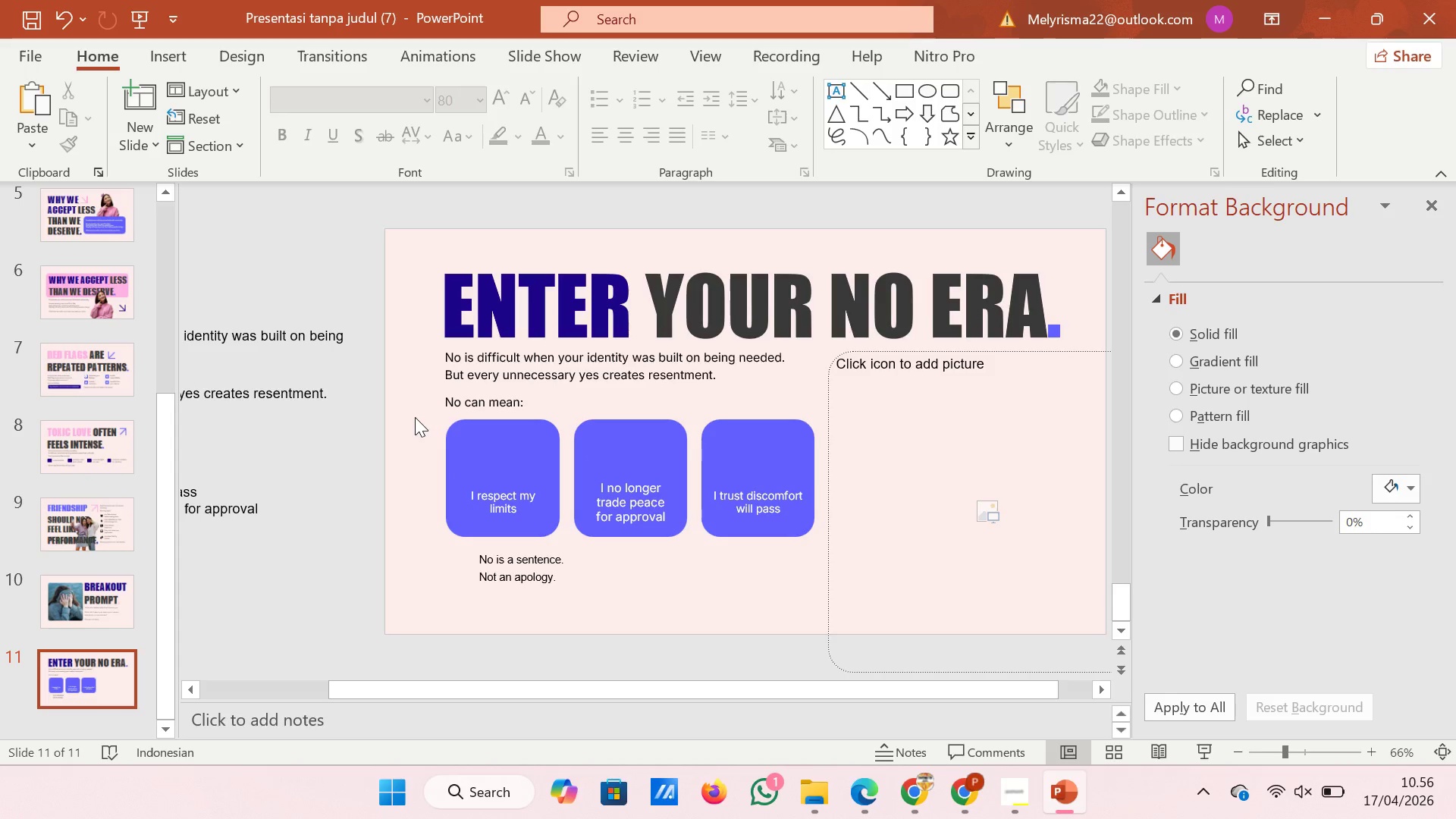 
left_click_drag(start_coordinate=[411, 416], to_coordinate=[821, 543])
 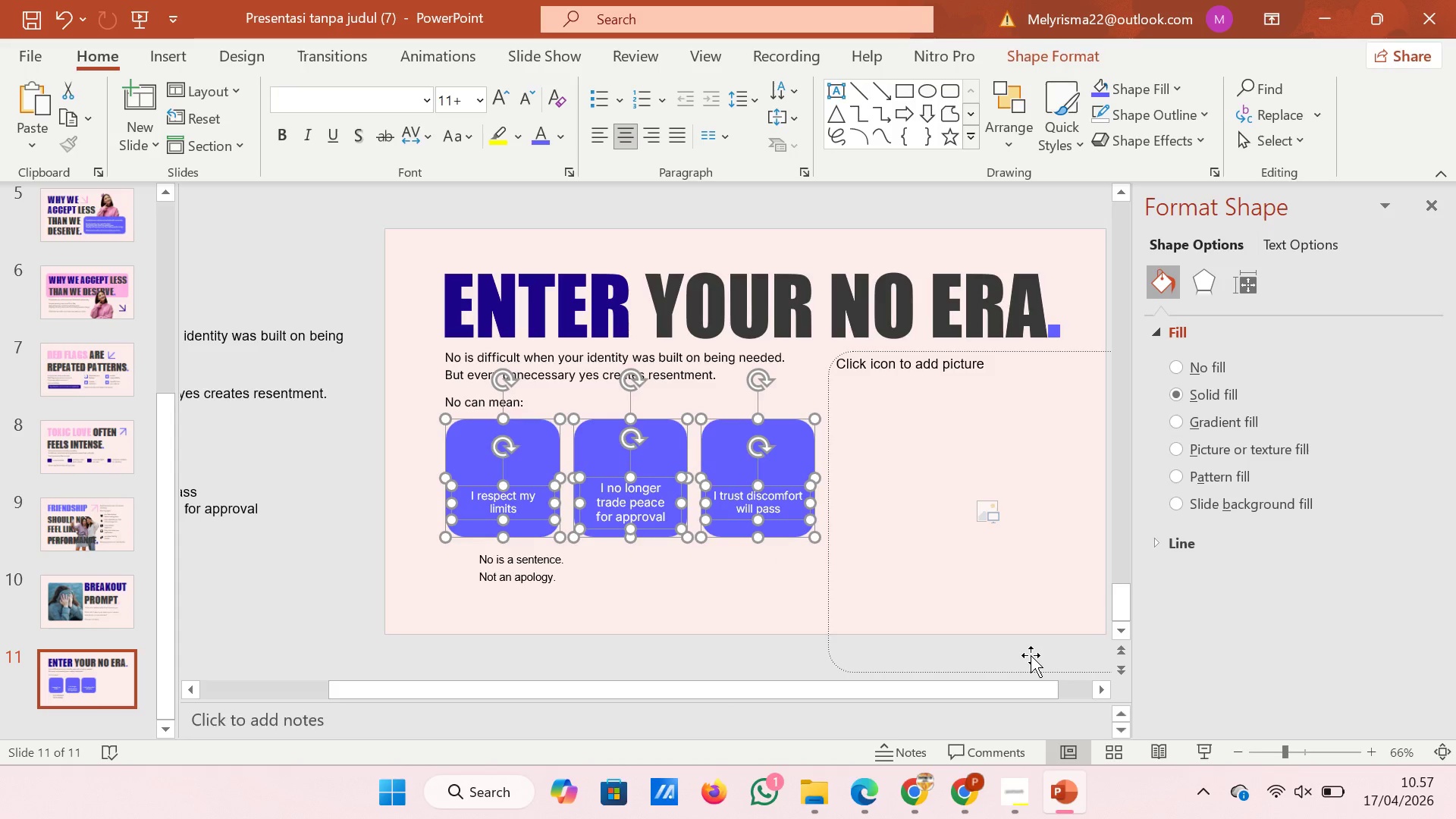 
wait(10.67)
 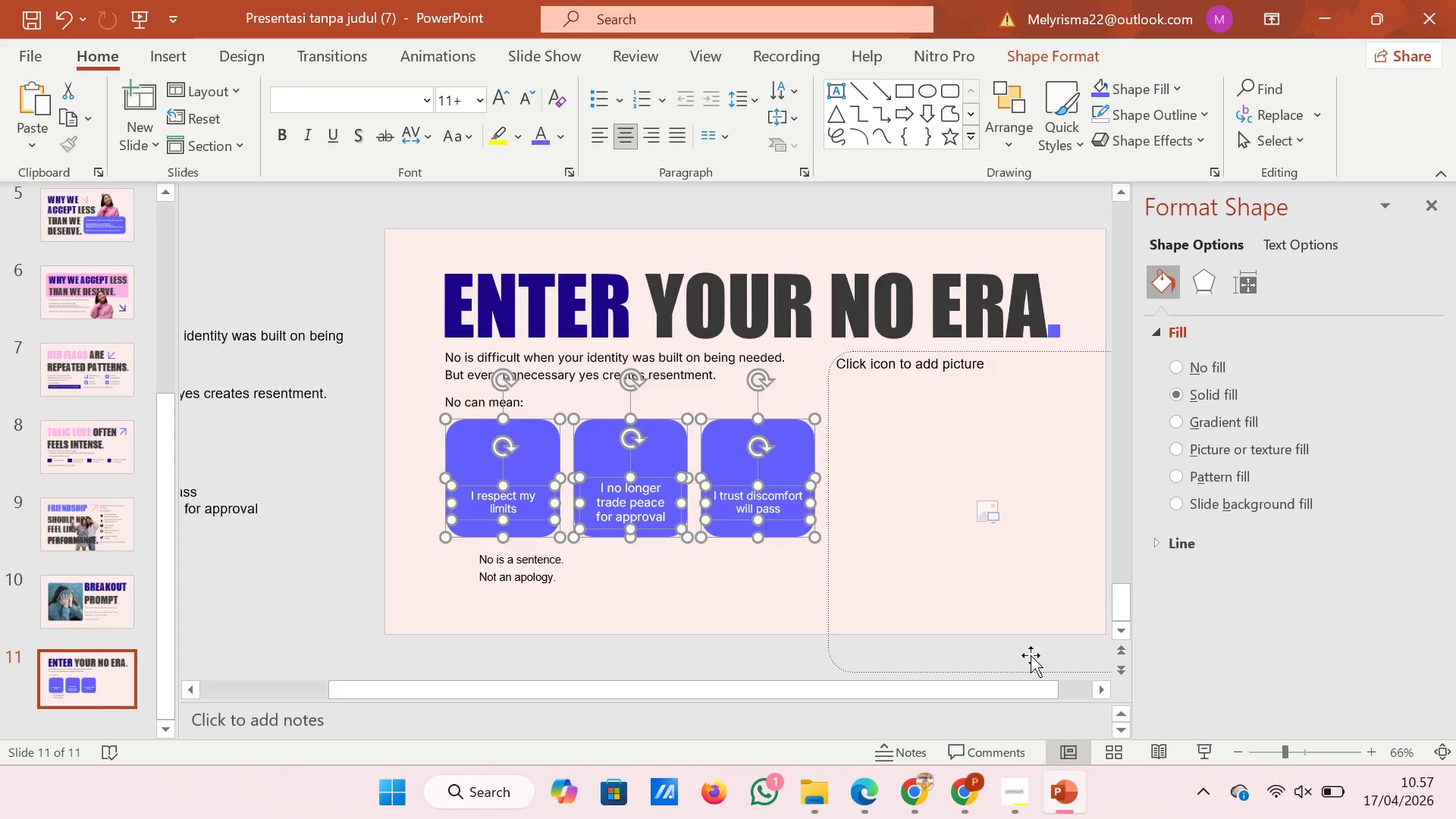 
left_click([749, 598])
 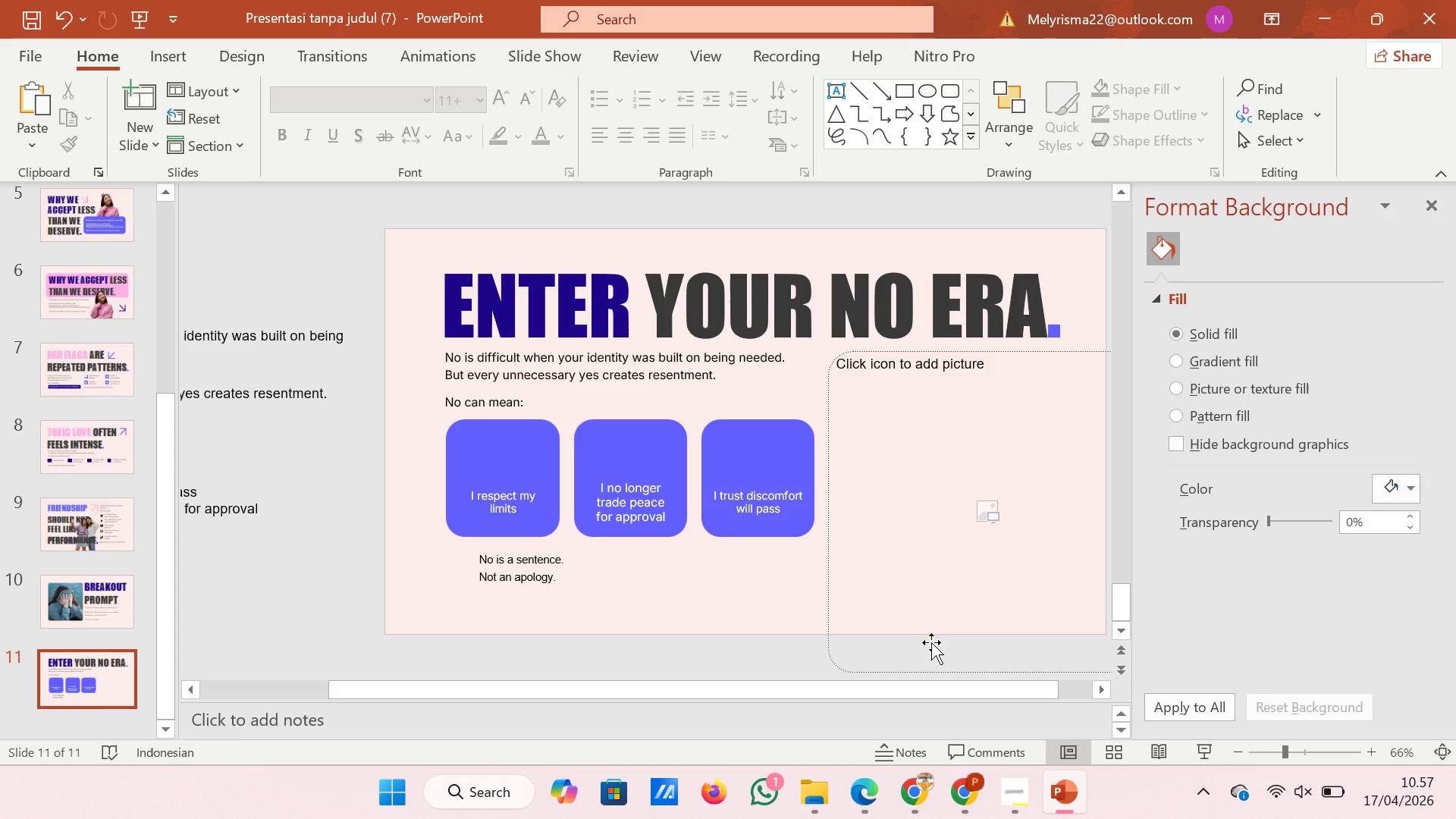 
wait(14.58)
 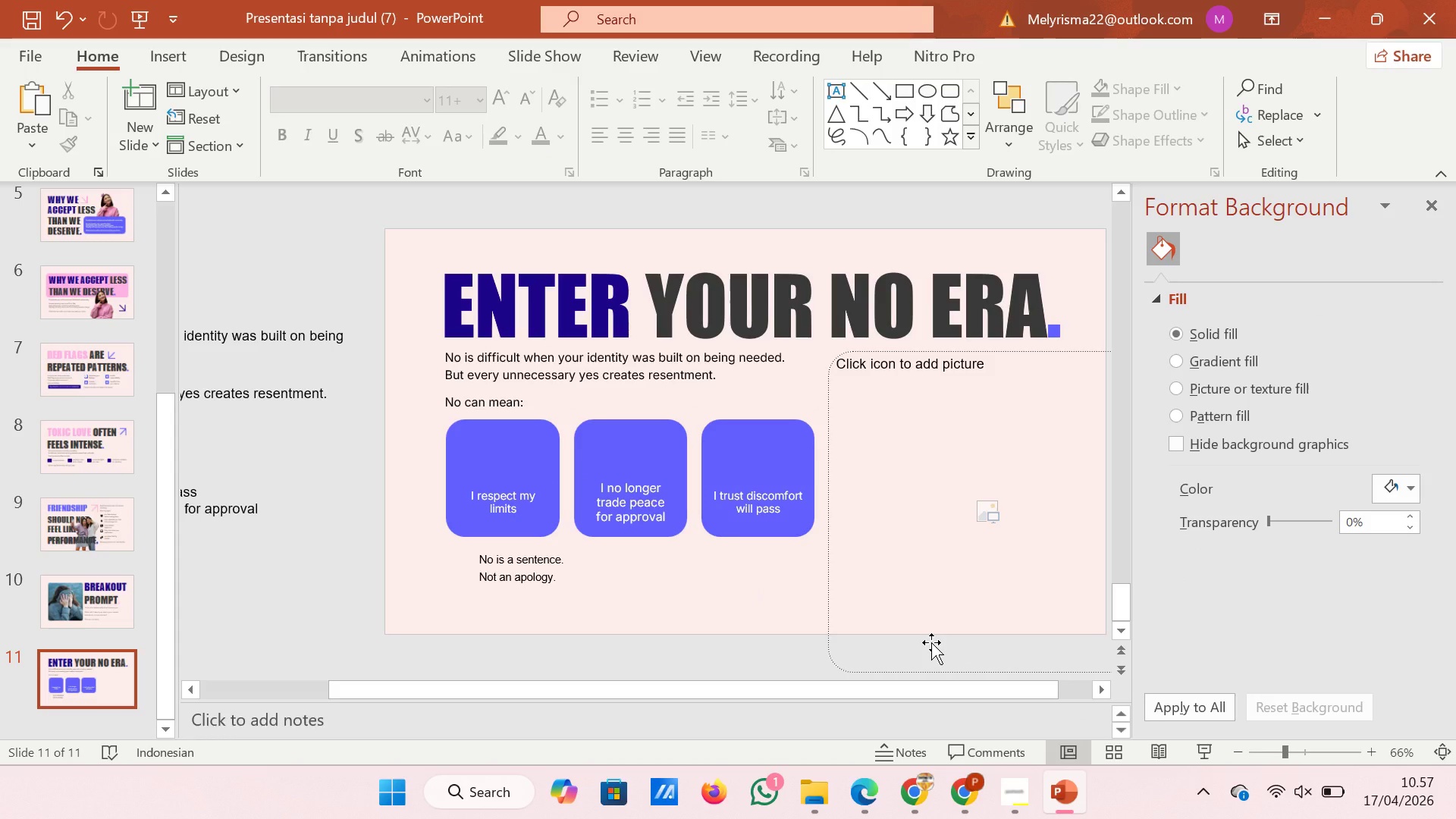 
left_click([839, 554])
 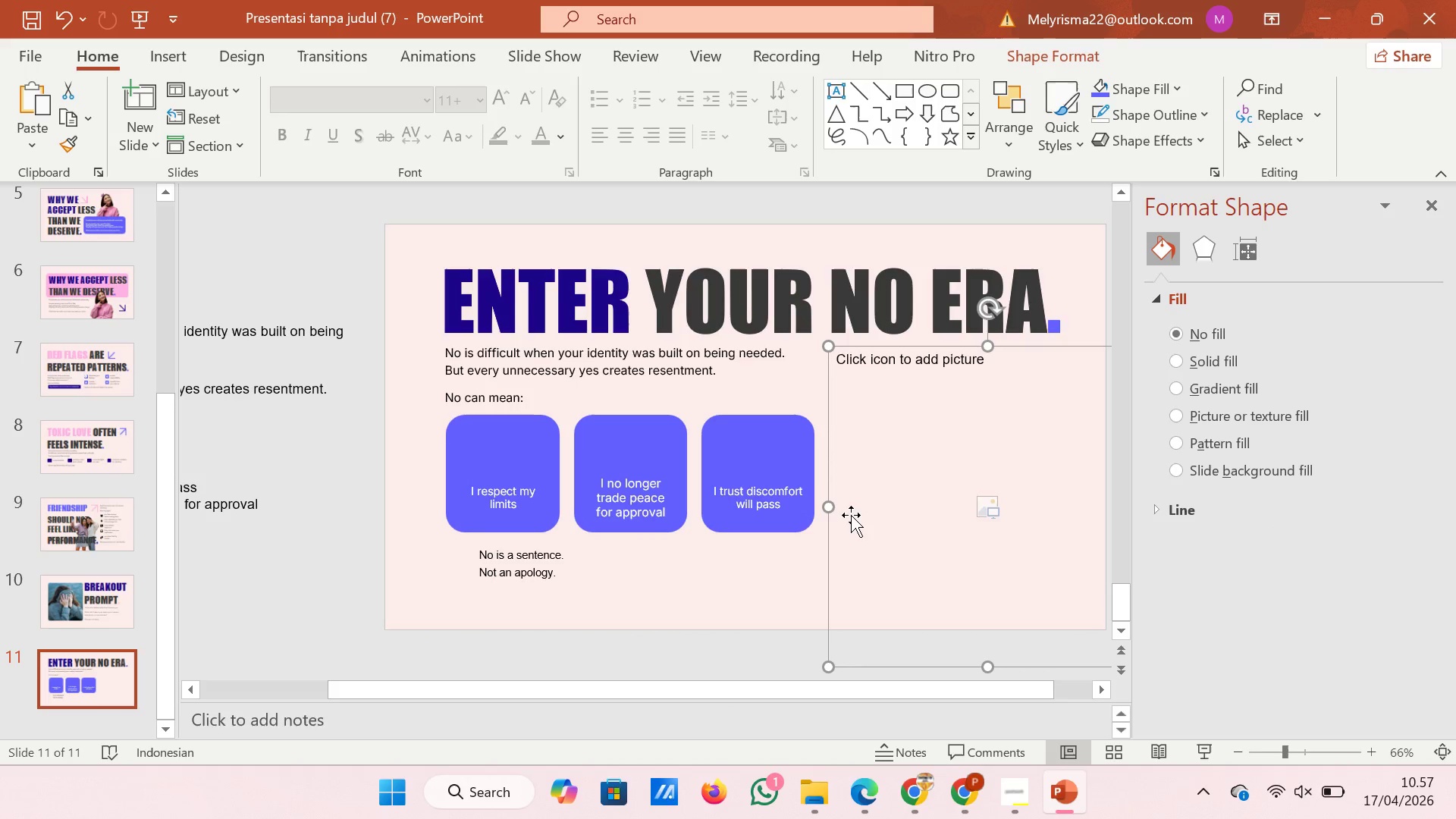 
left_click_drag(start_coordinate=[830, 507], to_coordinate=[833, 507])
 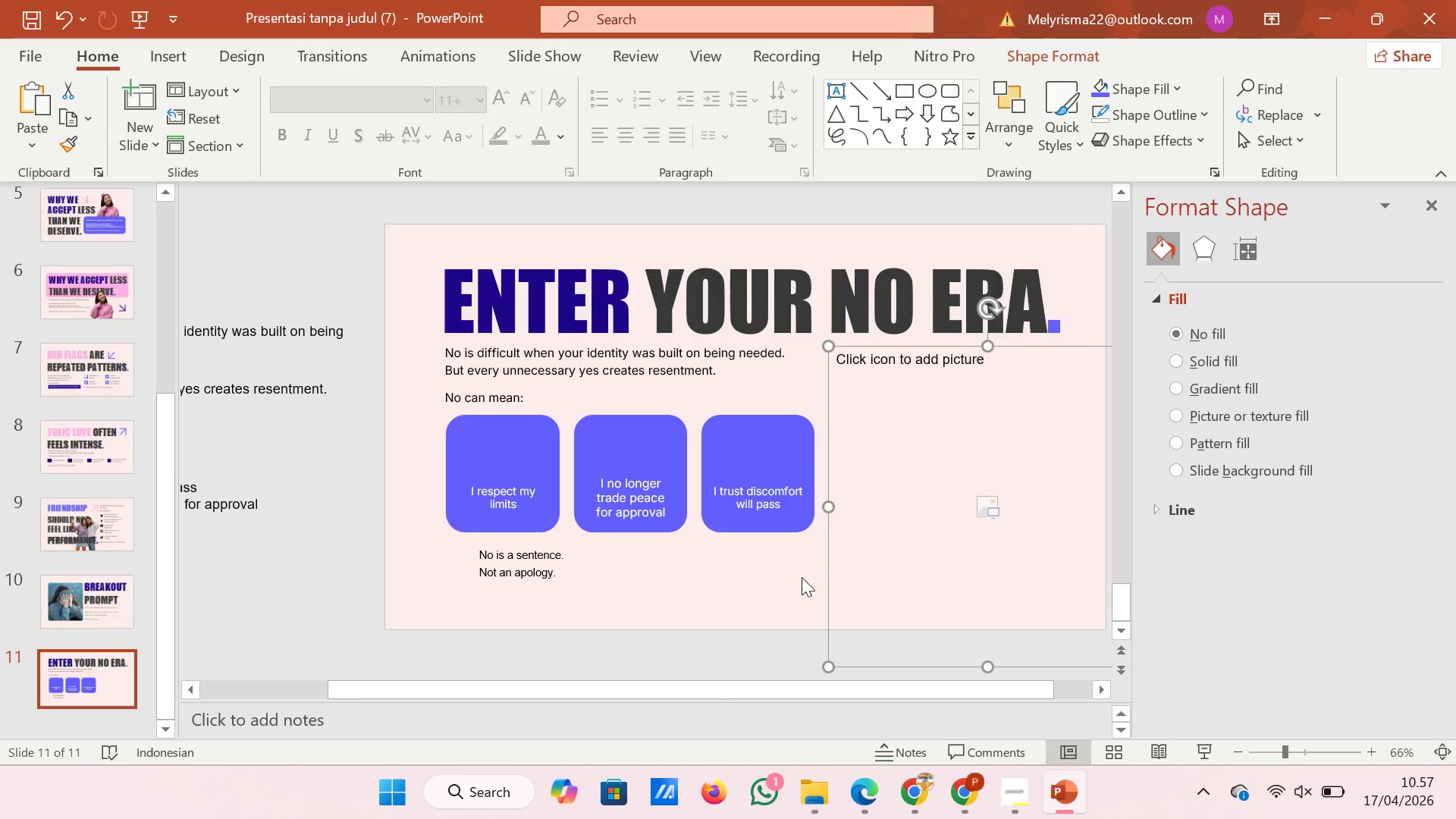 
left_click([799, 582])
 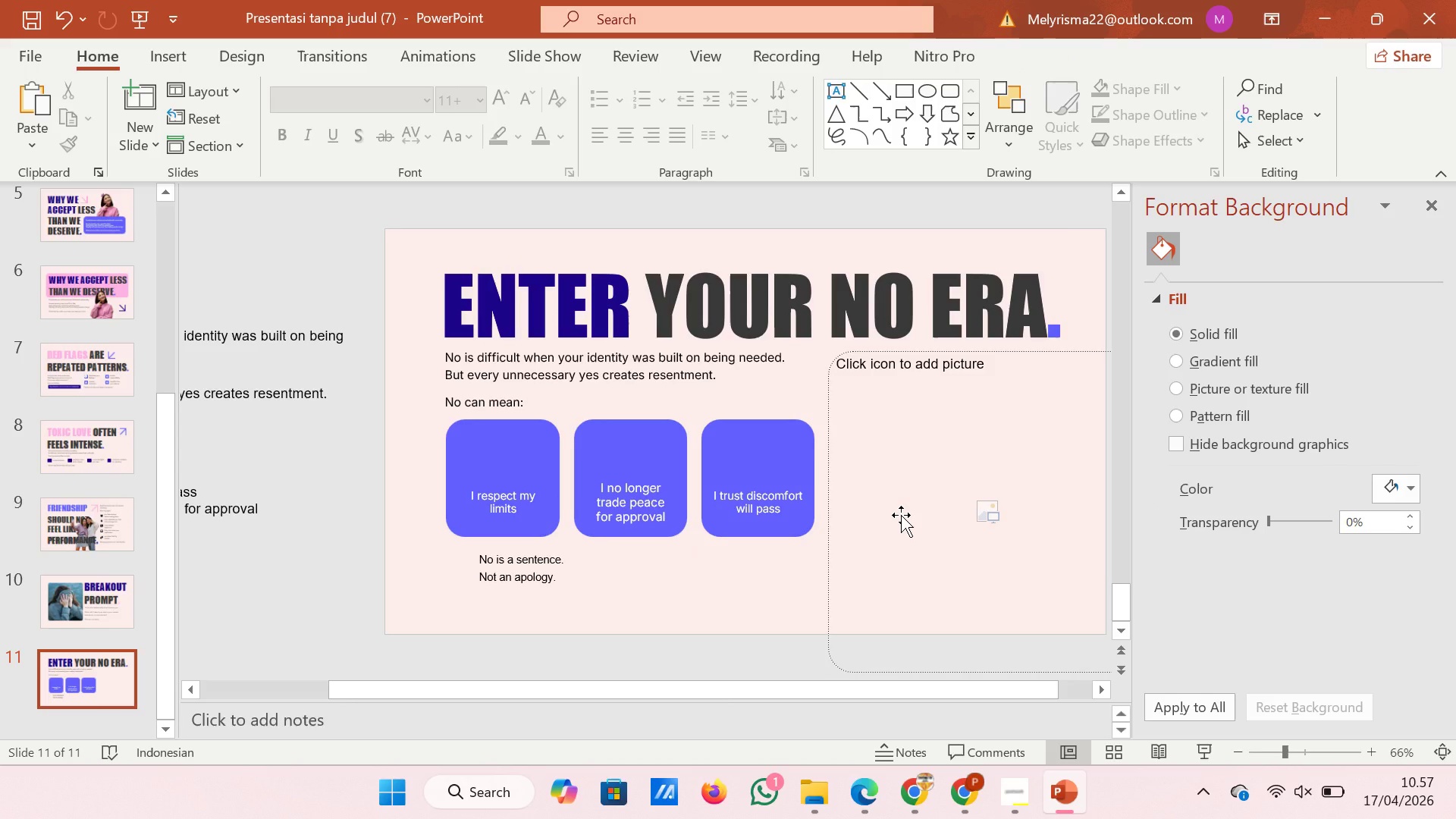 
left_click([901, 515])
 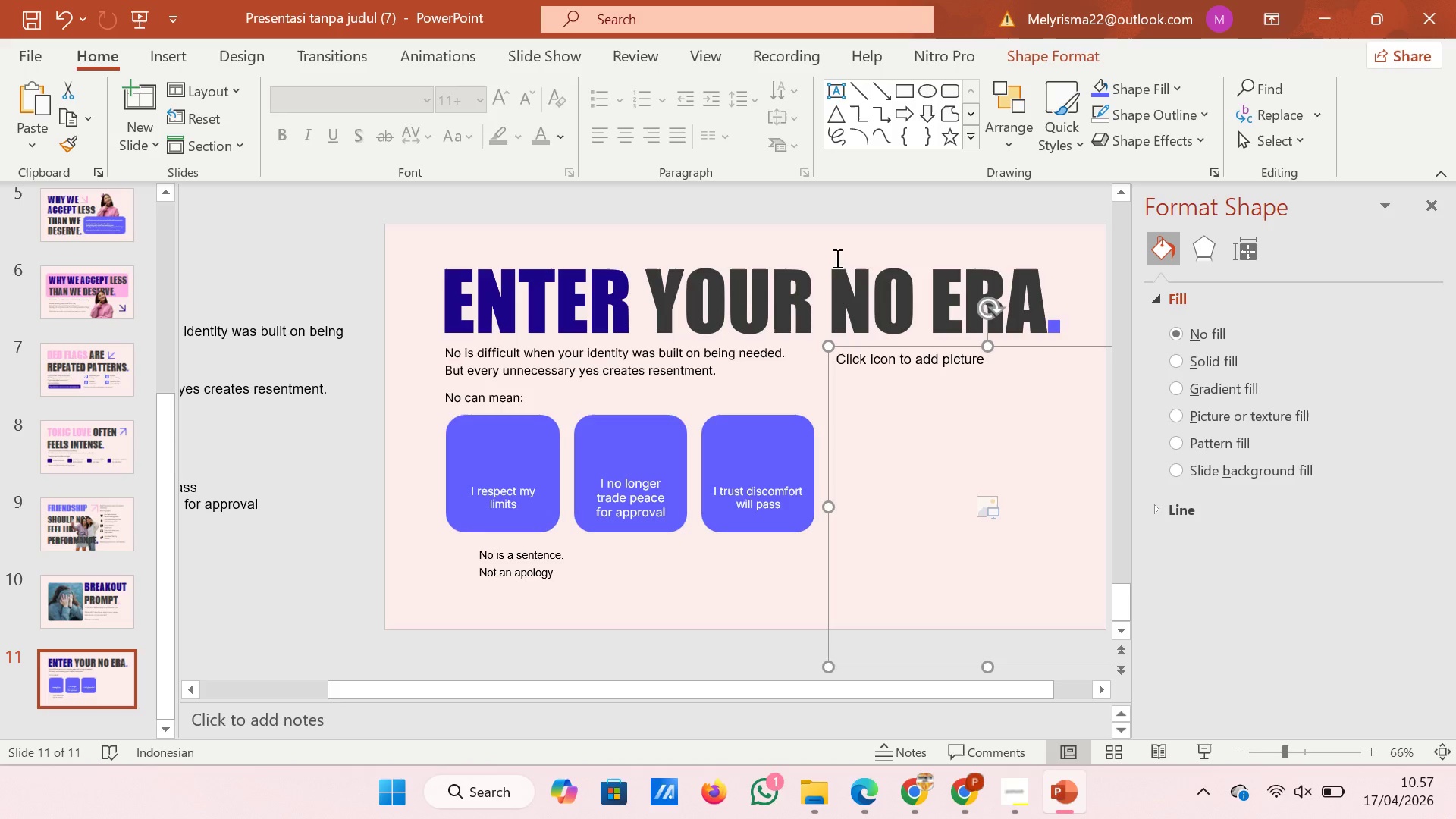 
left_click([791, 222])
 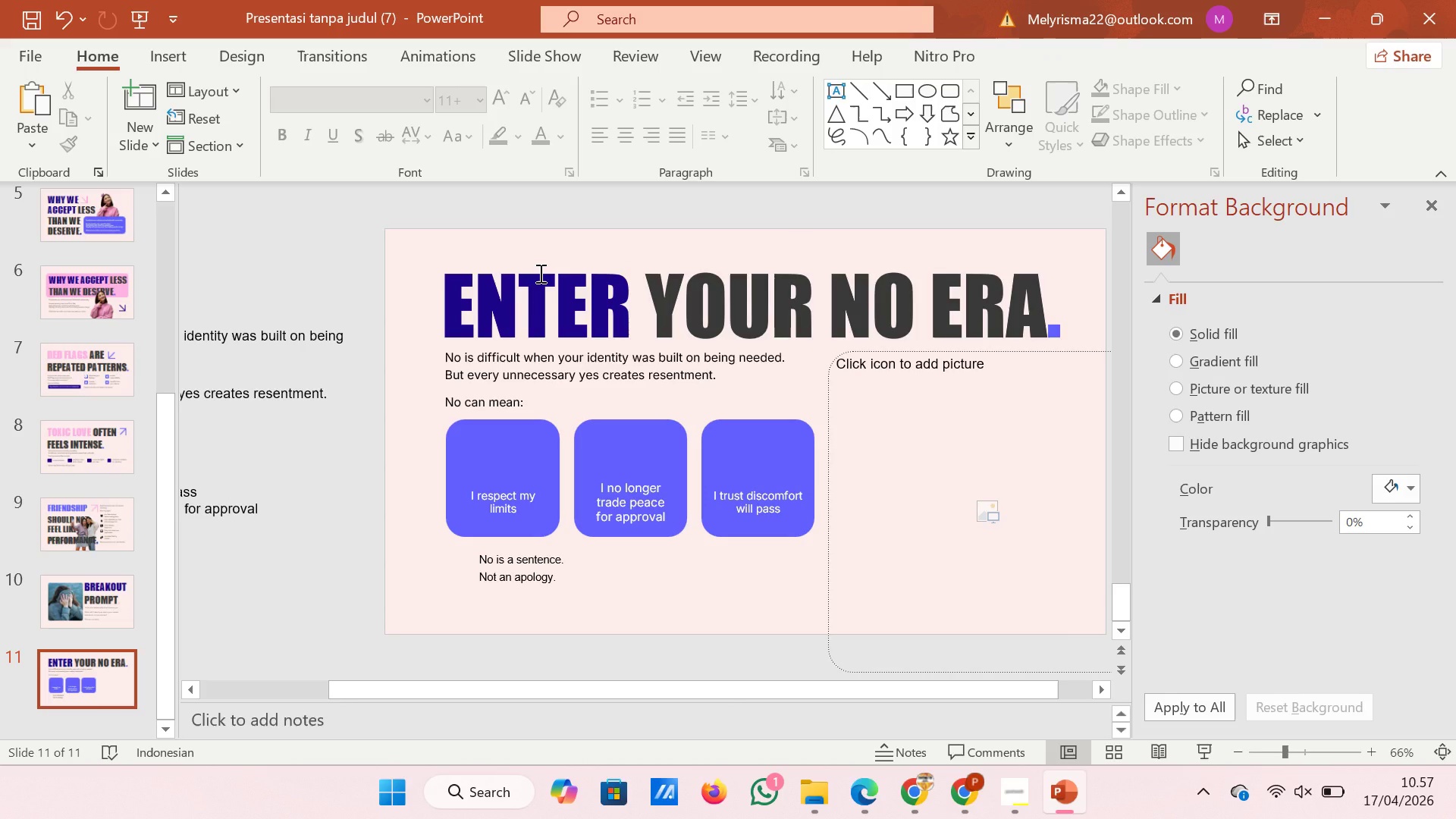 
wait(6.2)
 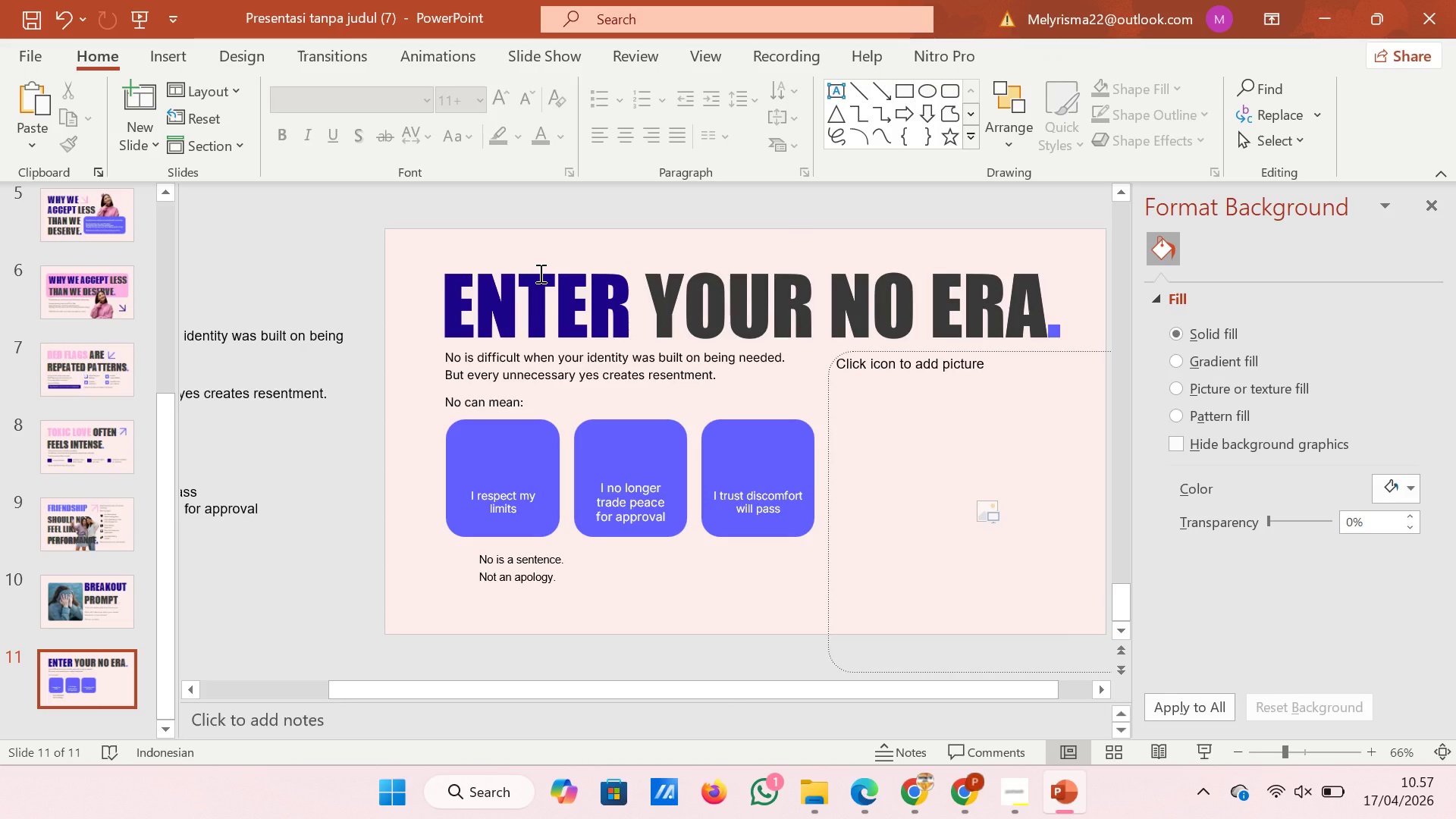 
left_click_drag(start_coordinate=[418, 246], to_coordinate=[424, 254])
 